 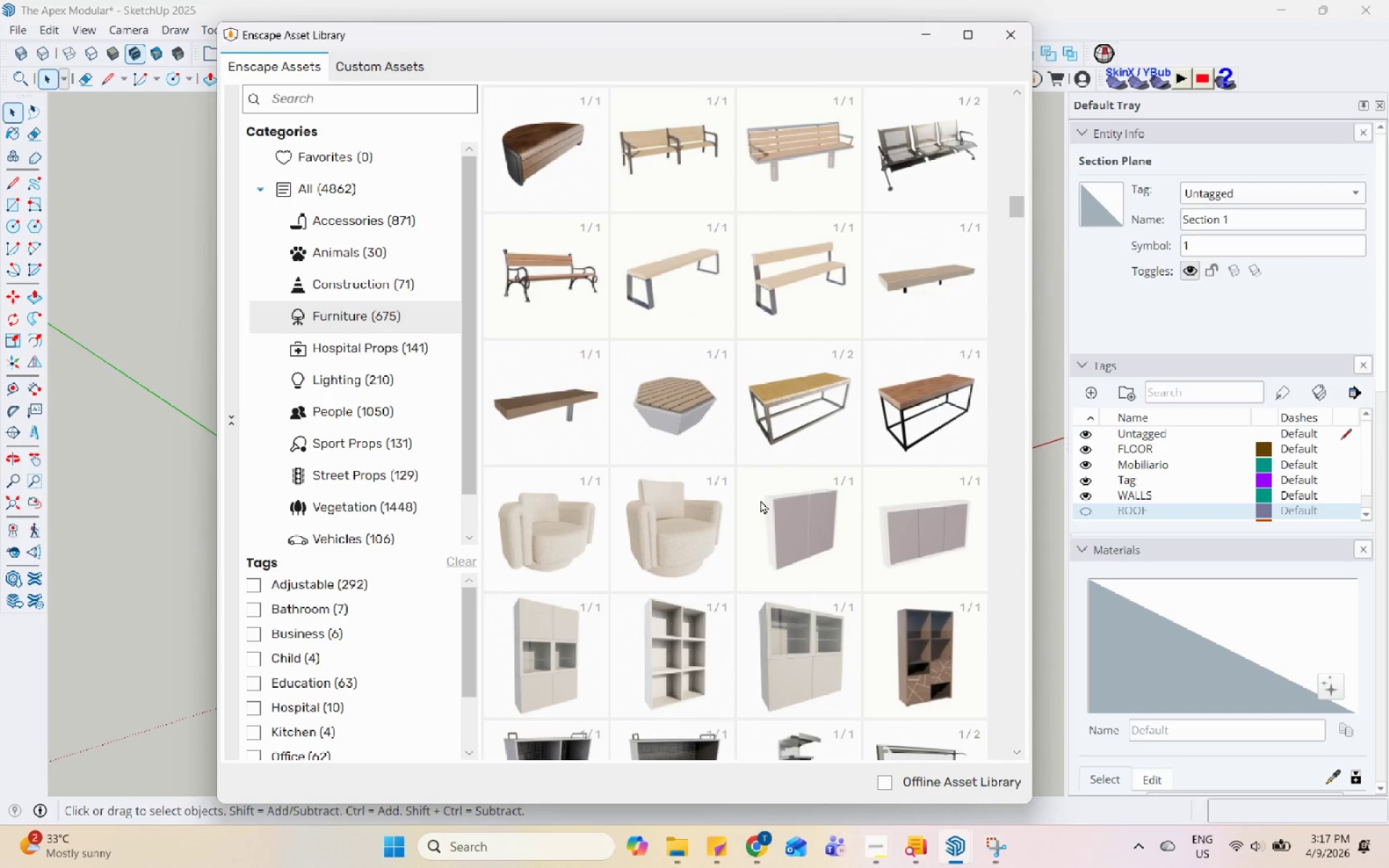 
scroll: coordinate [760, 500], scroll_direction: down, amount: 2.0
 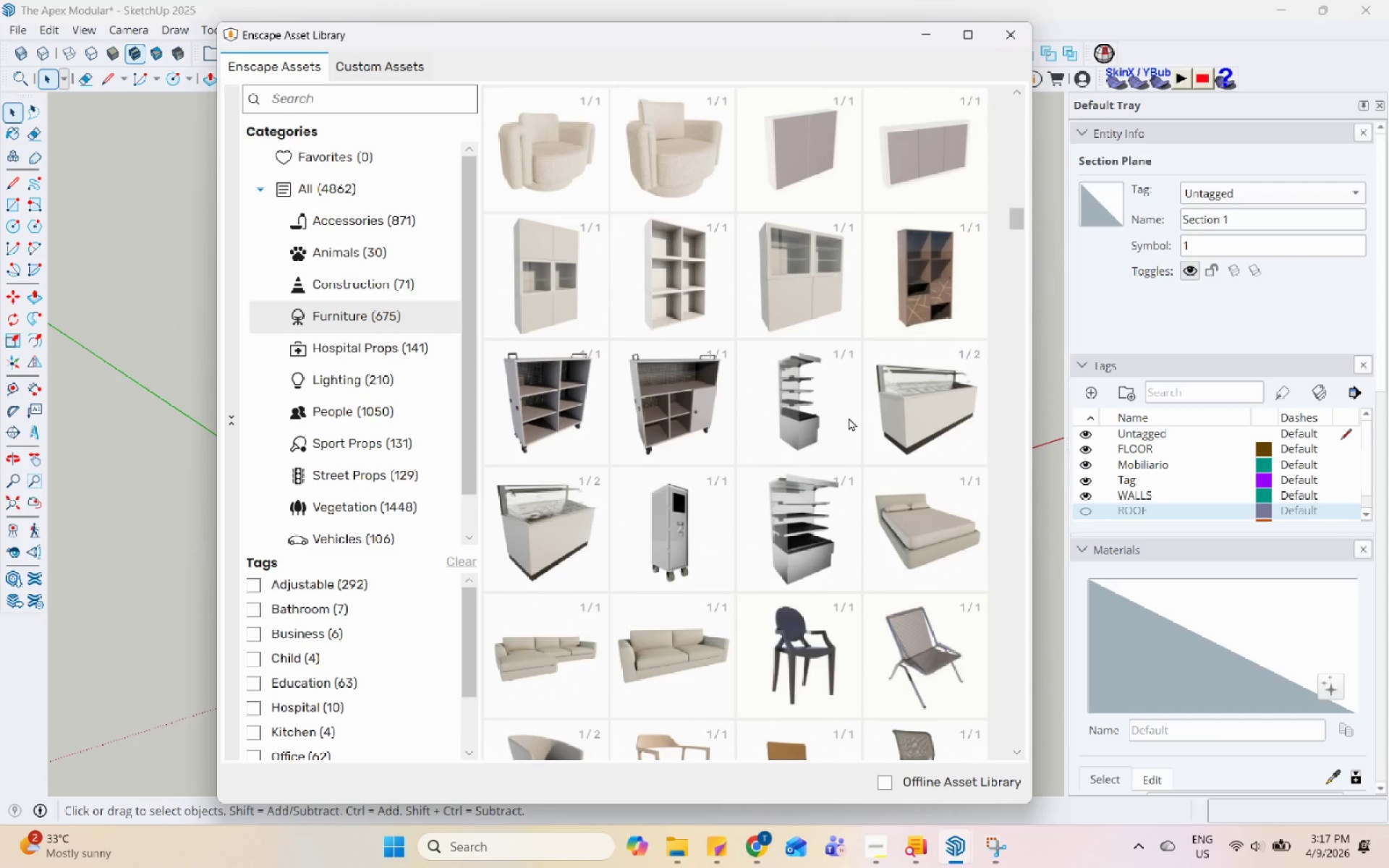 
mouse_move([880, 383])
 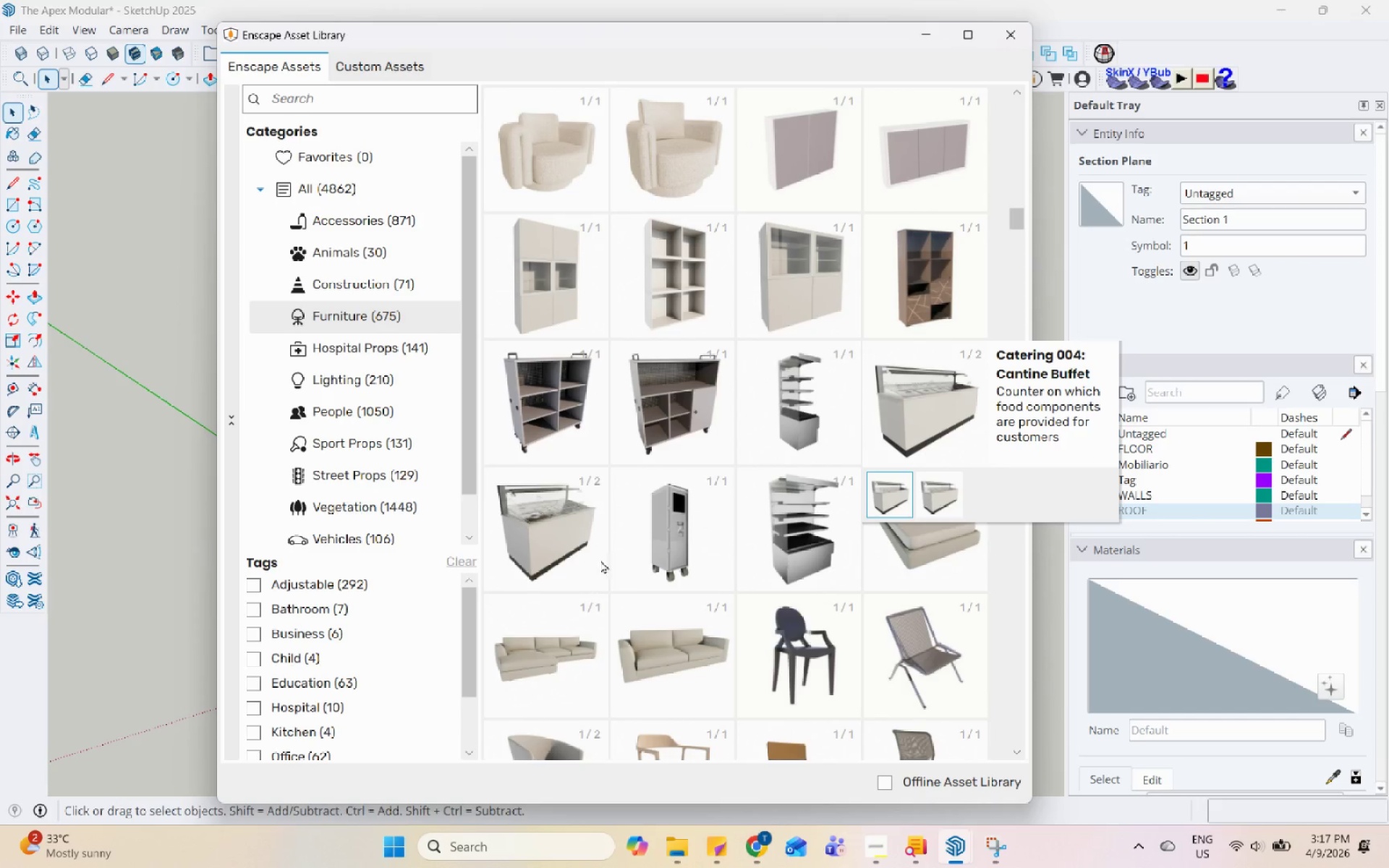 
mouse_move([553, 506])
 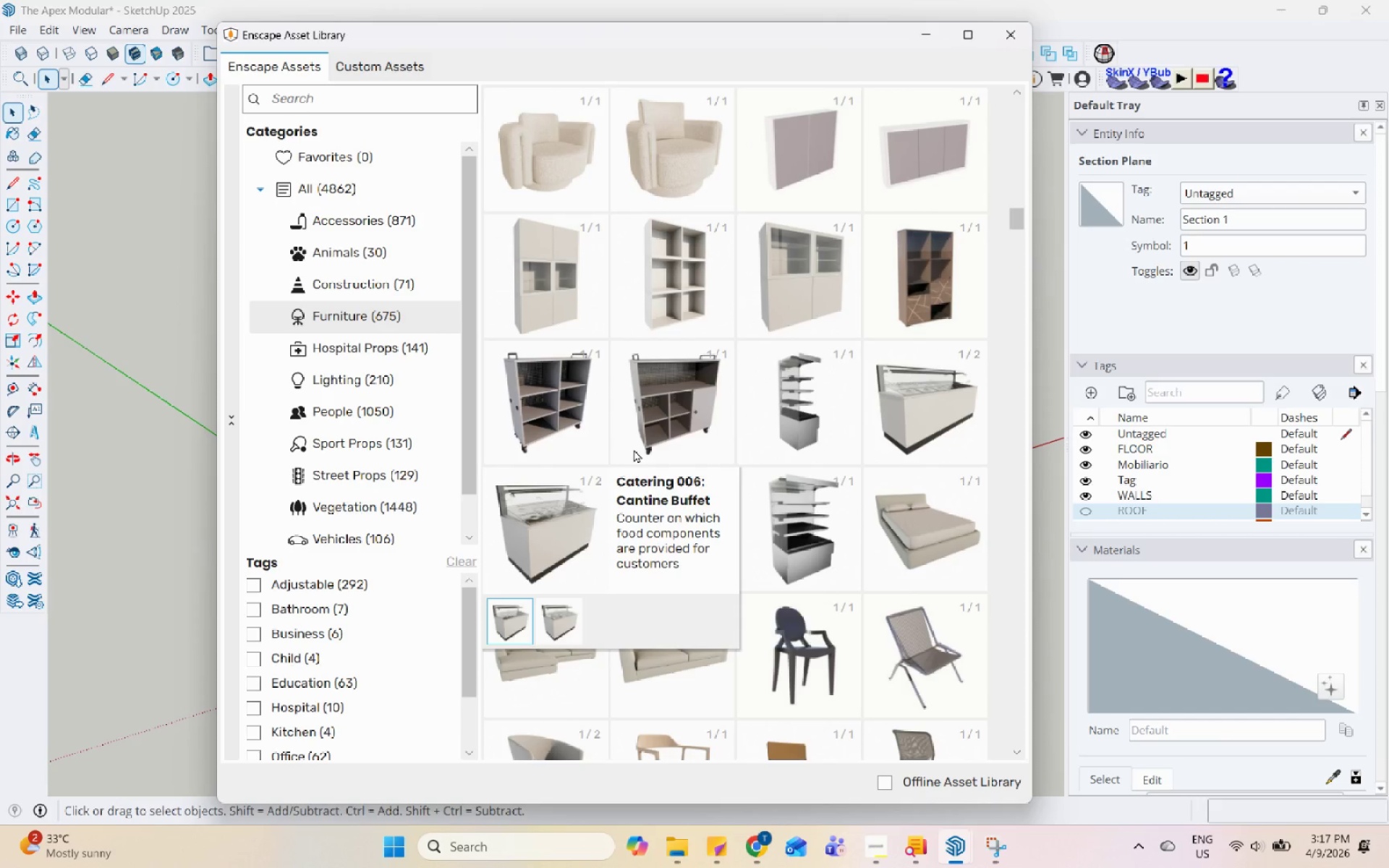 
left_click([634, 449])
 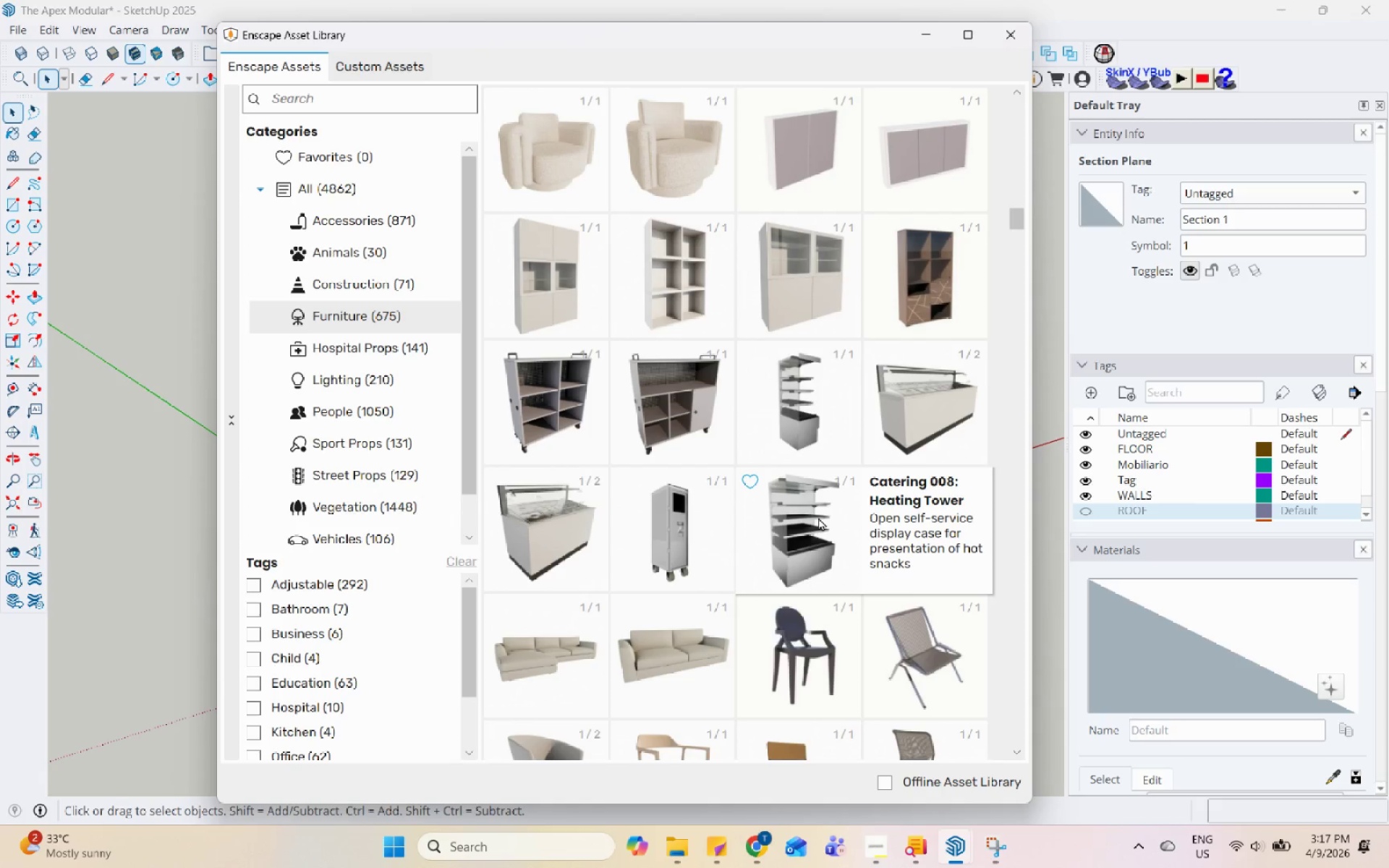 
left_click([730, 535])
 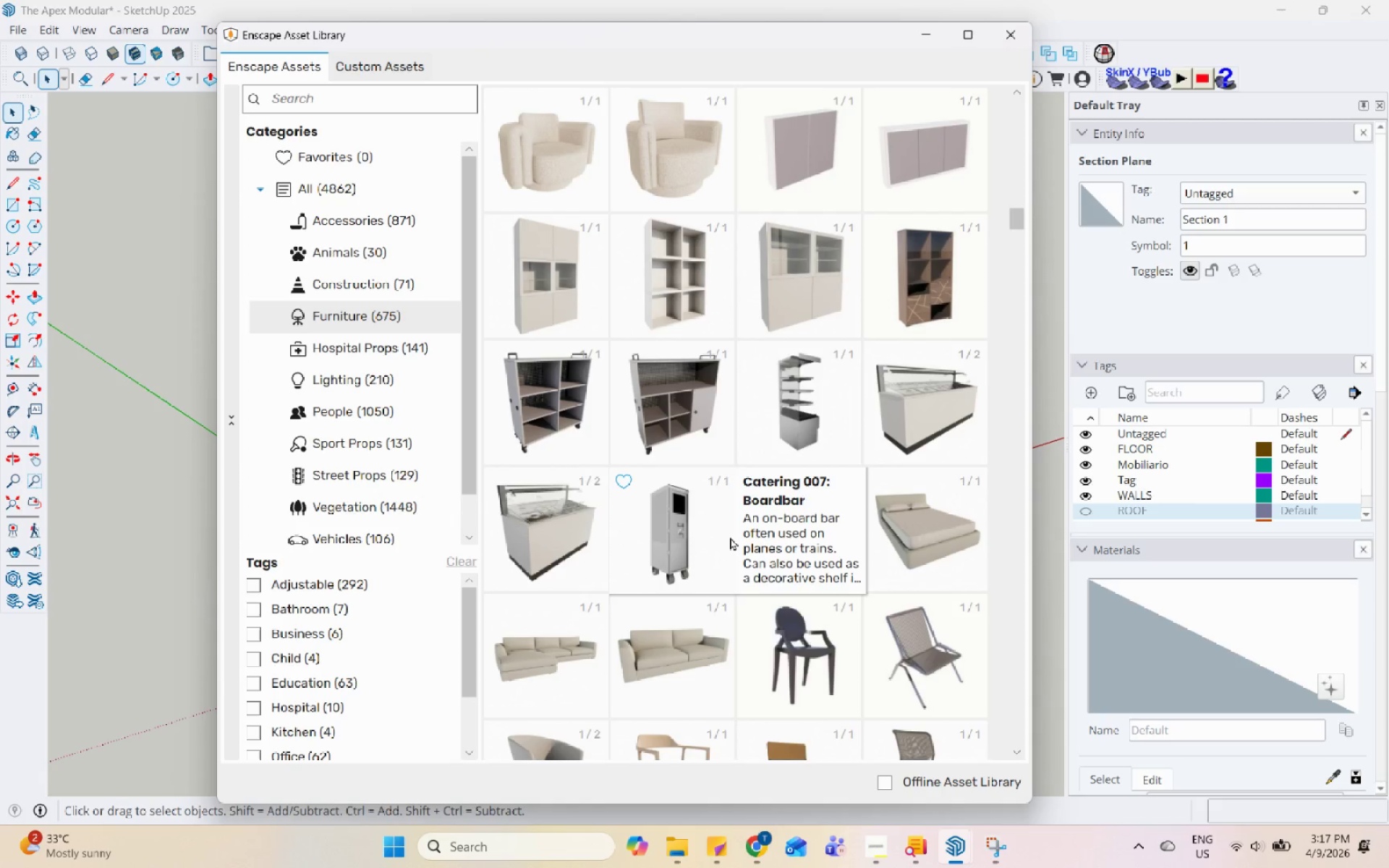 
left_click([699, 665])
 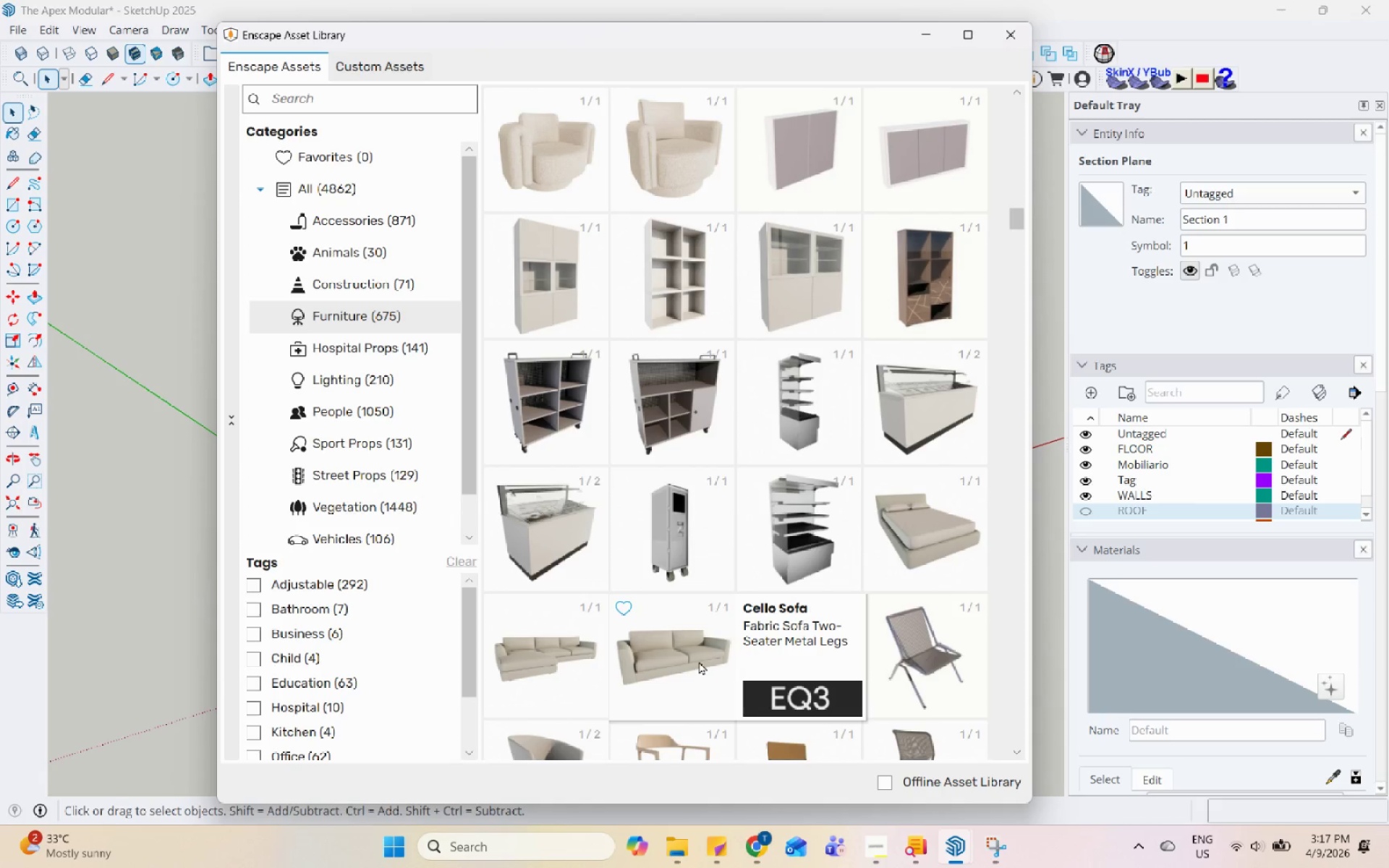 
scroll: coordinate [699, 660], scroll_direction: down, amount: 1.0
 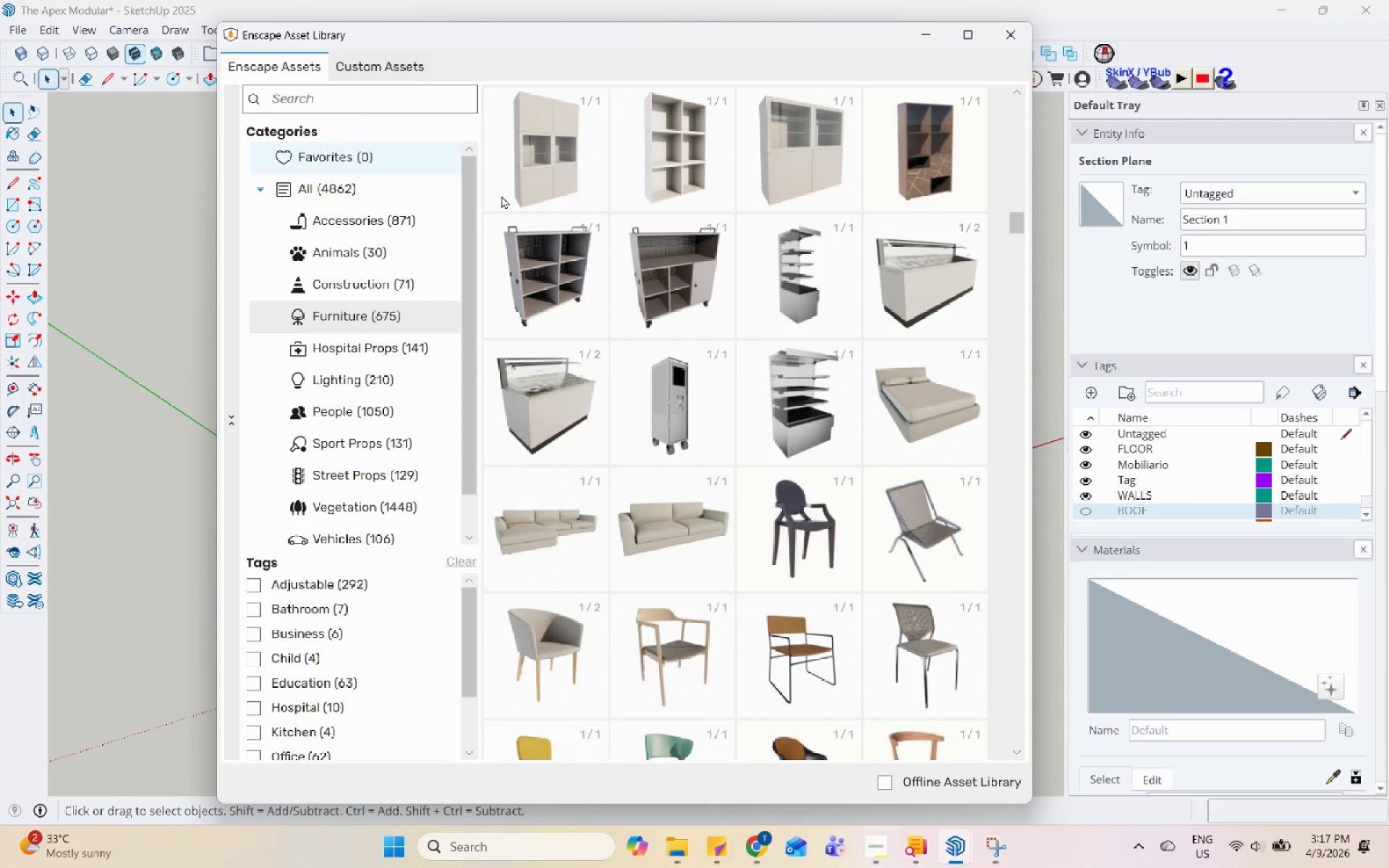 
left_click([679, 527])
 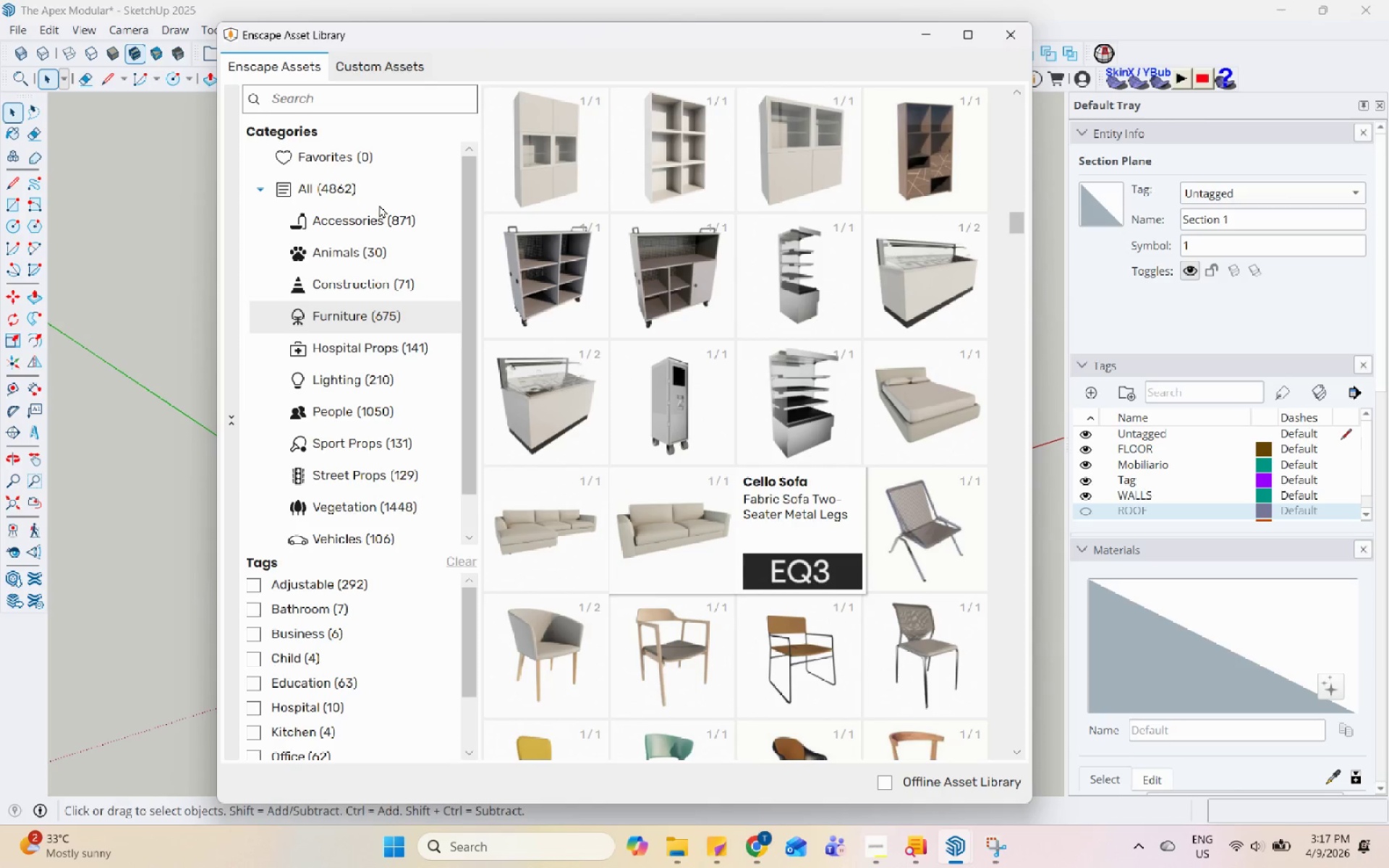 
left_click([394, 103])
 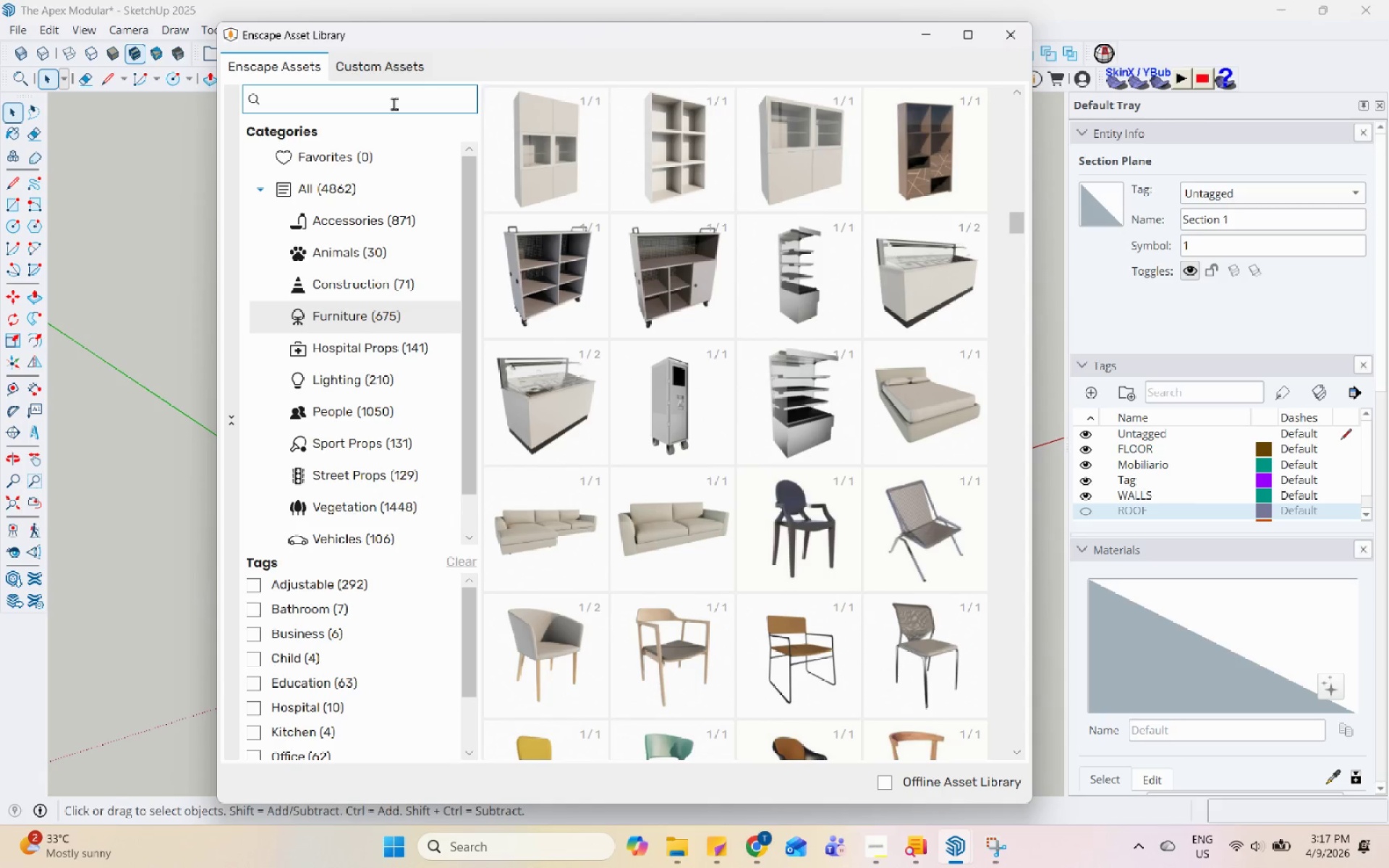 
type(sofa)
 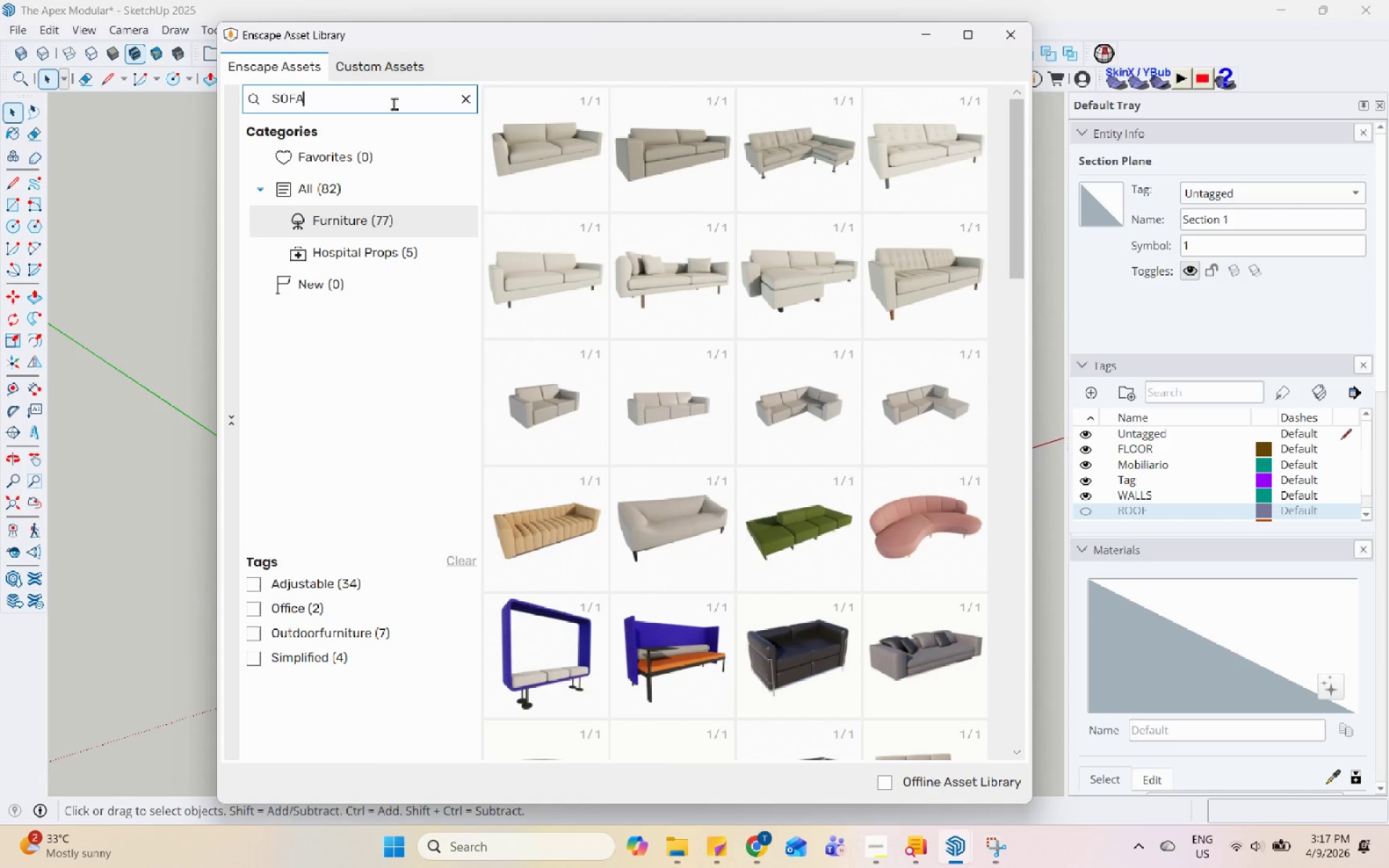 
wait(7.11)
 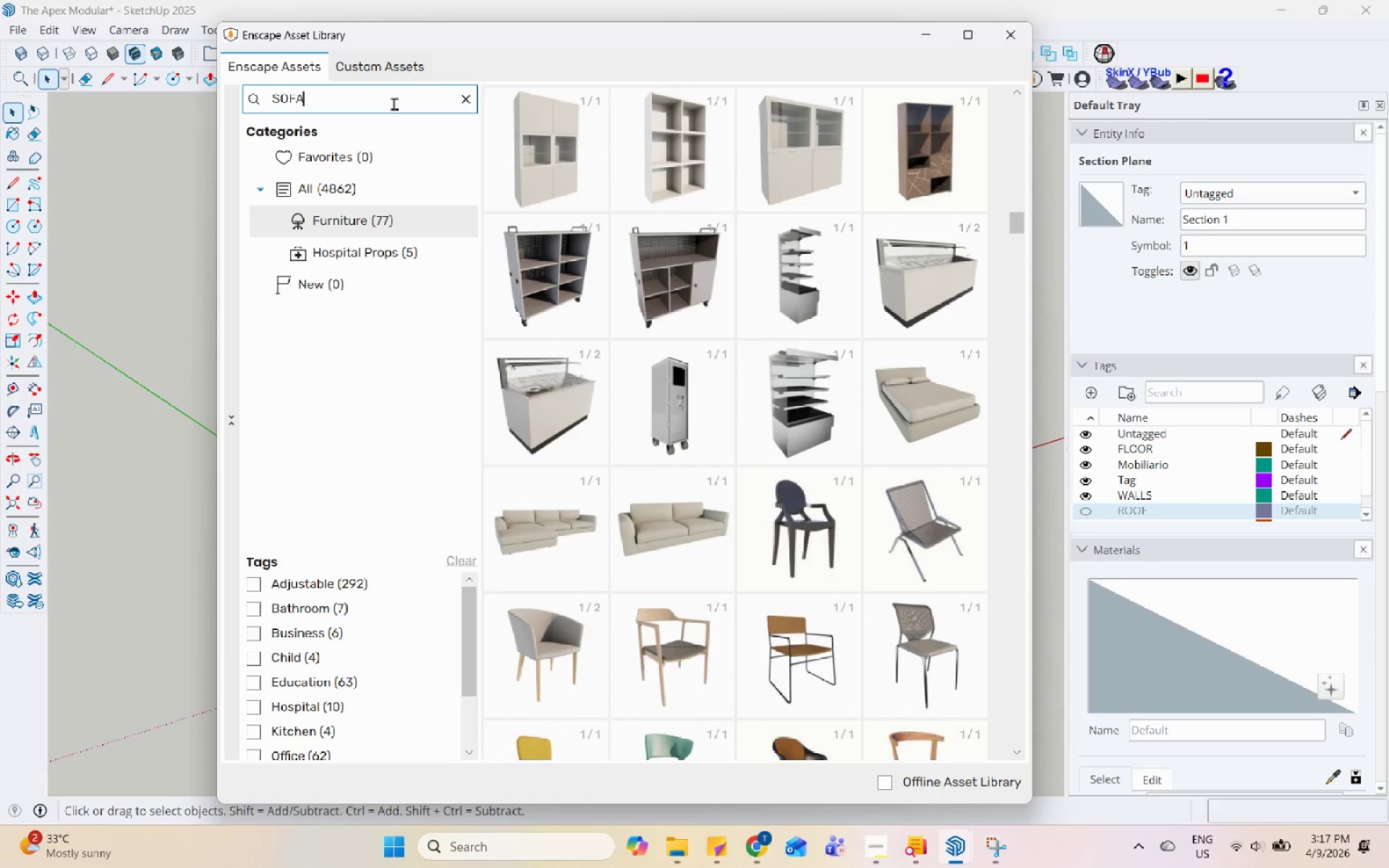 
scroll: coordinate [658, 548], scroll_direction: down, amount: 10.0
 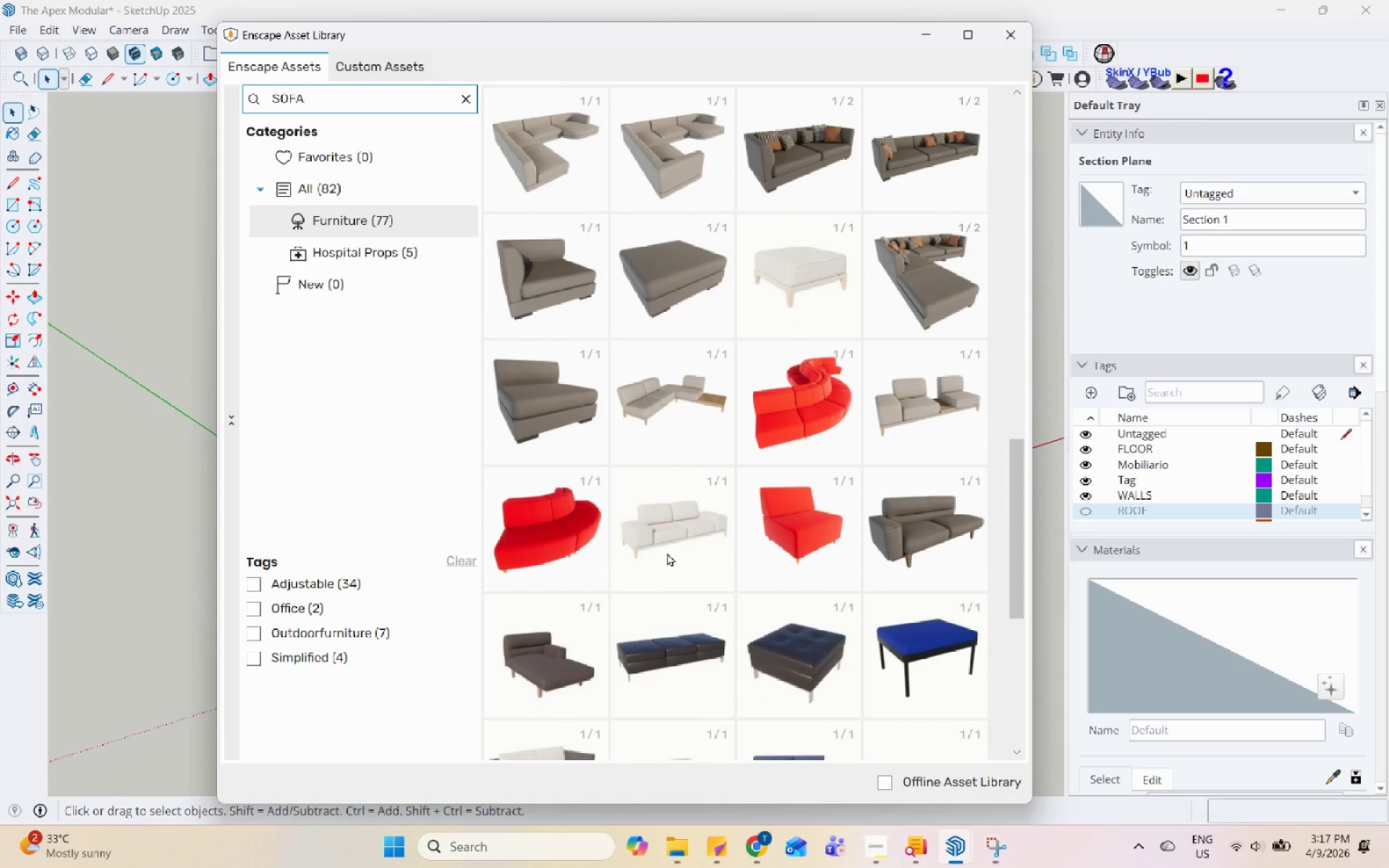 
double_click([672, 546])
 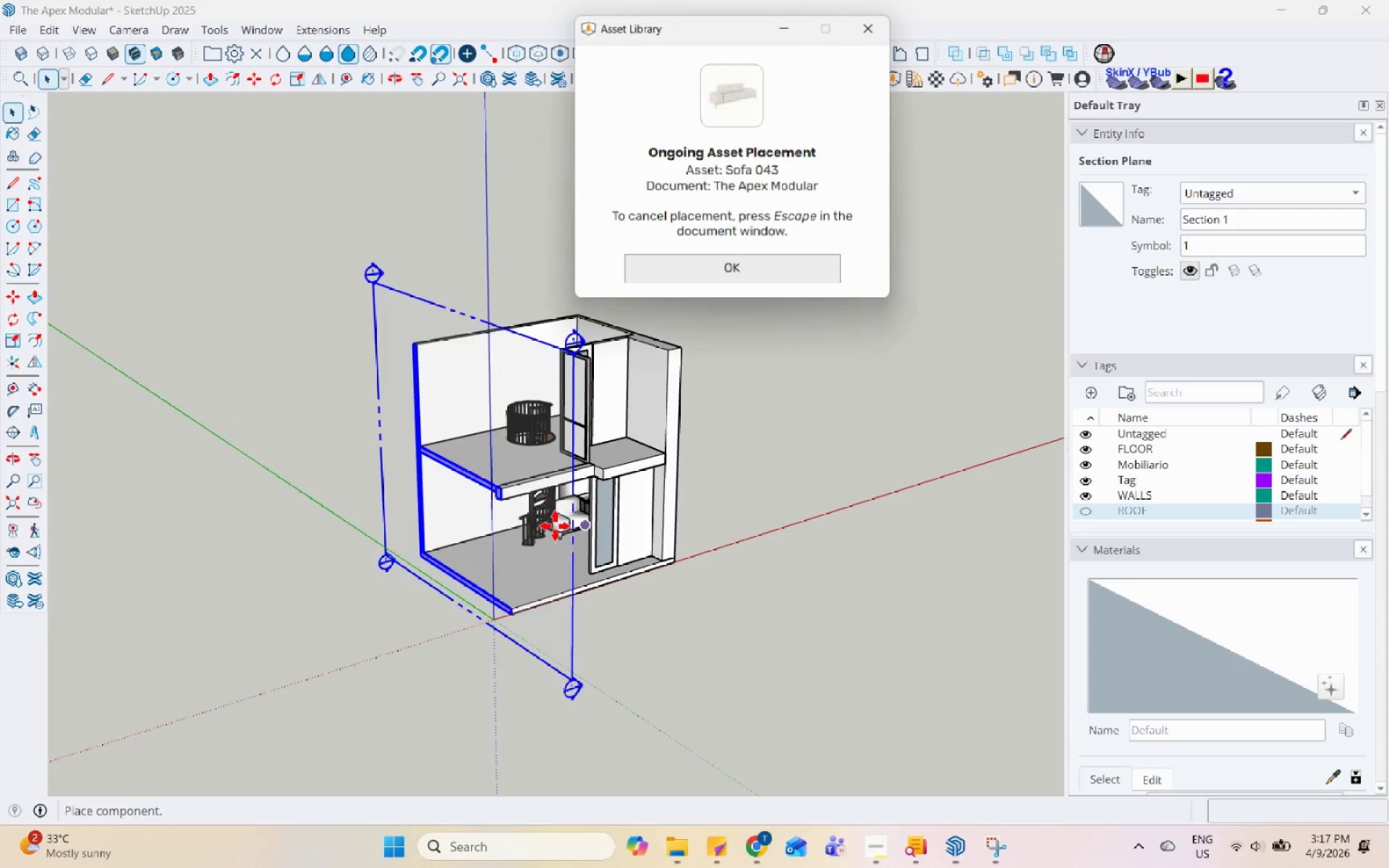 
scroll: coordinate [624, 579], scroll_direction: up, amount: 10.0
 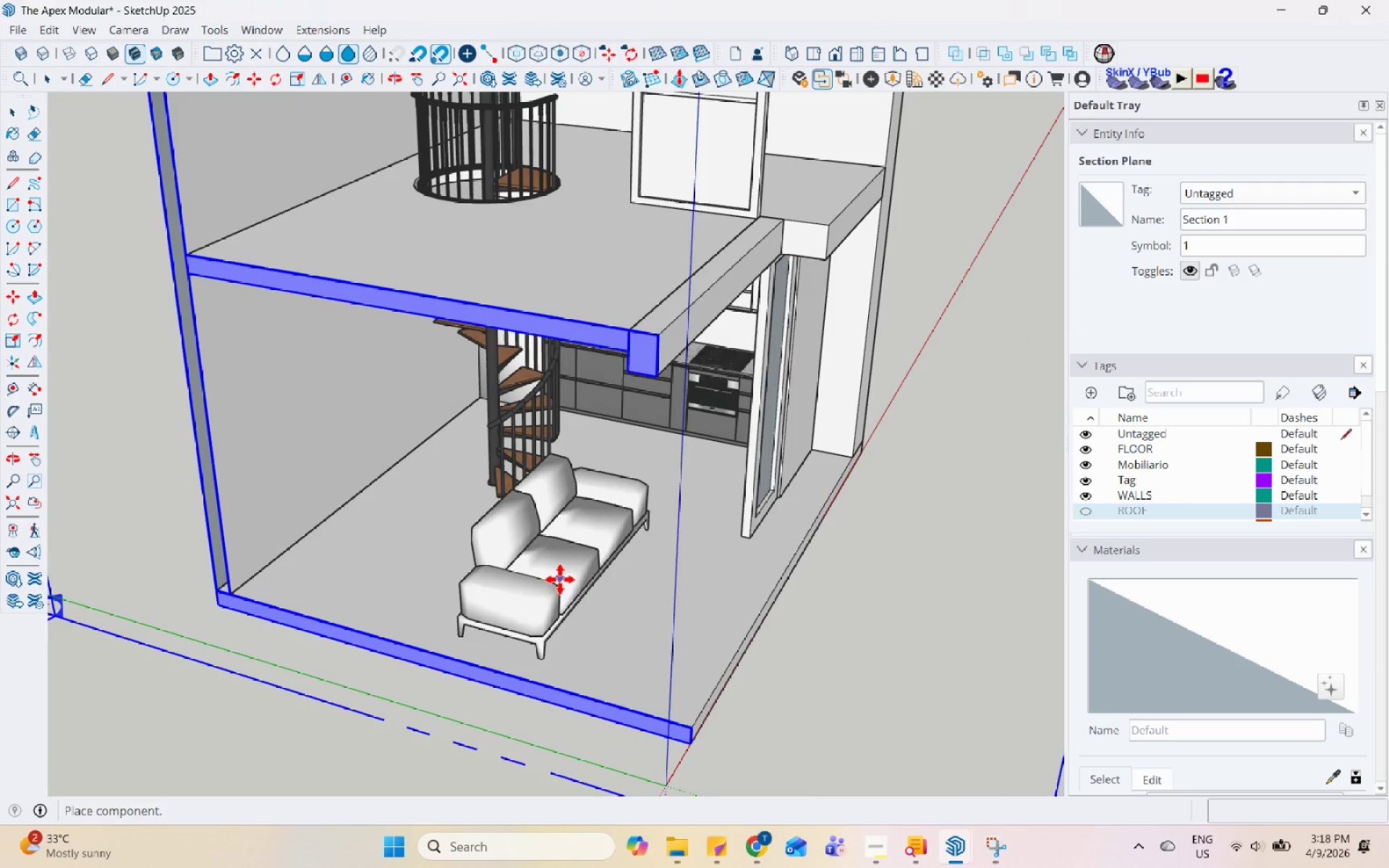 
scroll: coordinate [563, 575], scroll_direction: down, amount: 3.0
 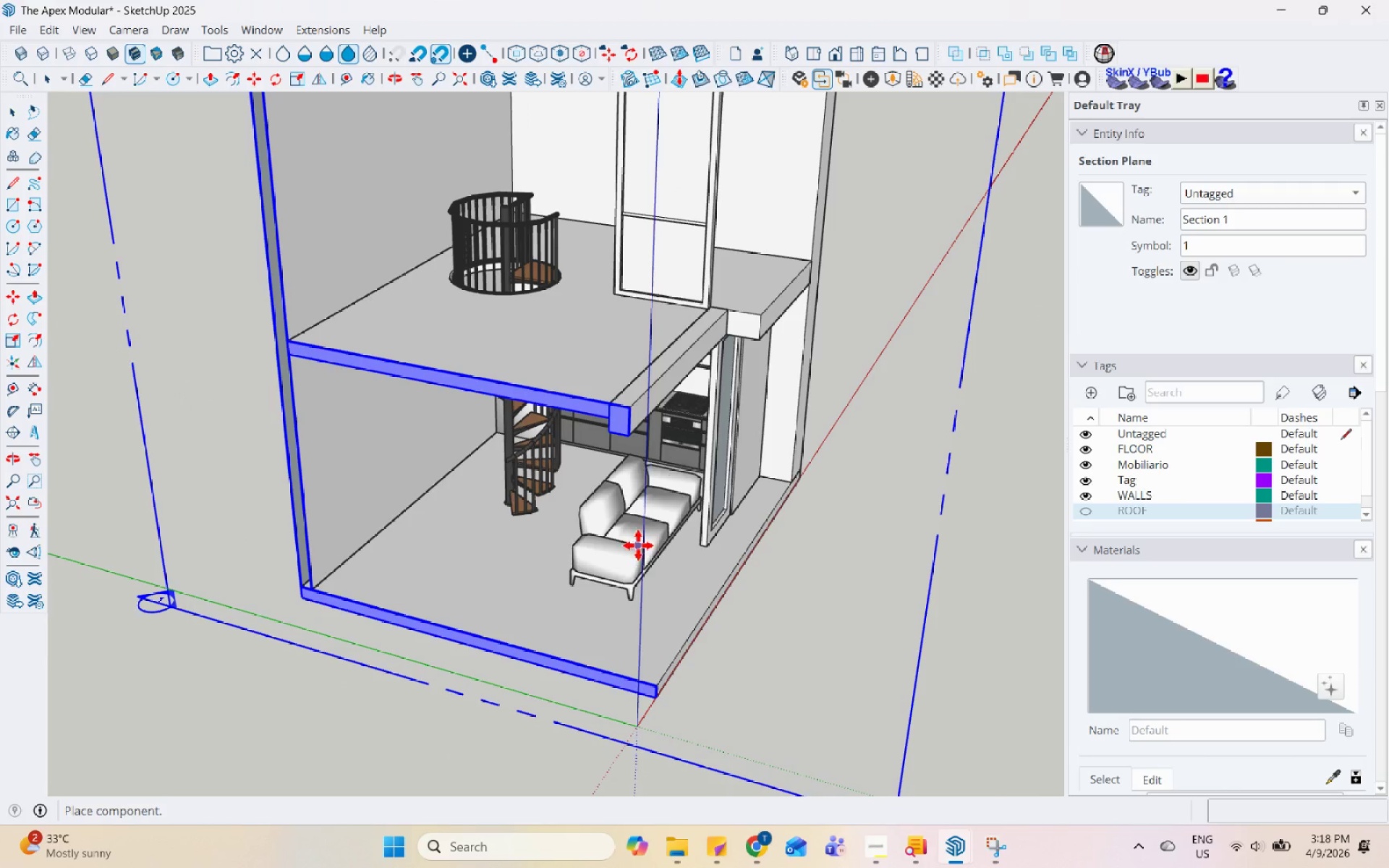 
key(Escape)
 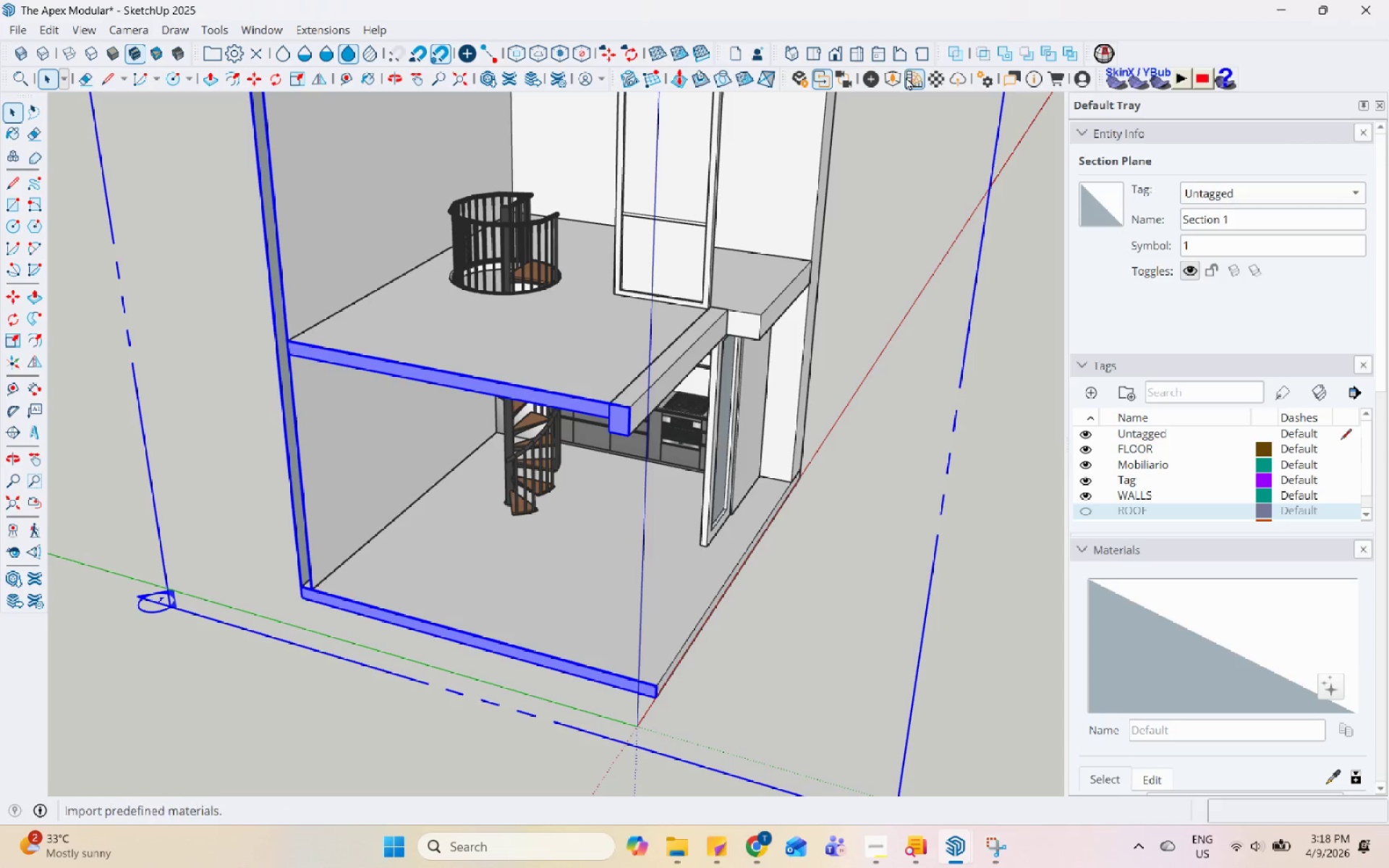 
left_click([893, 80])
 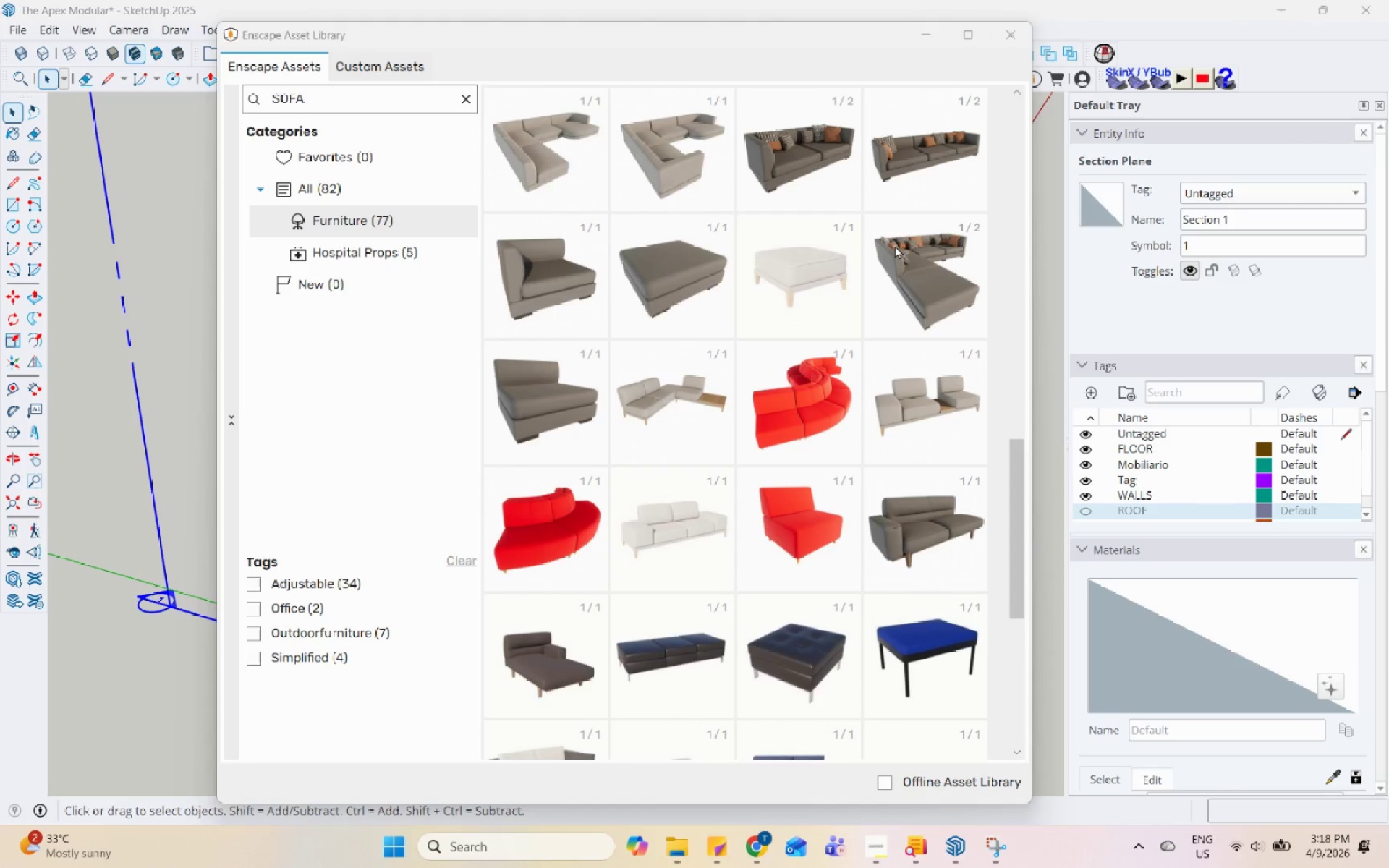 
scroll: coordinate [885, 569], scroll_direction: up, amount: 19.0
 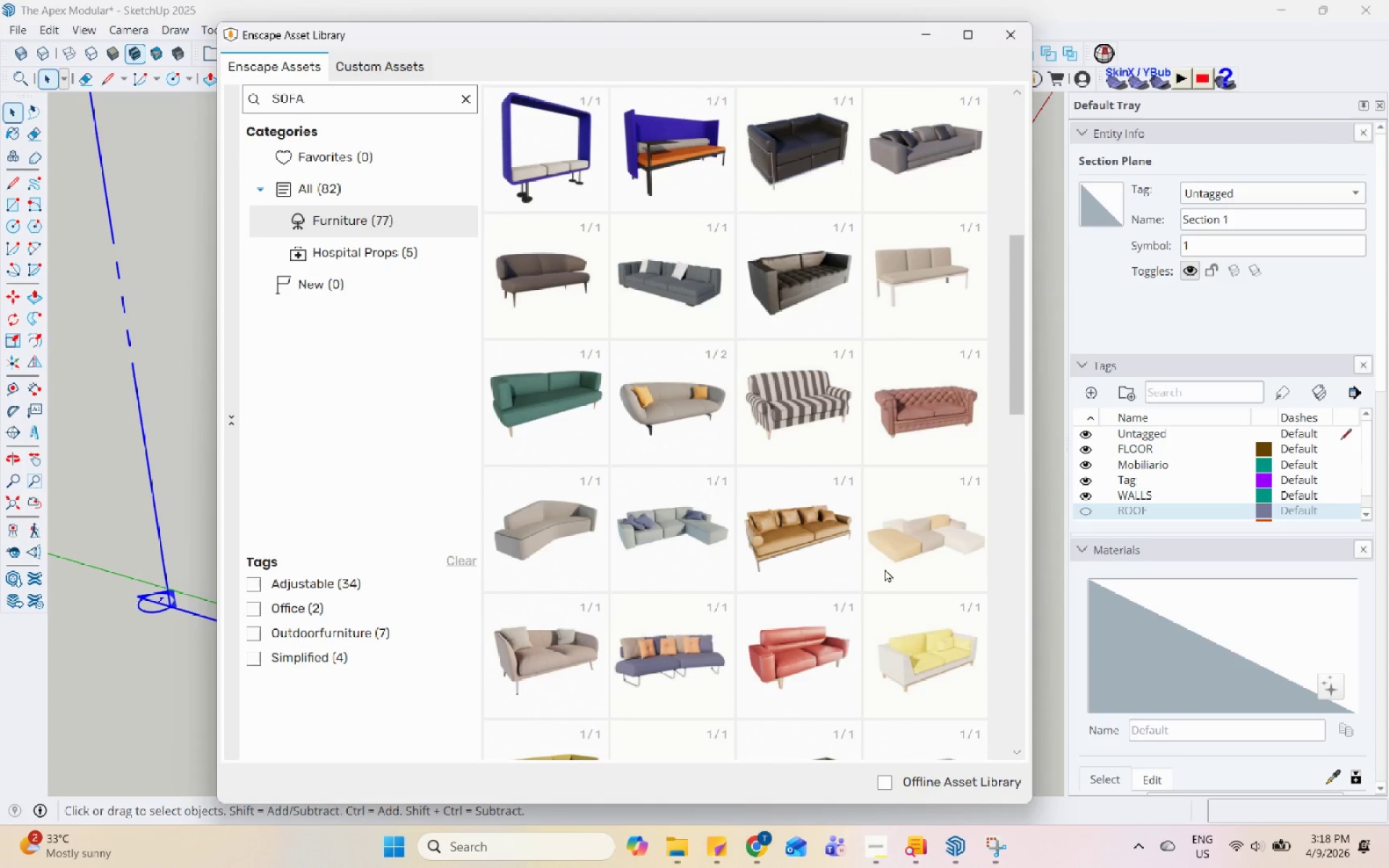 
scroll: coordinate [704, 476], scroll_direction: down, amount: 1.0
 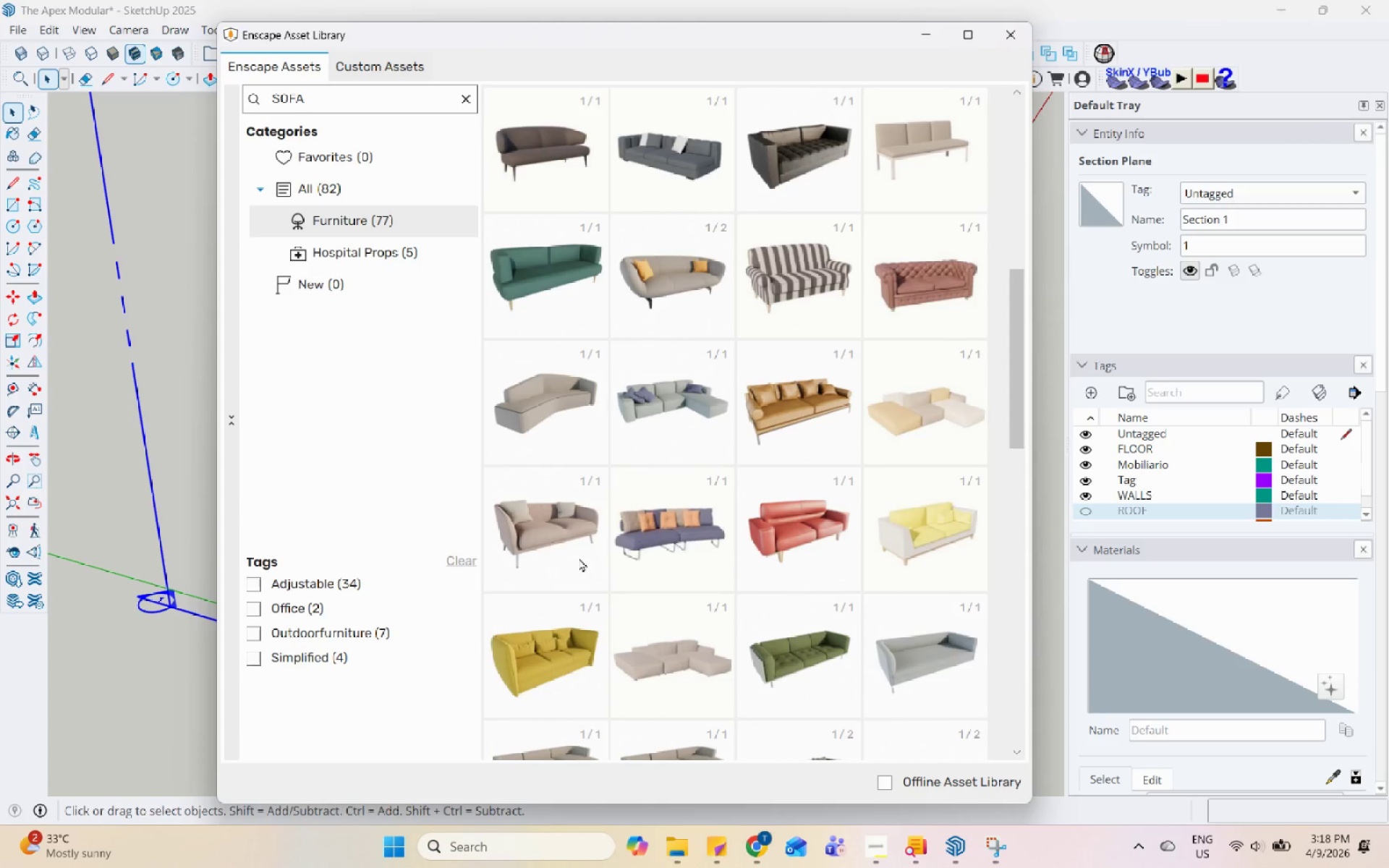 
double_click([578, 556])
 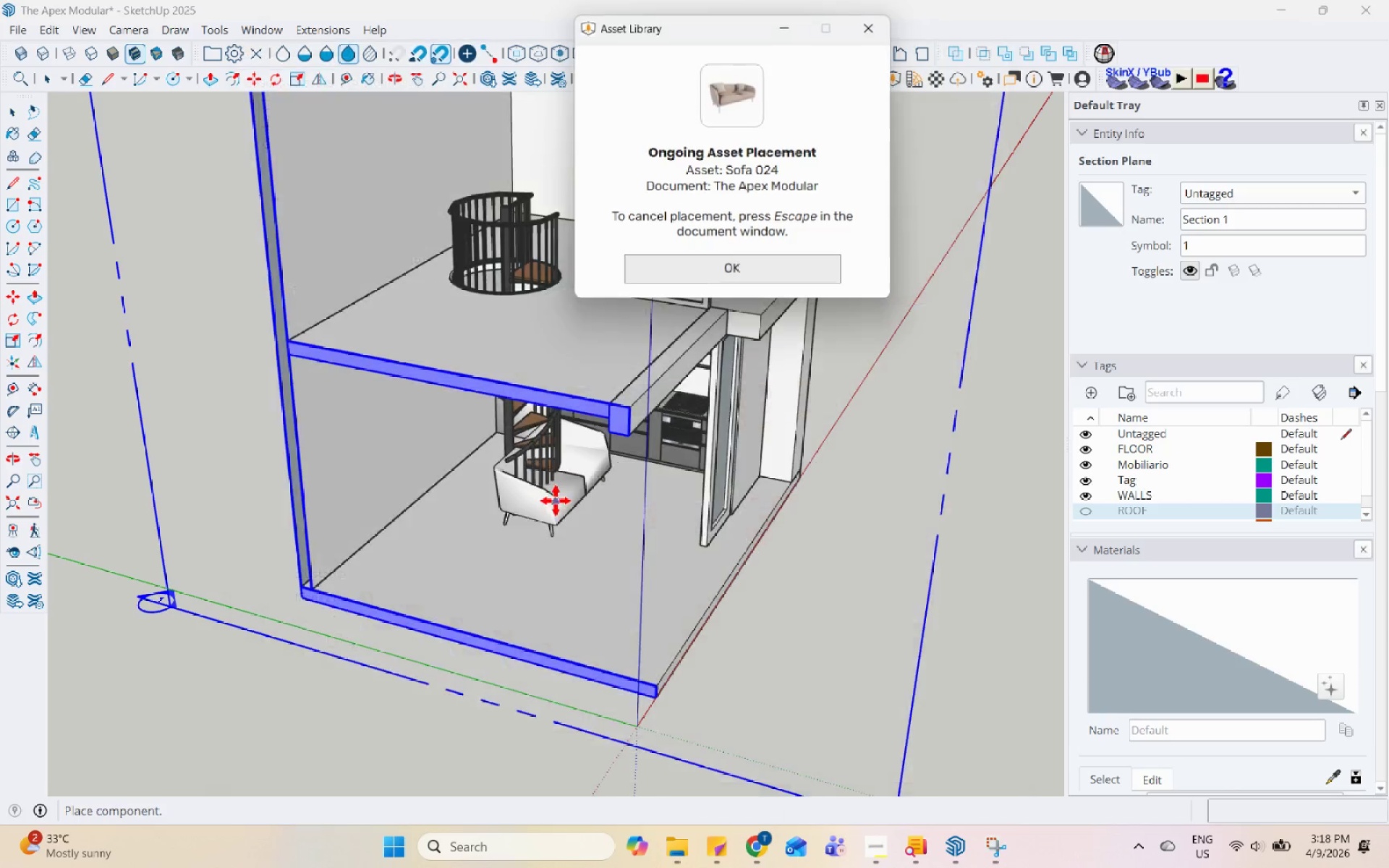 
scroll: coordinate [555, 501], scroll_direction: down, amount: 2.0
 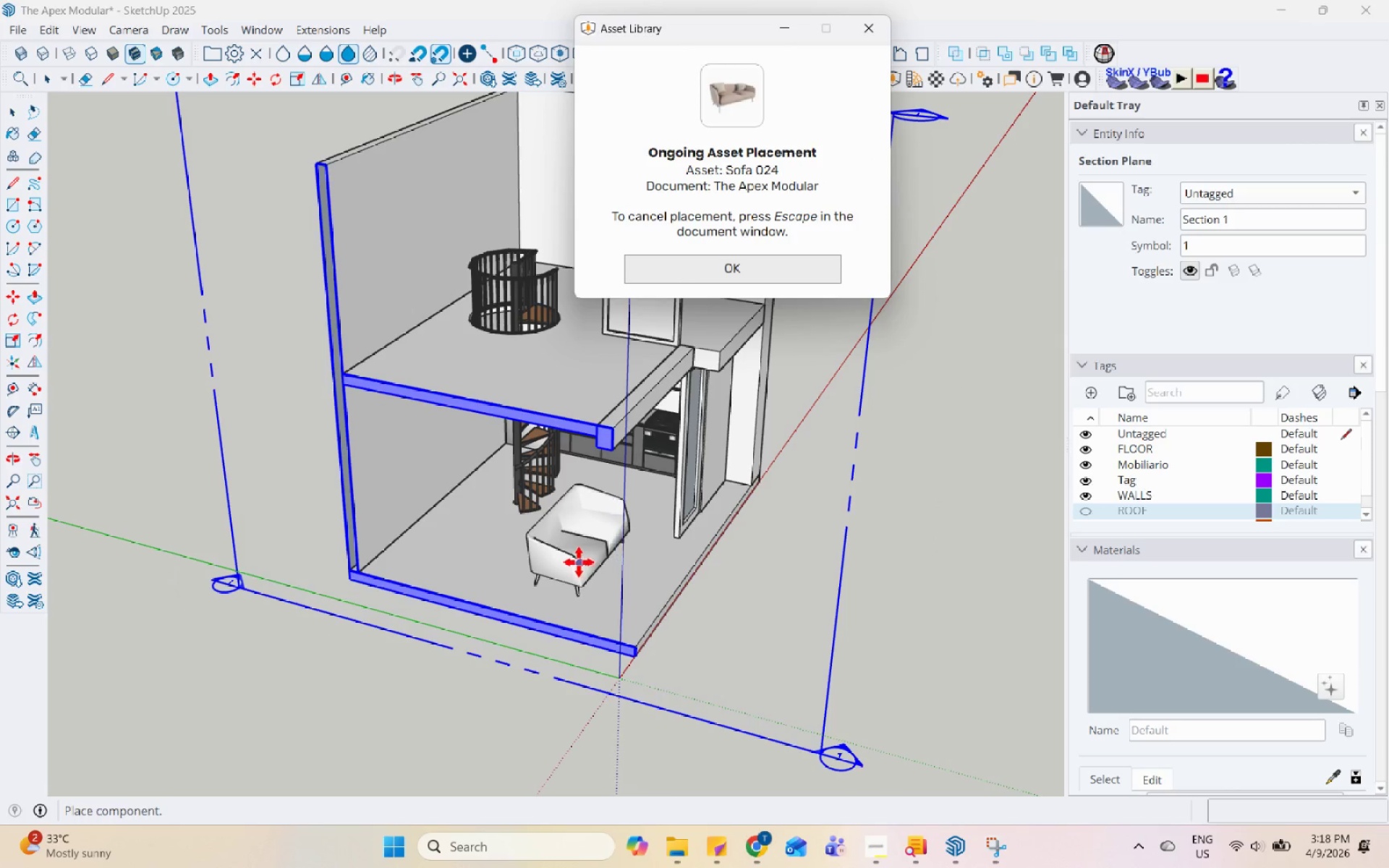 
left_click([574, 560])
 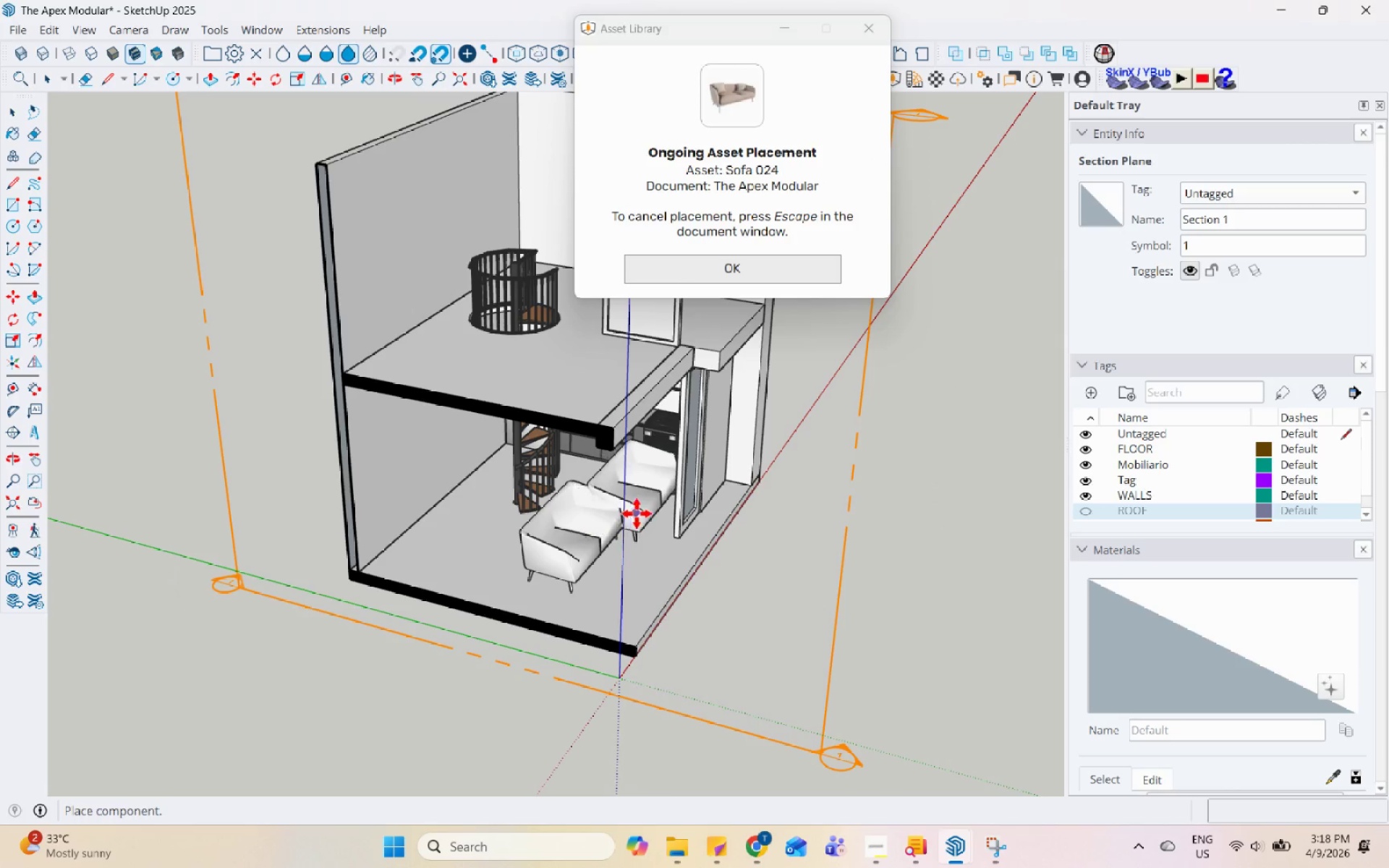 
key(Space)
 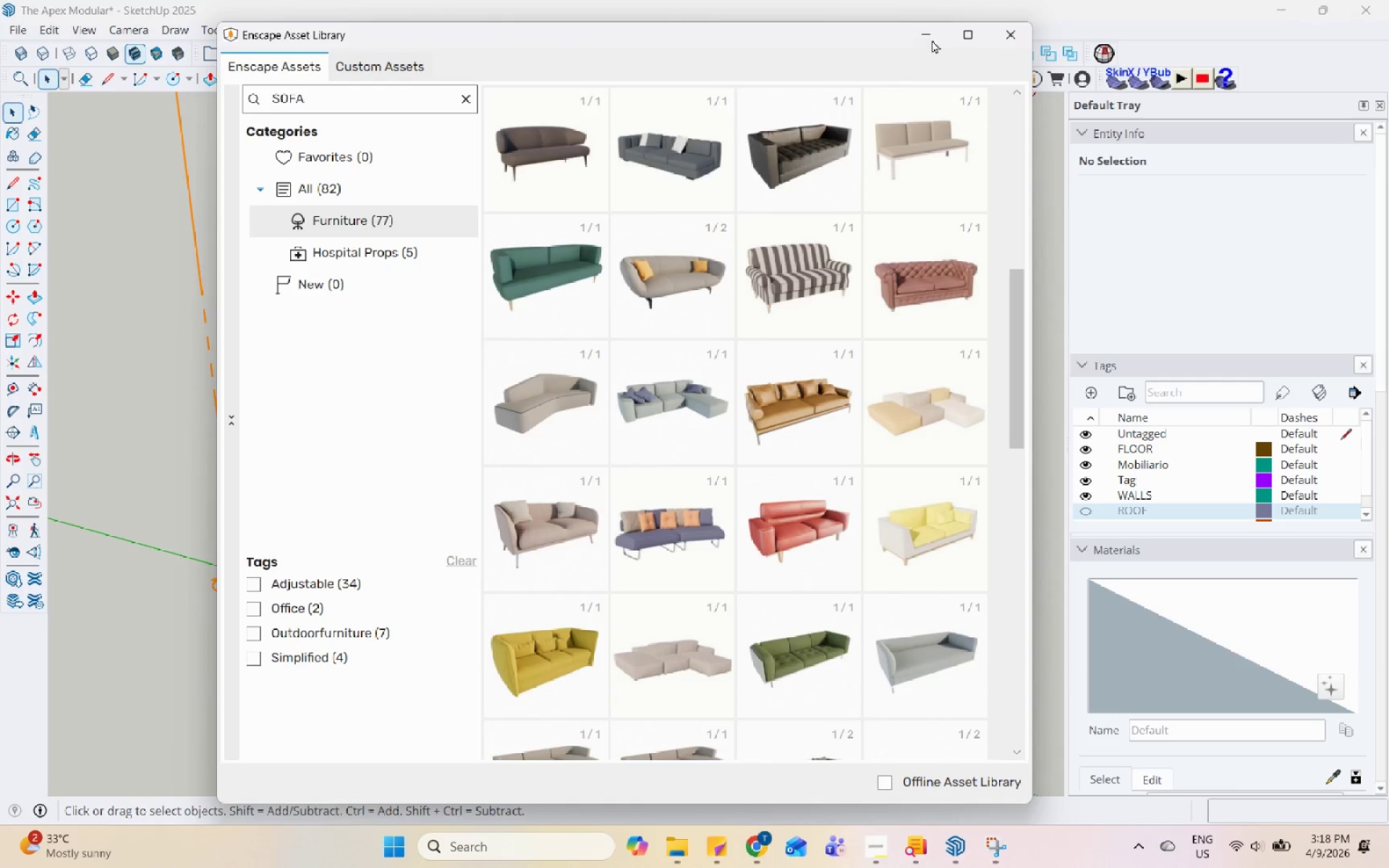 
left_click([933, 38])
 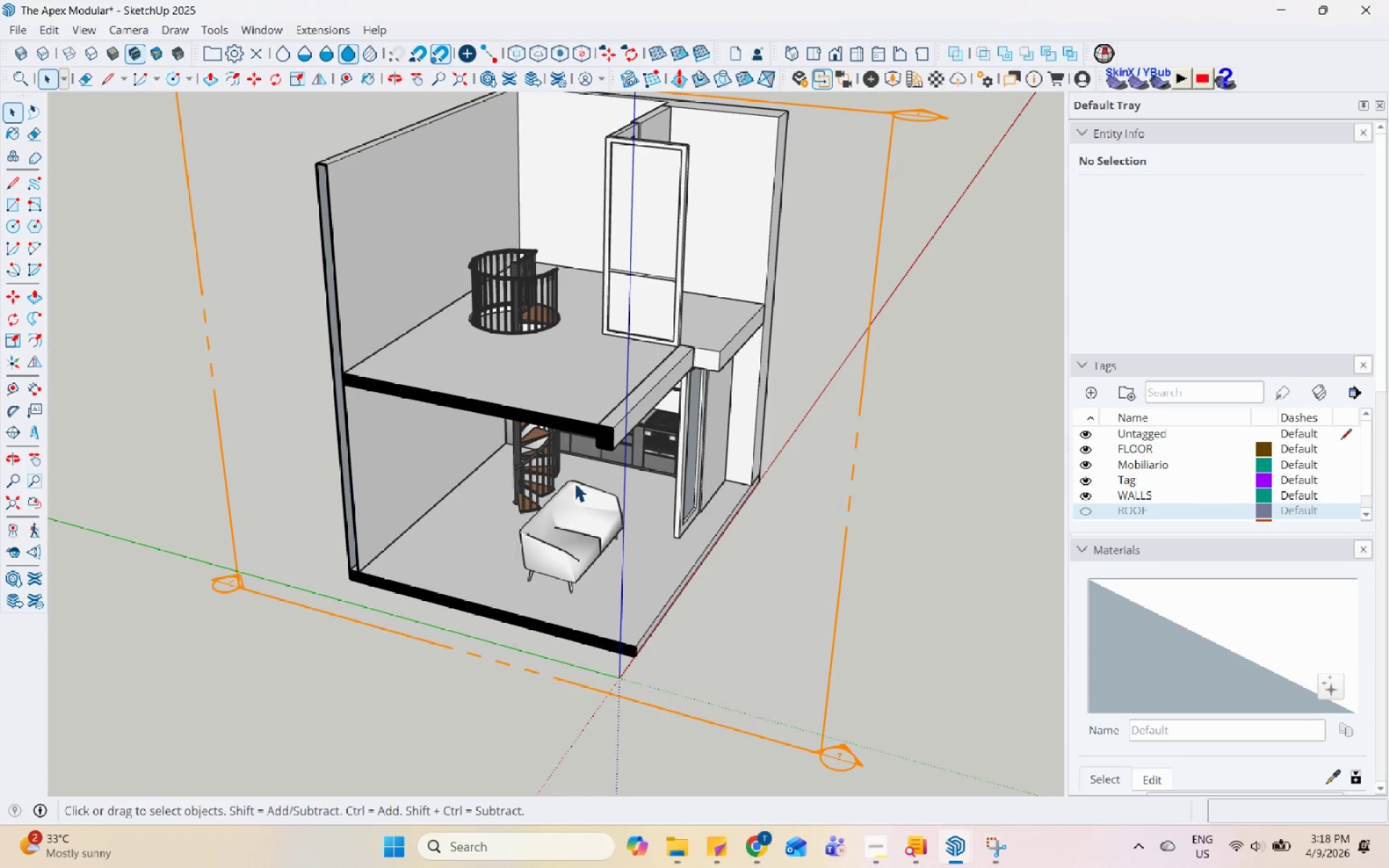 
left_click([573, 526])
 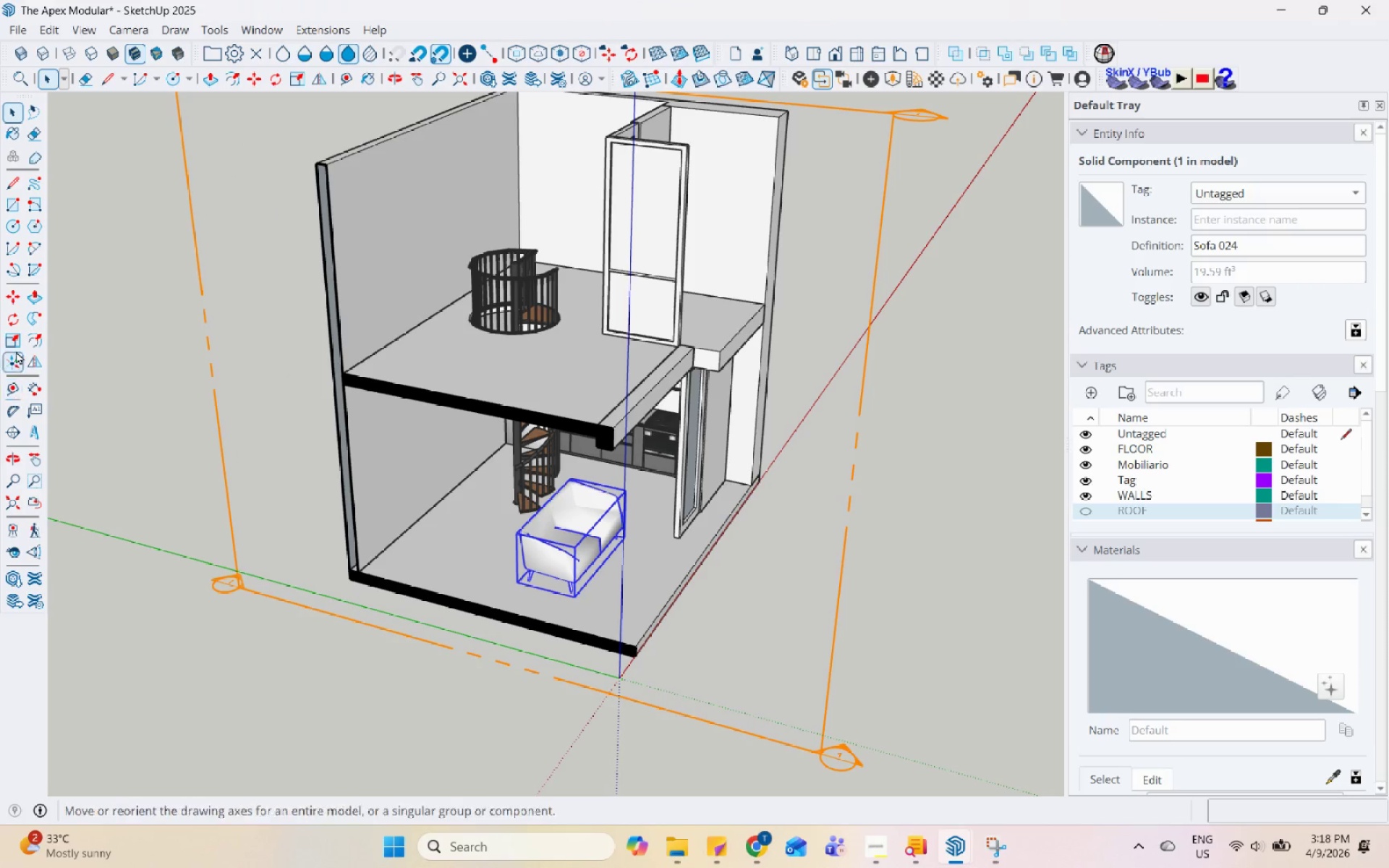 
left_click([13, 313])
 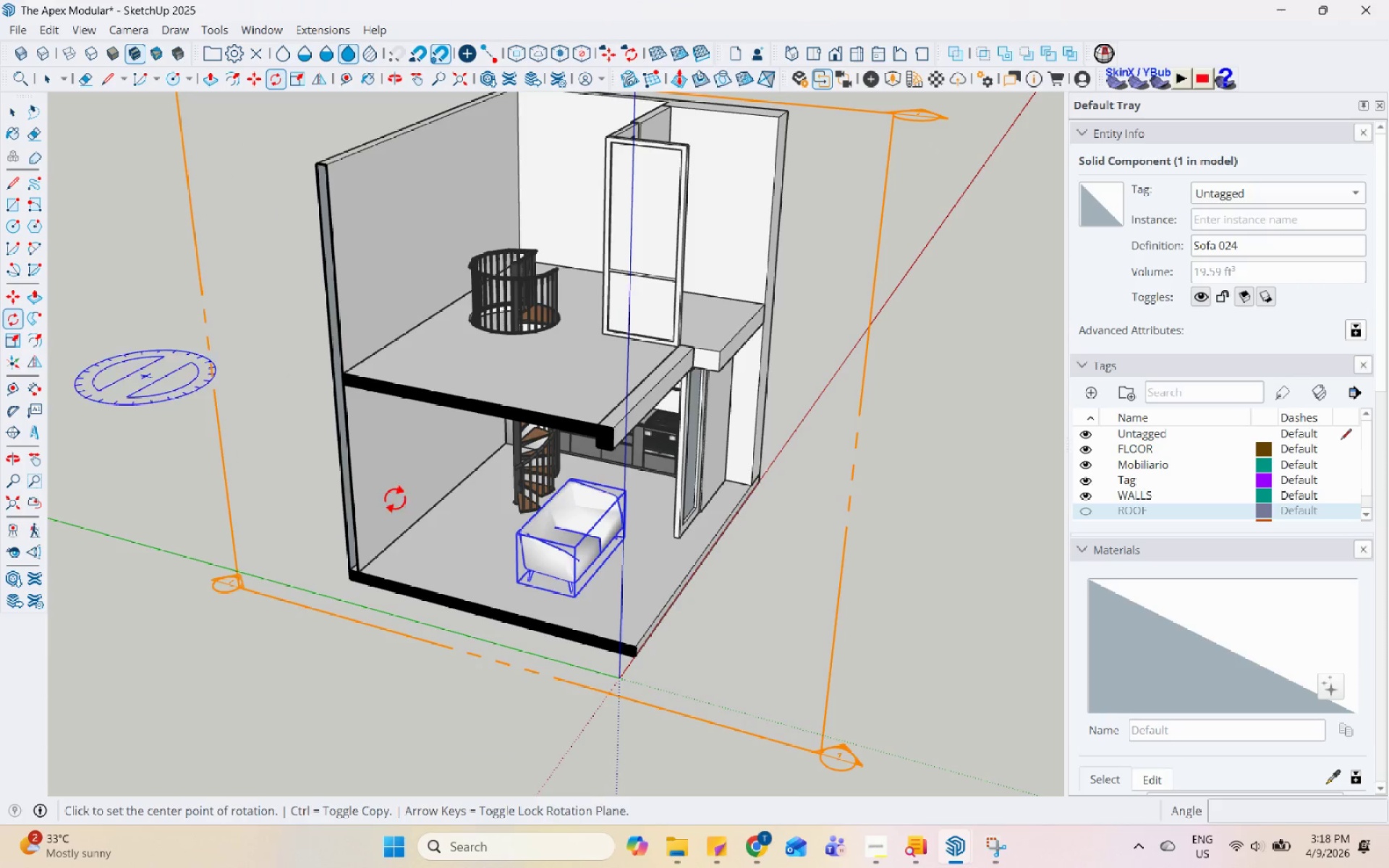 
left_click([590, 576])
 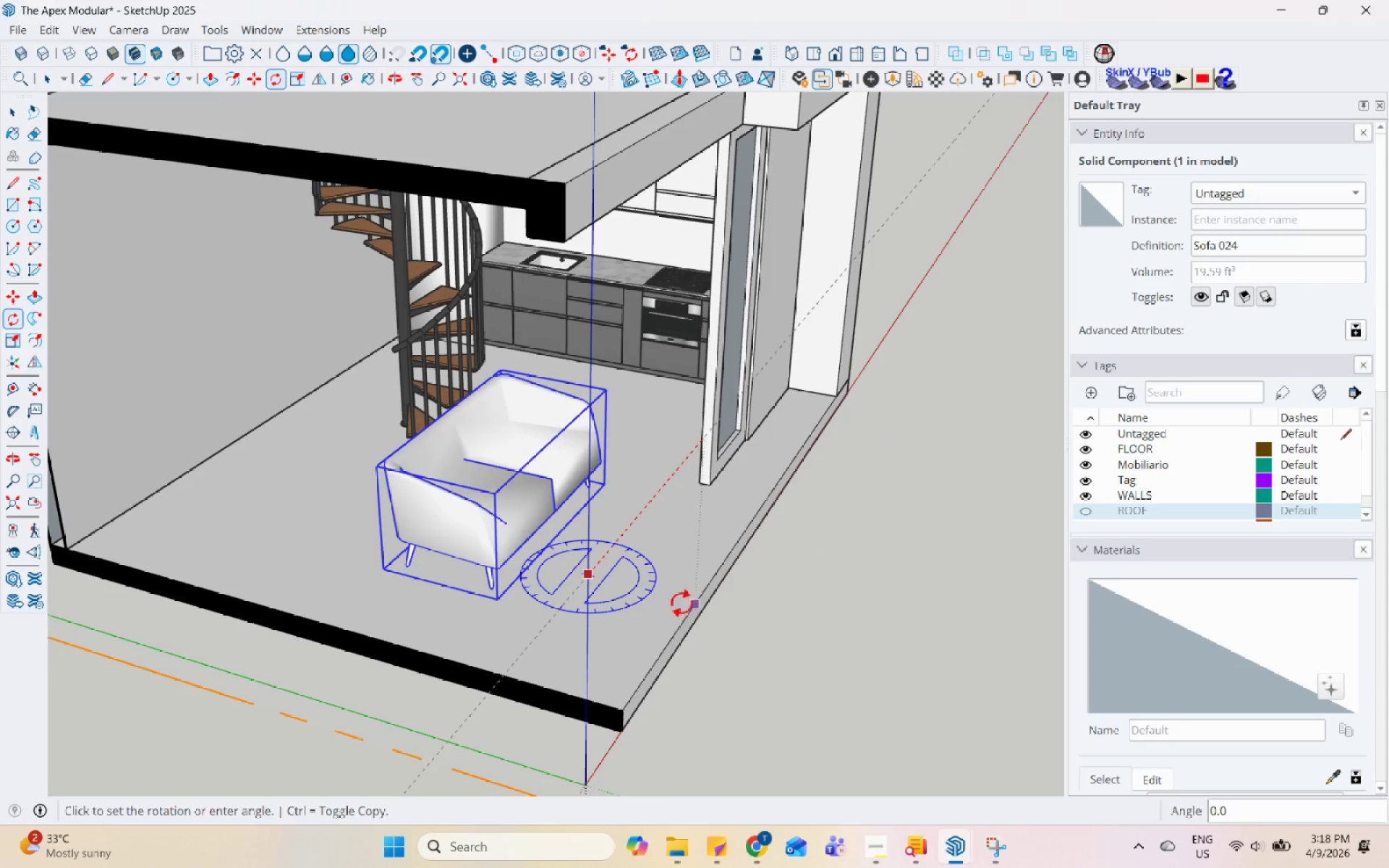 
scroll: coordinate [603, 586], scroll_direction: up, amount: 6.0
 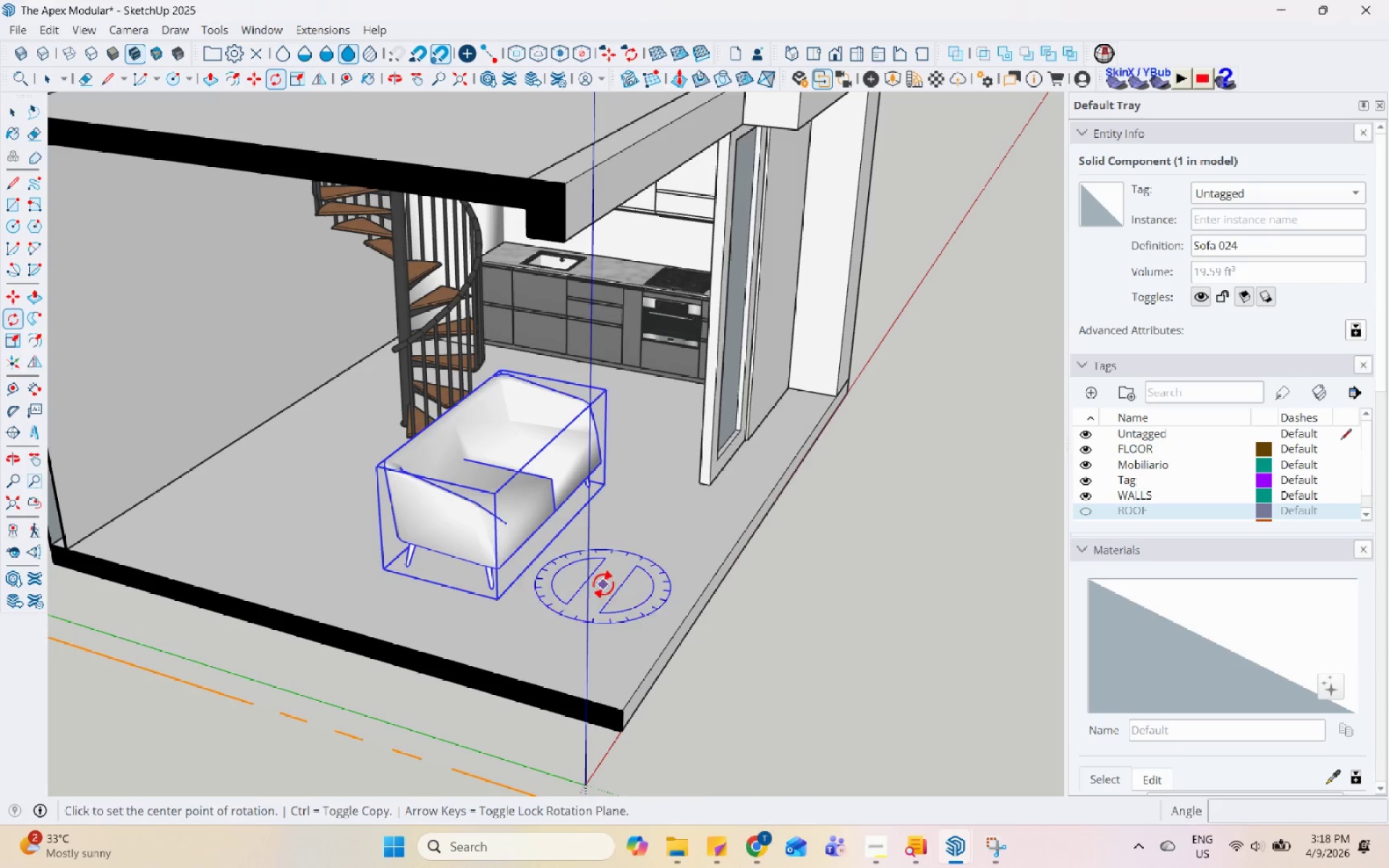 
left_click([644, 597])
 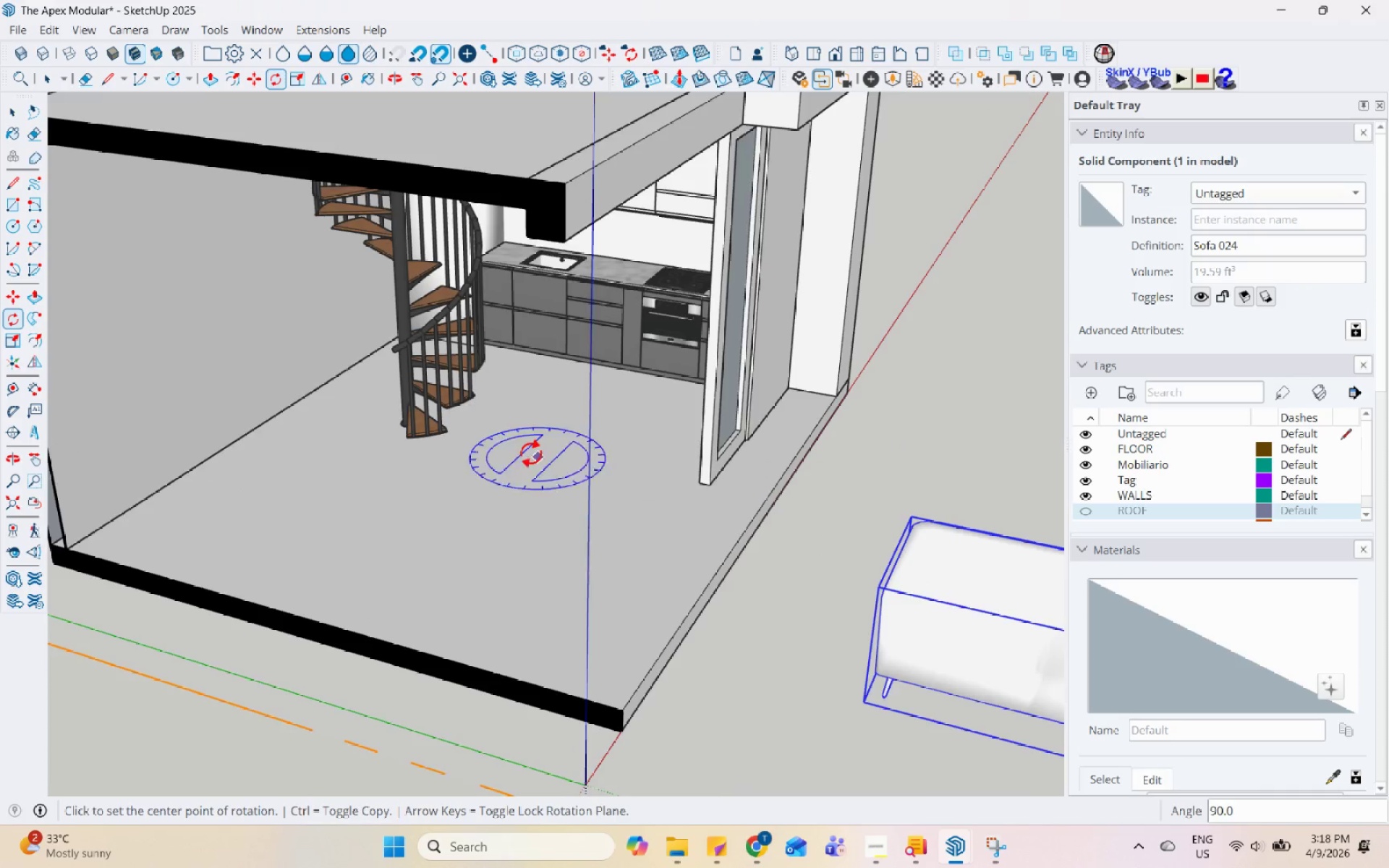 
scroll: coordinate [528, 454], scroll_direction: down, amount: 5.0
 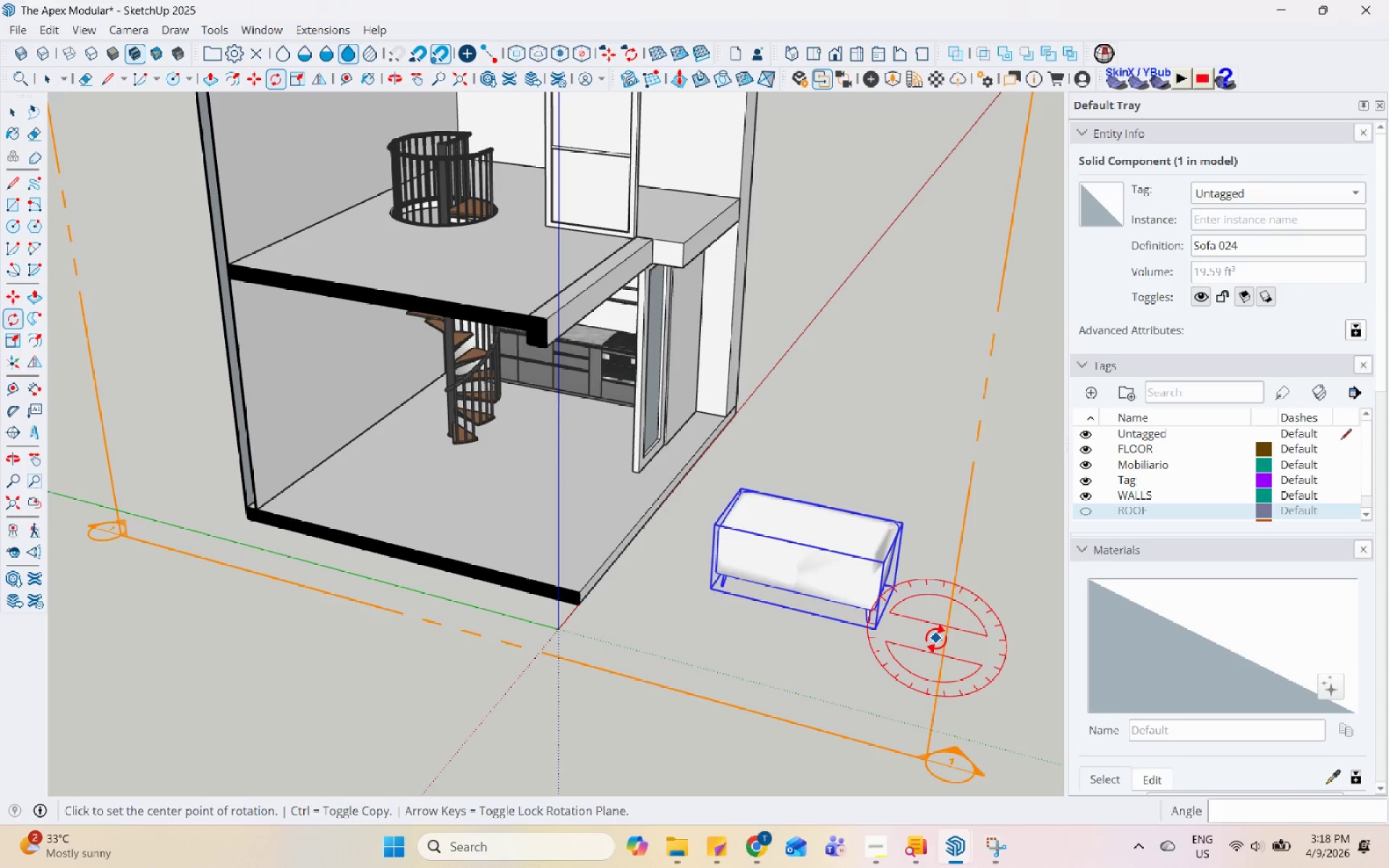 
key(M)
 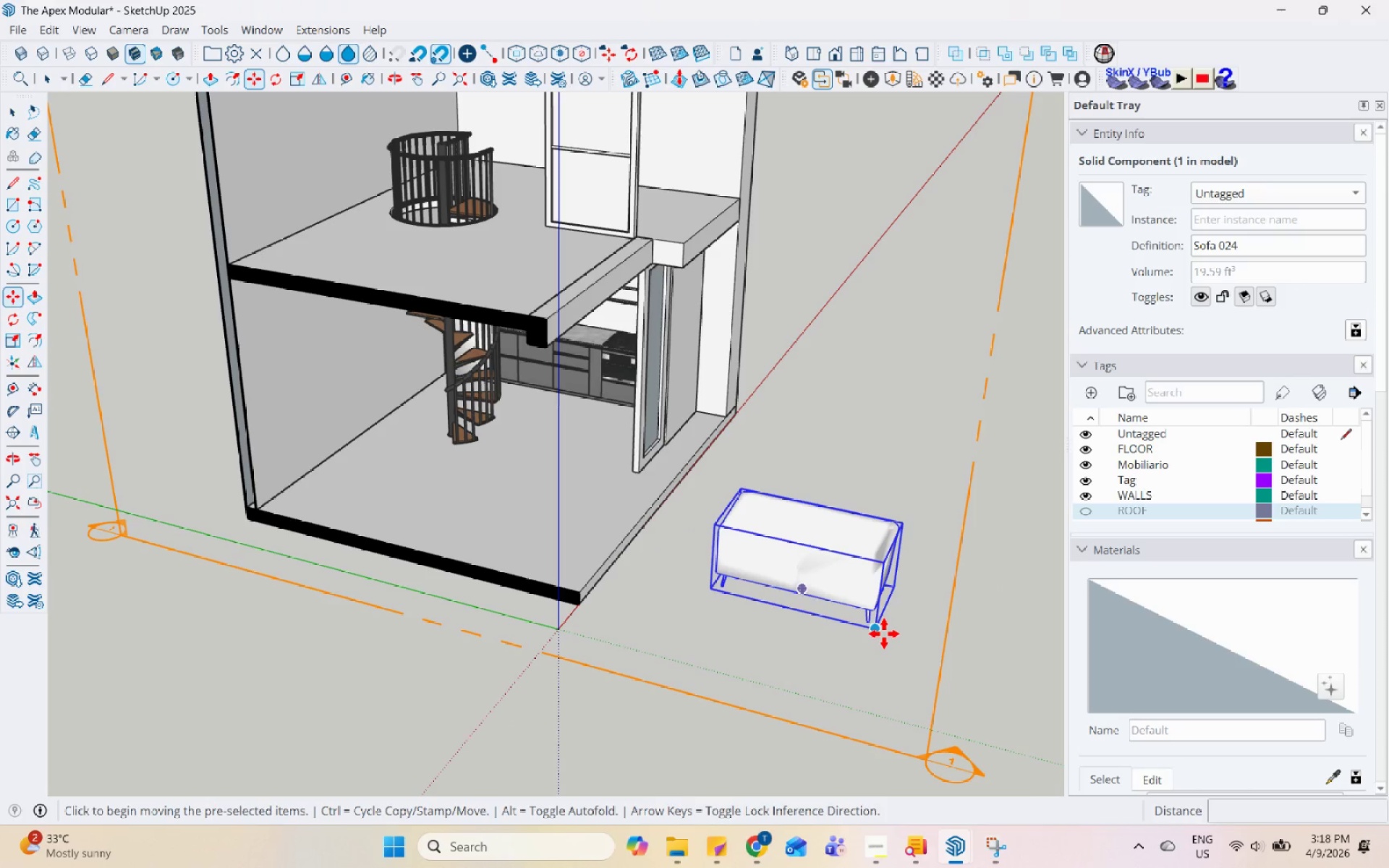 
left_click([880, 631])
 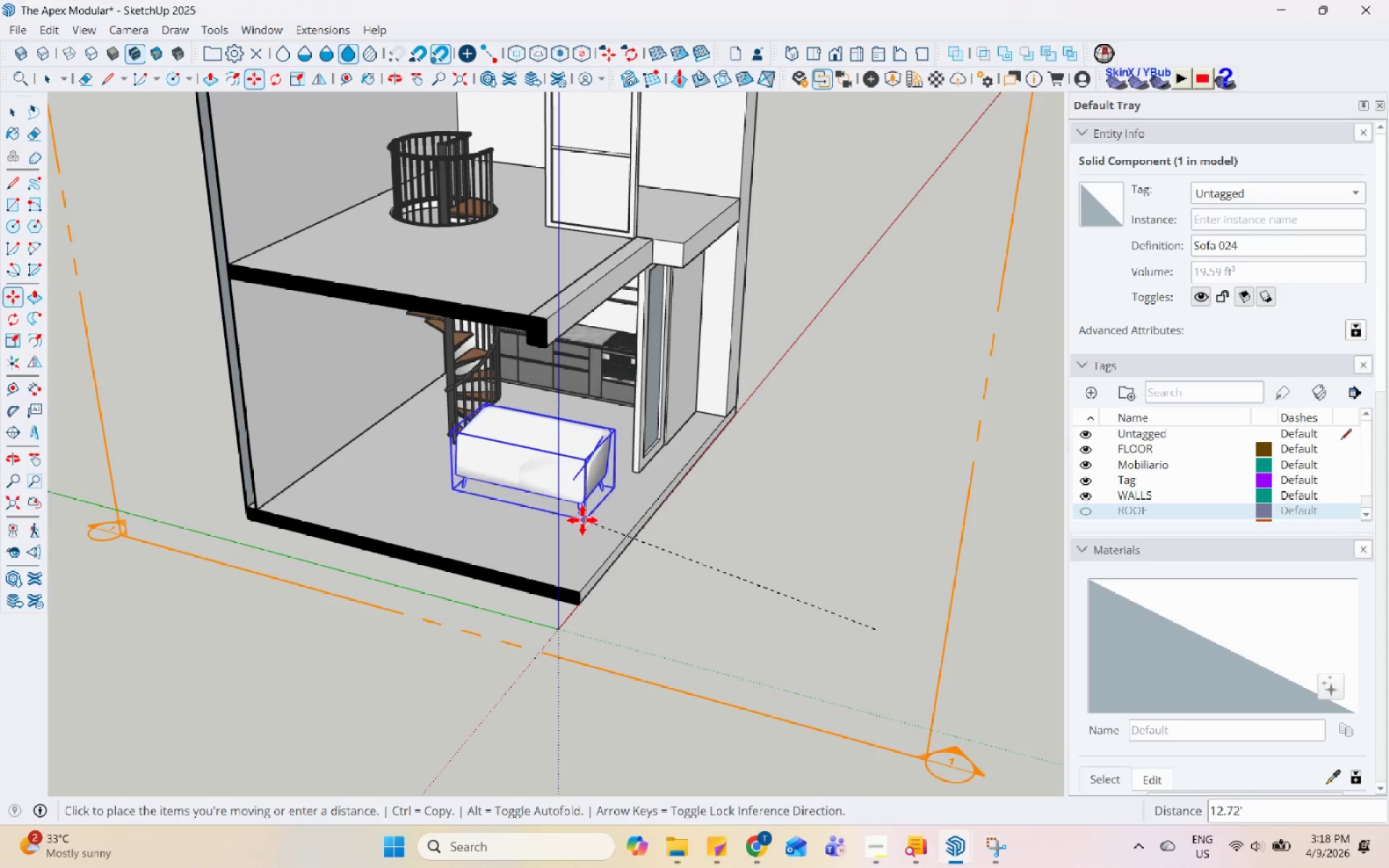 
left_click([575, 518])
 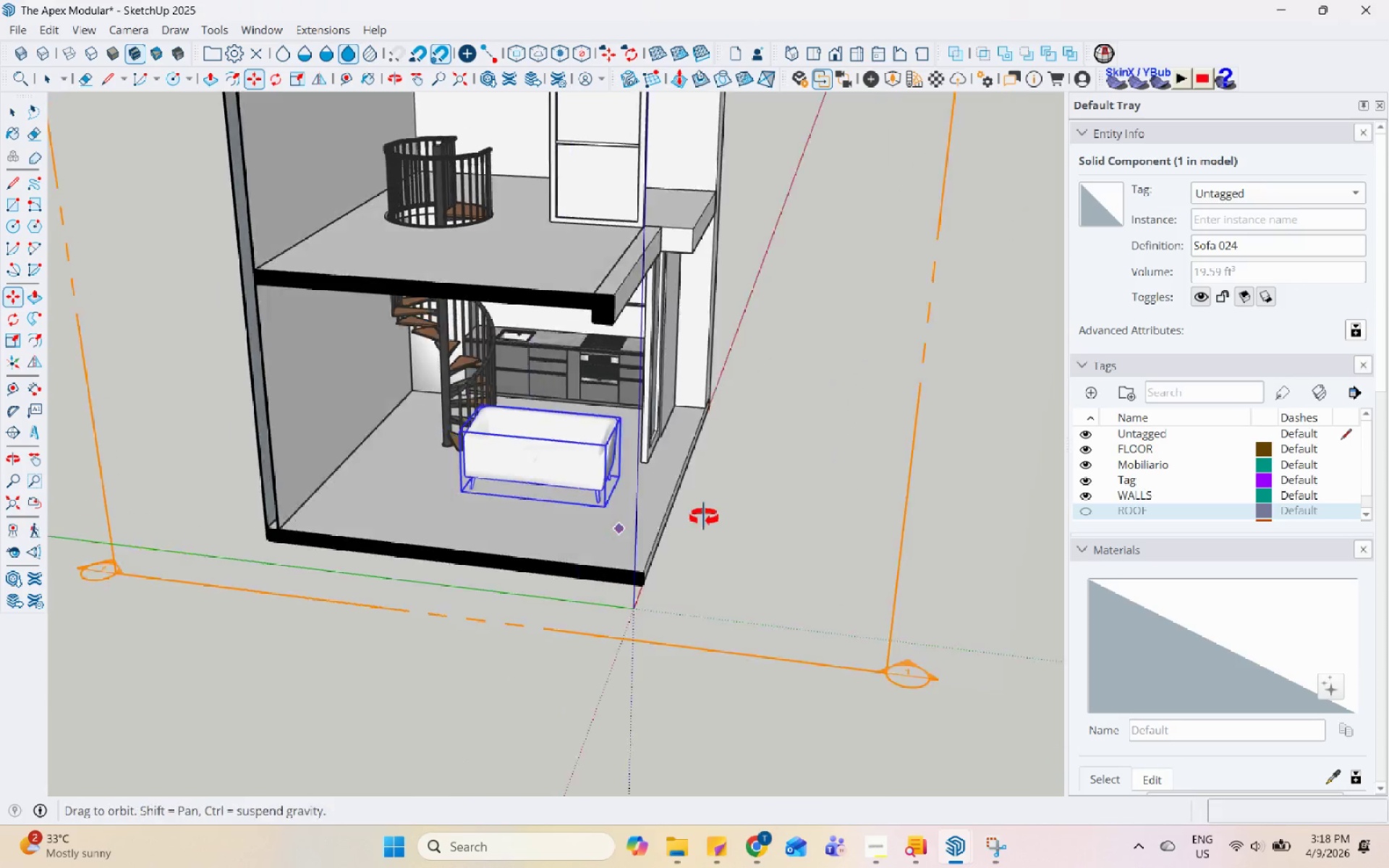 
double_click([839, 529])
 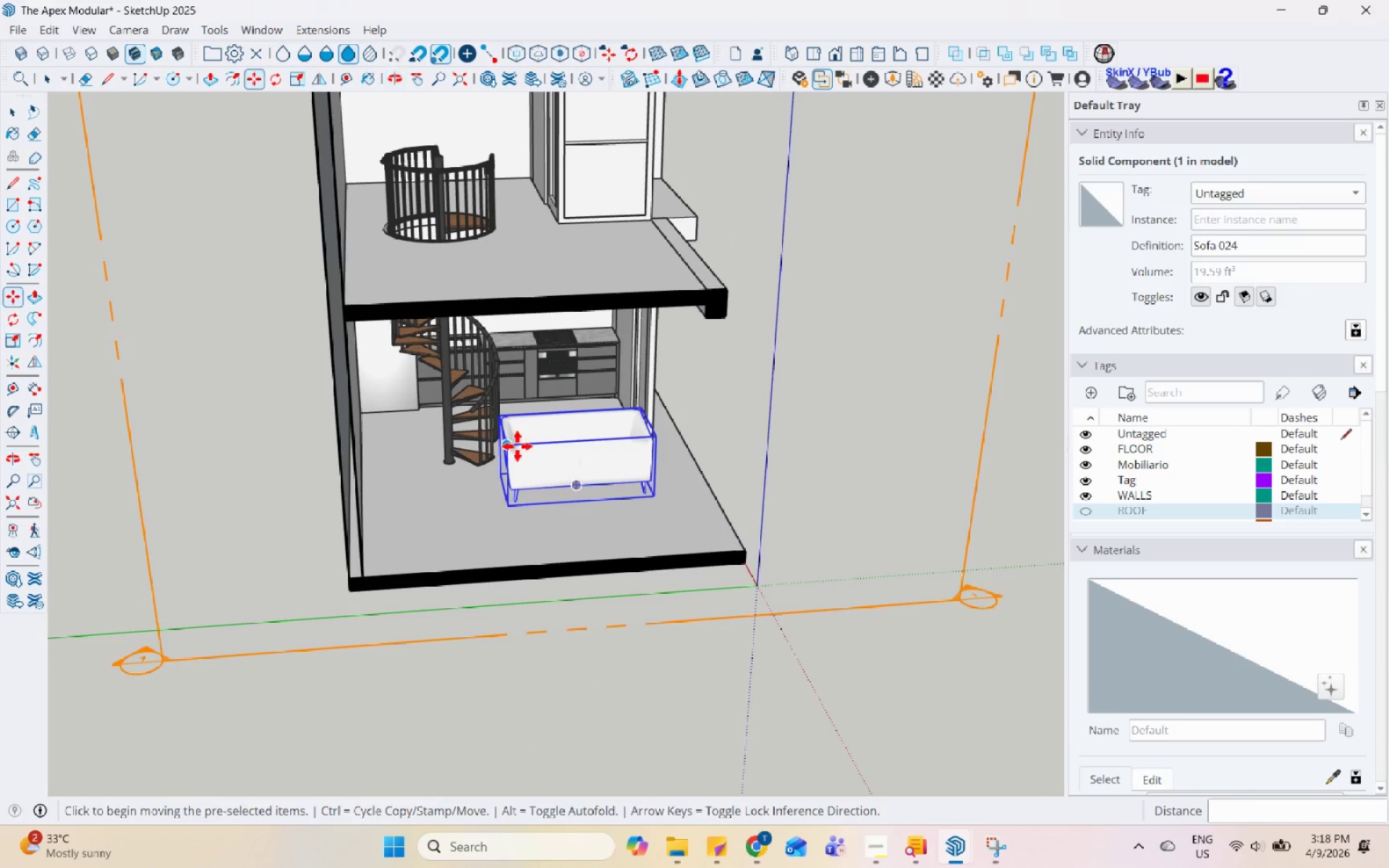 
key(Space)
 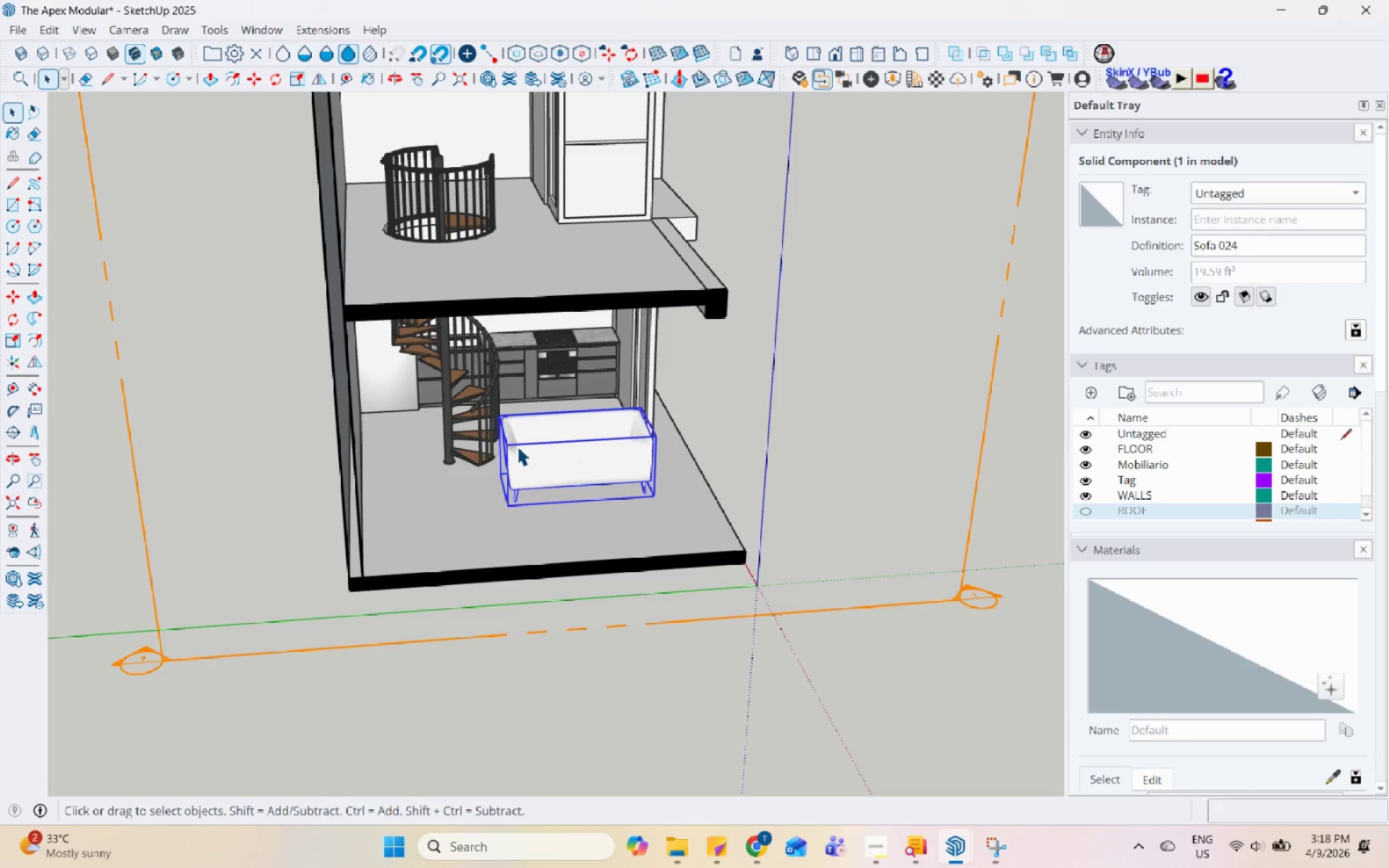 
right_click([518, 446])
 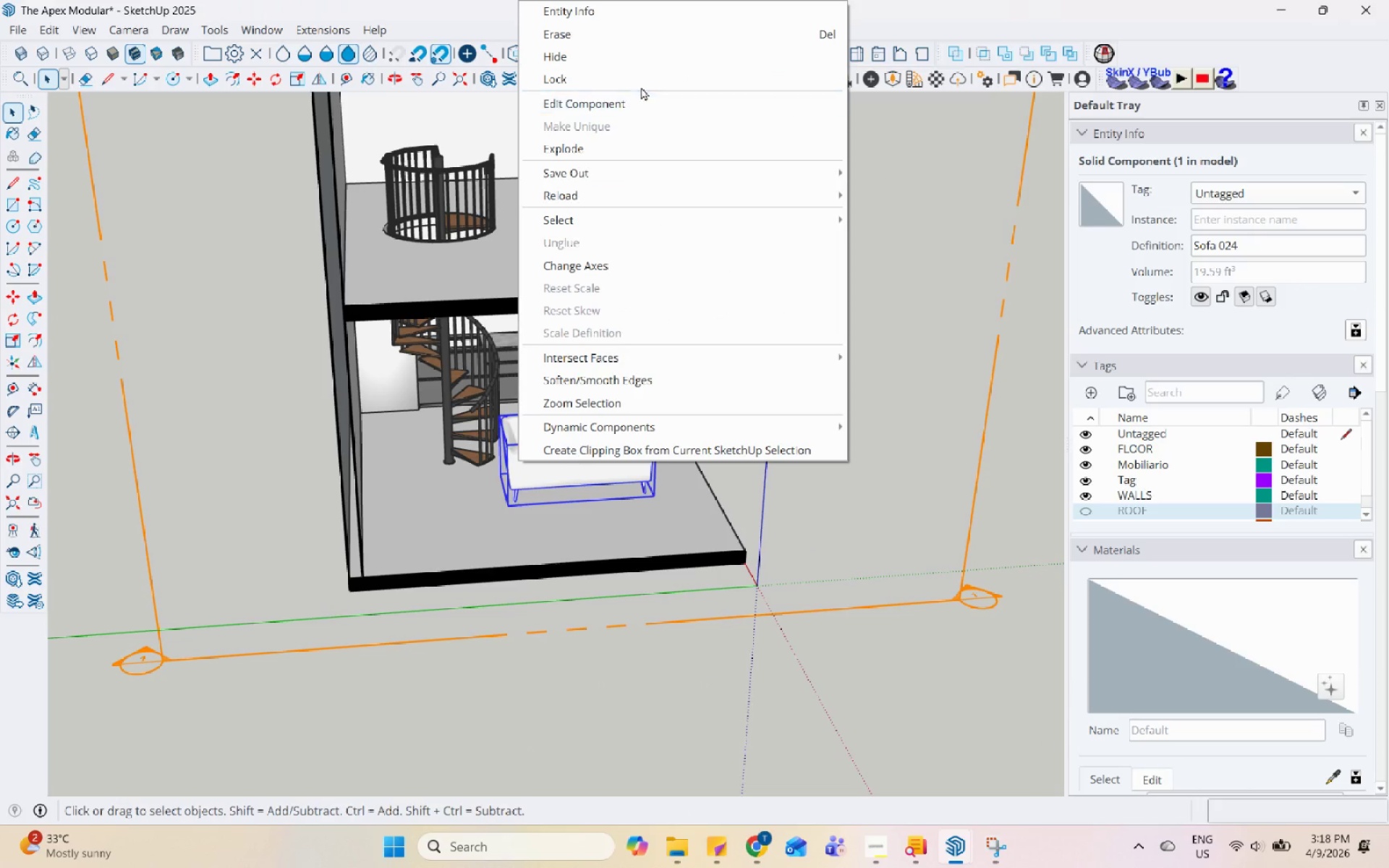 
left_click([647, 27])
 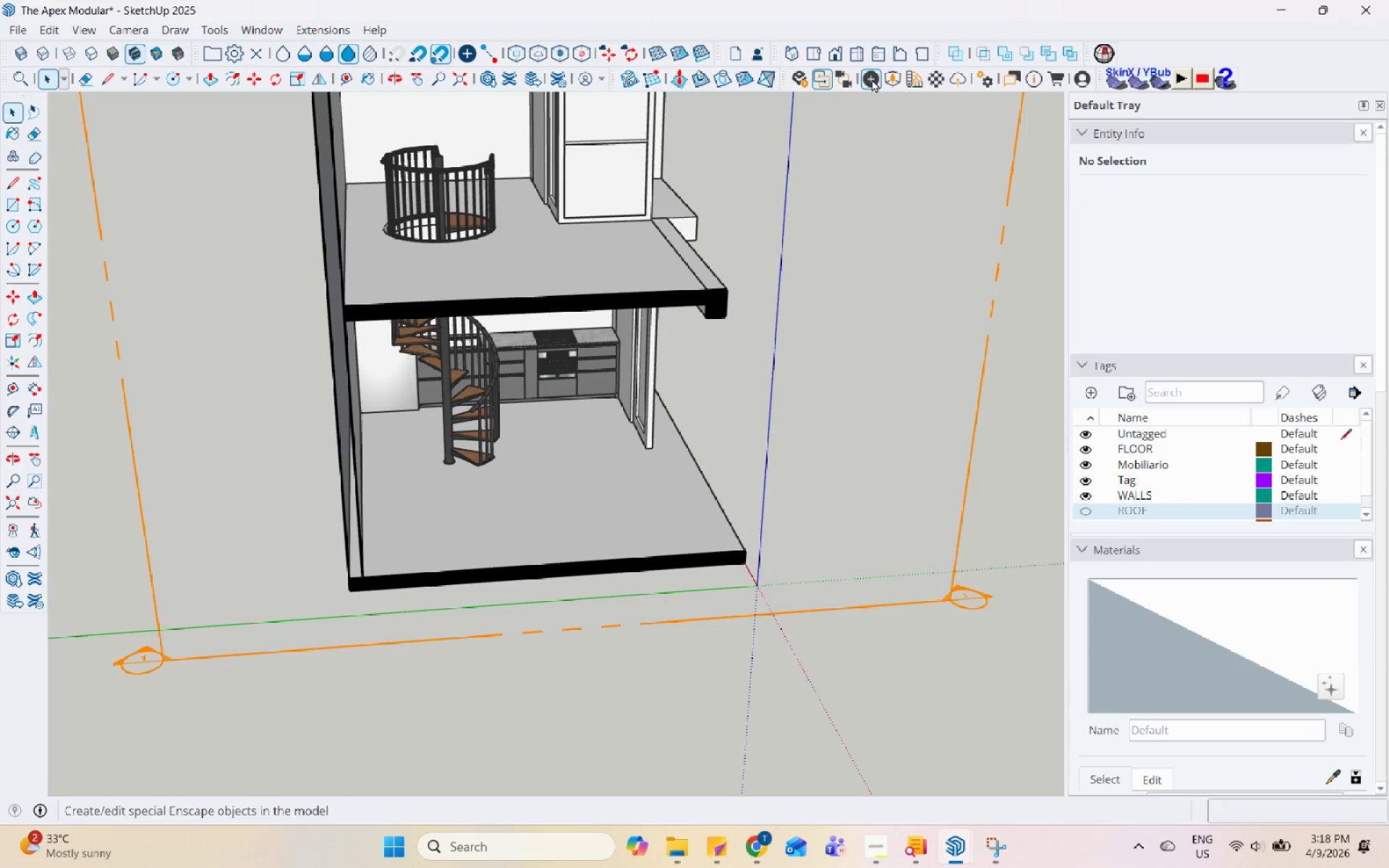 
left_click([899, 81])
 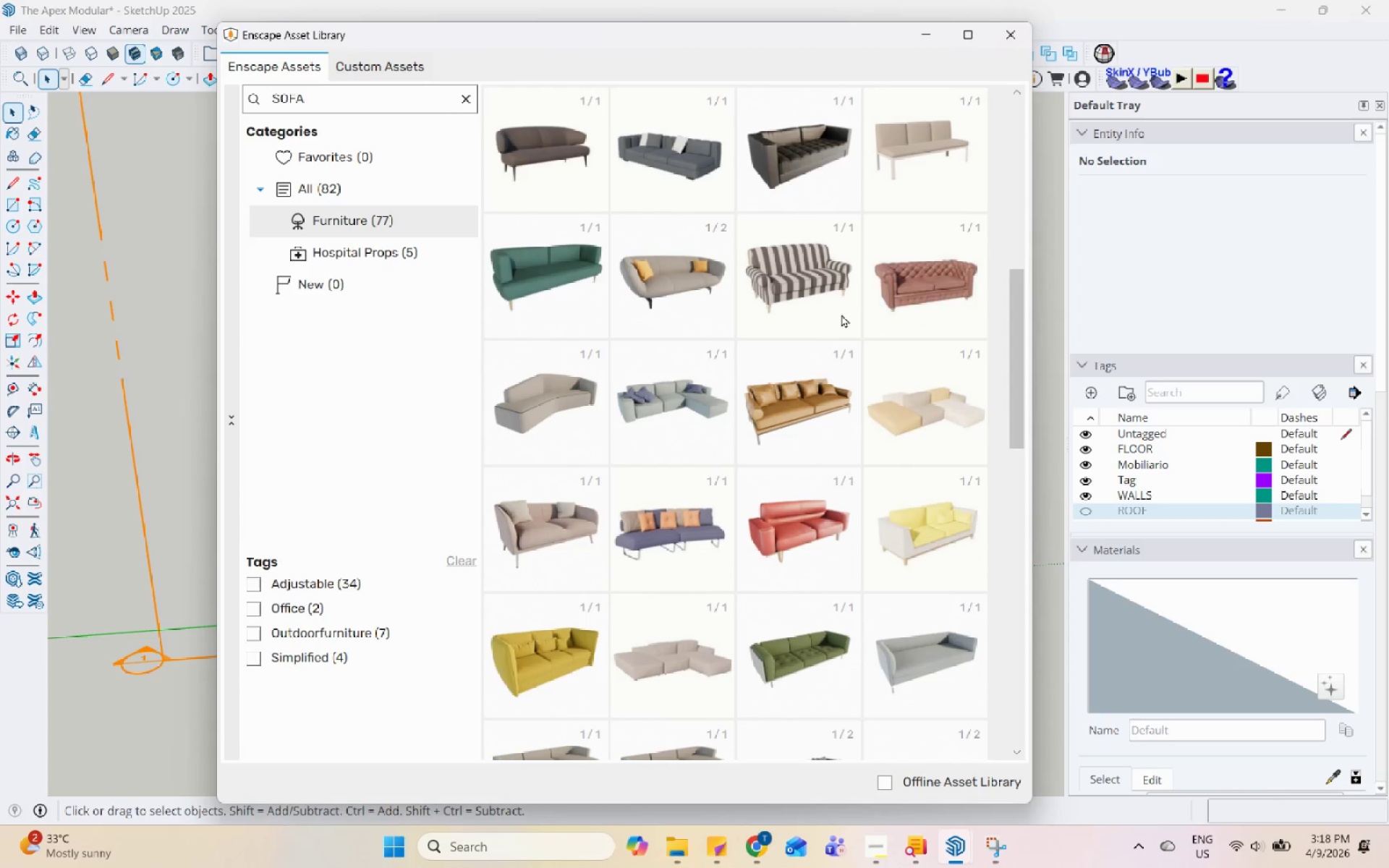 
scroll: coordinate [838, 317], scroll_direction: up, amount: 12.0
 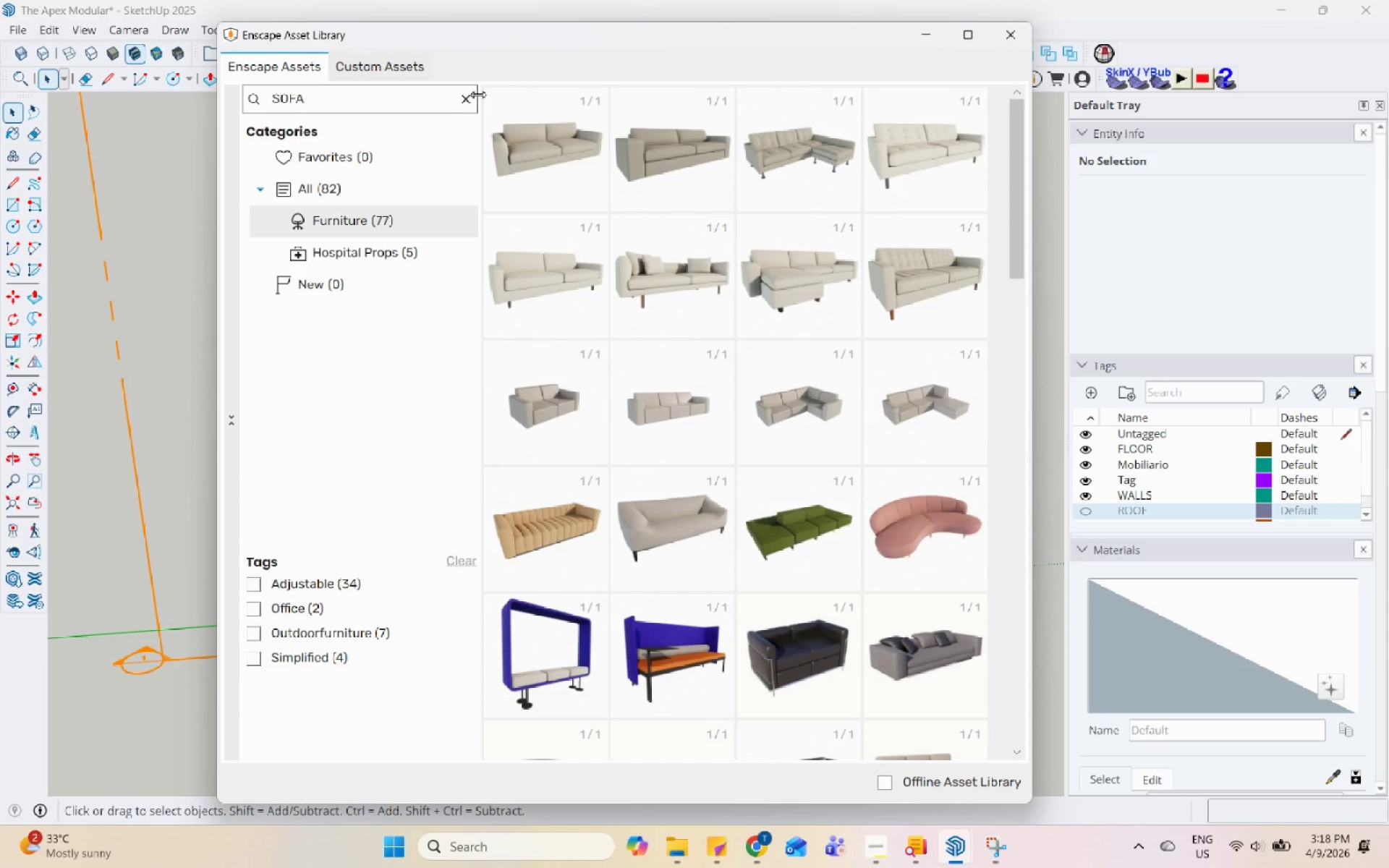 
left_click([468, 100])
 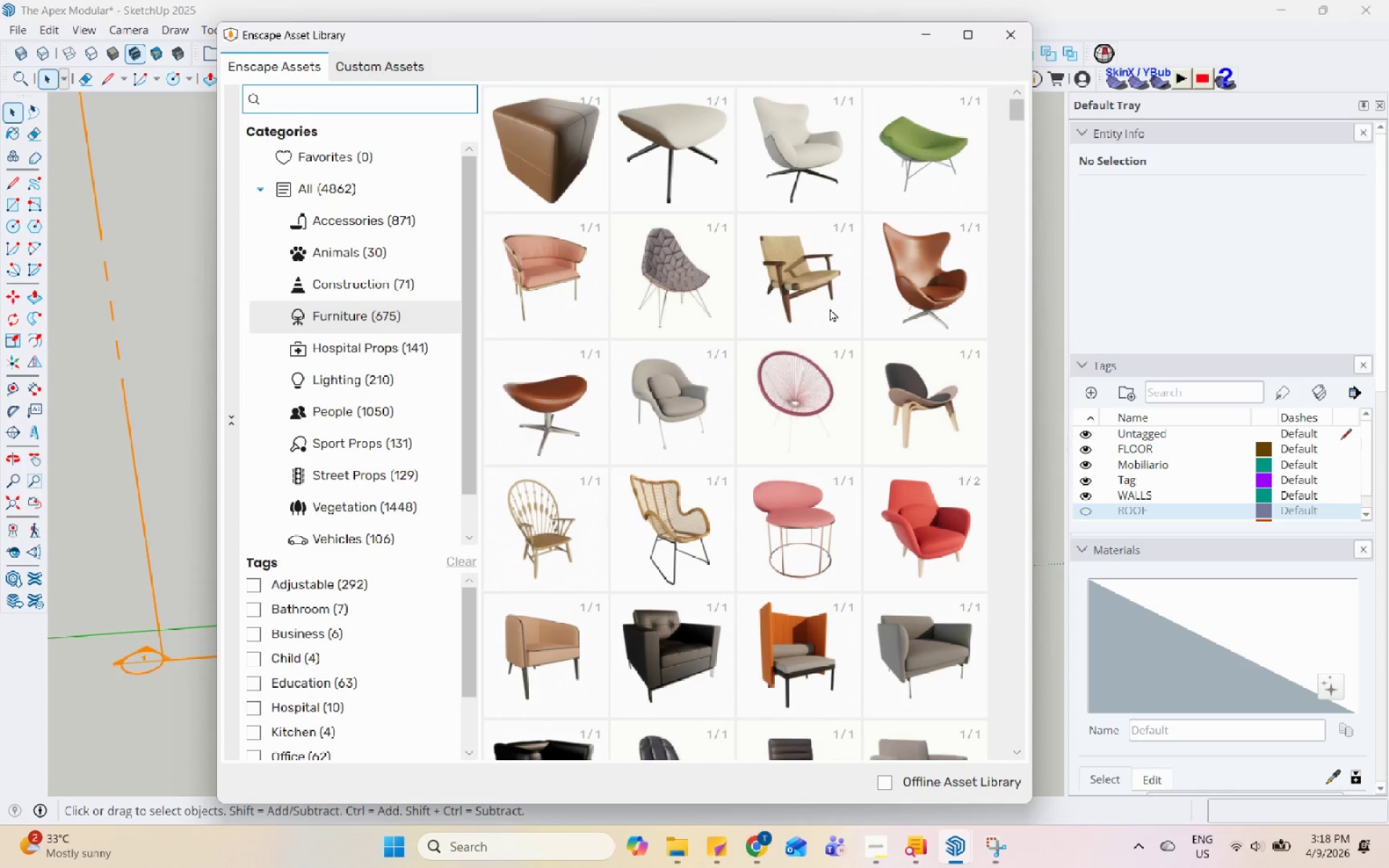 
scroll: coordinate [909, 237], scroll_direction: up, amount: 5.0
 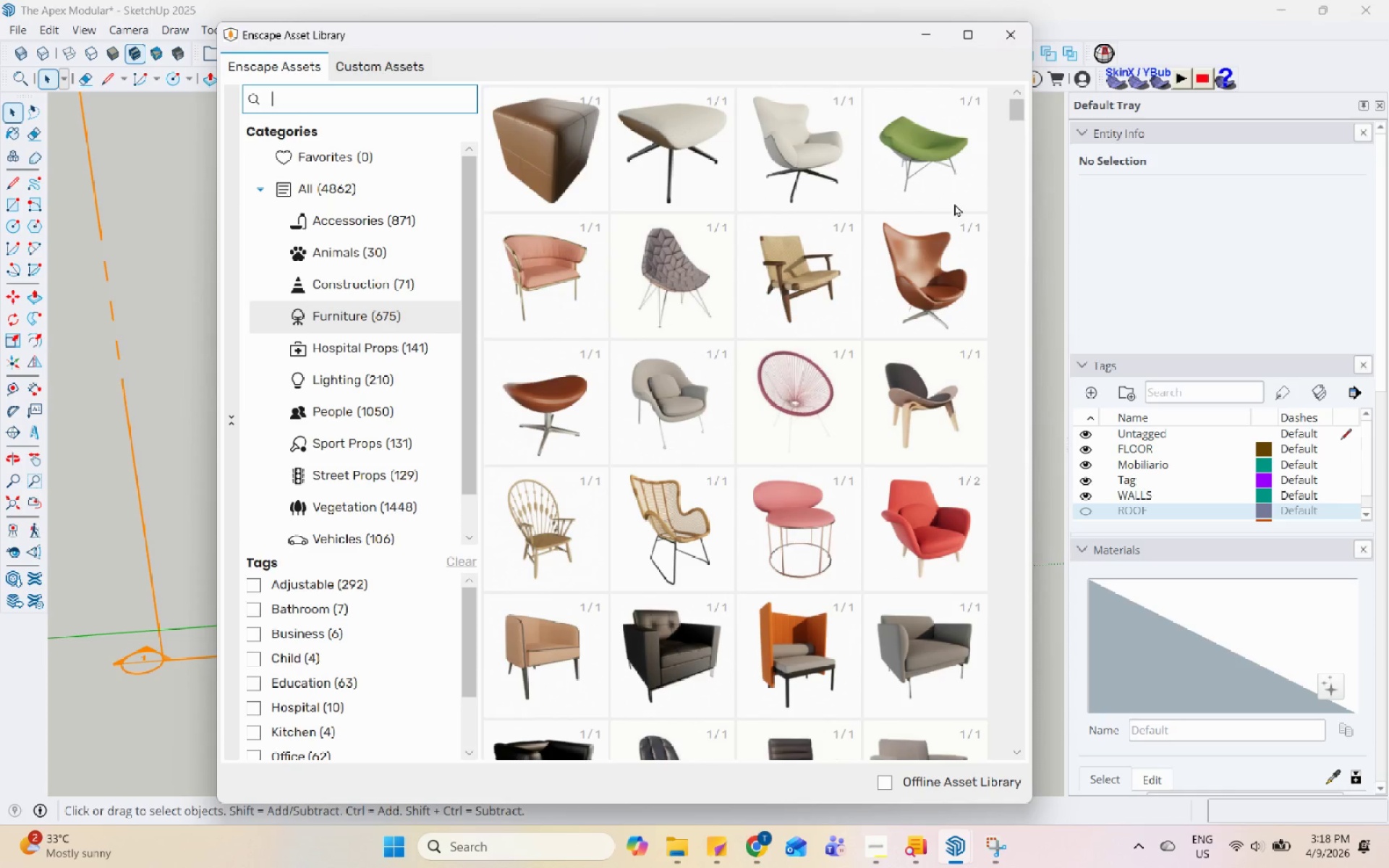 
scroll: coordinate [929, 237], scroll_direction: down, amount: 6.0
 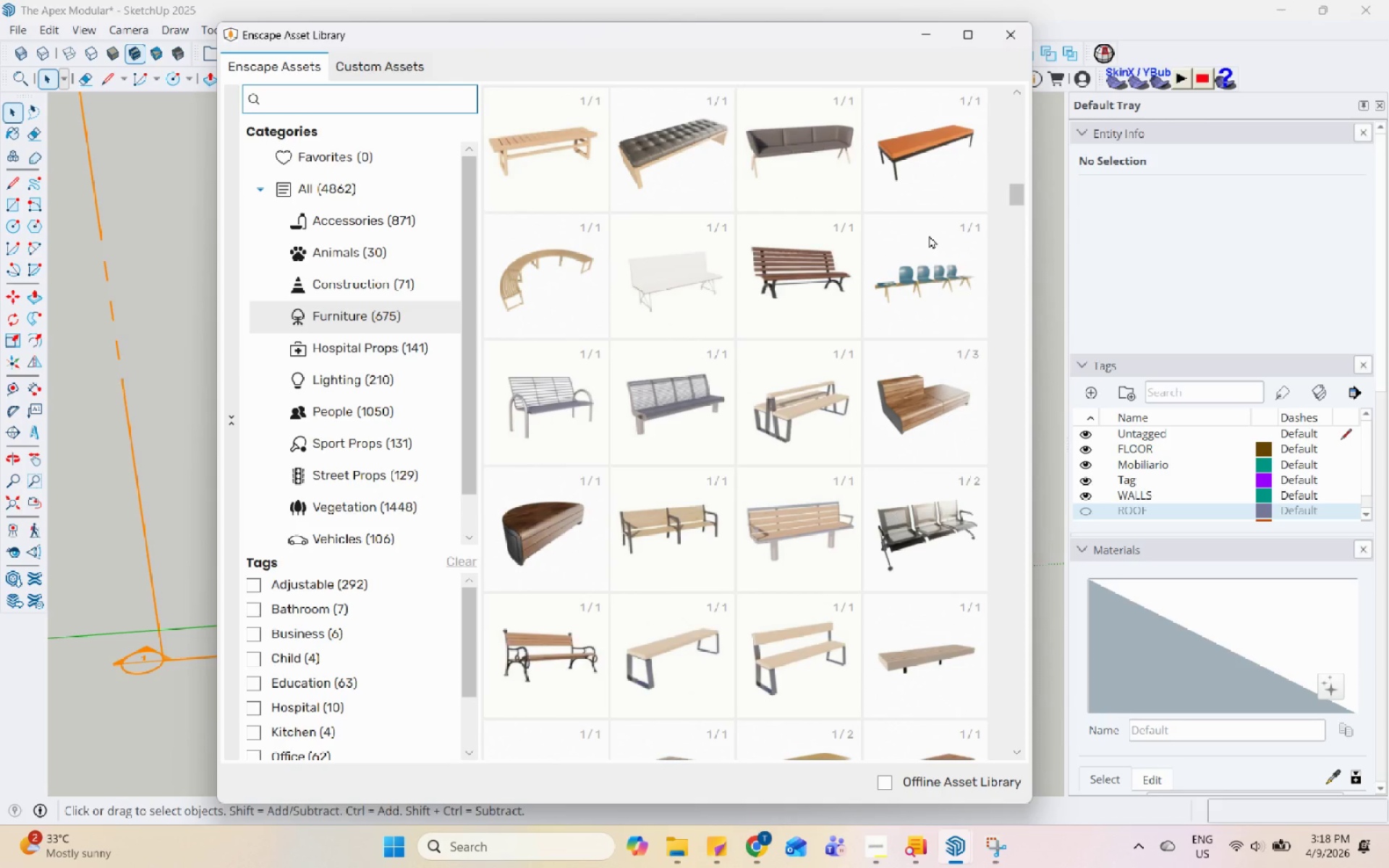 
wait(17.08)
 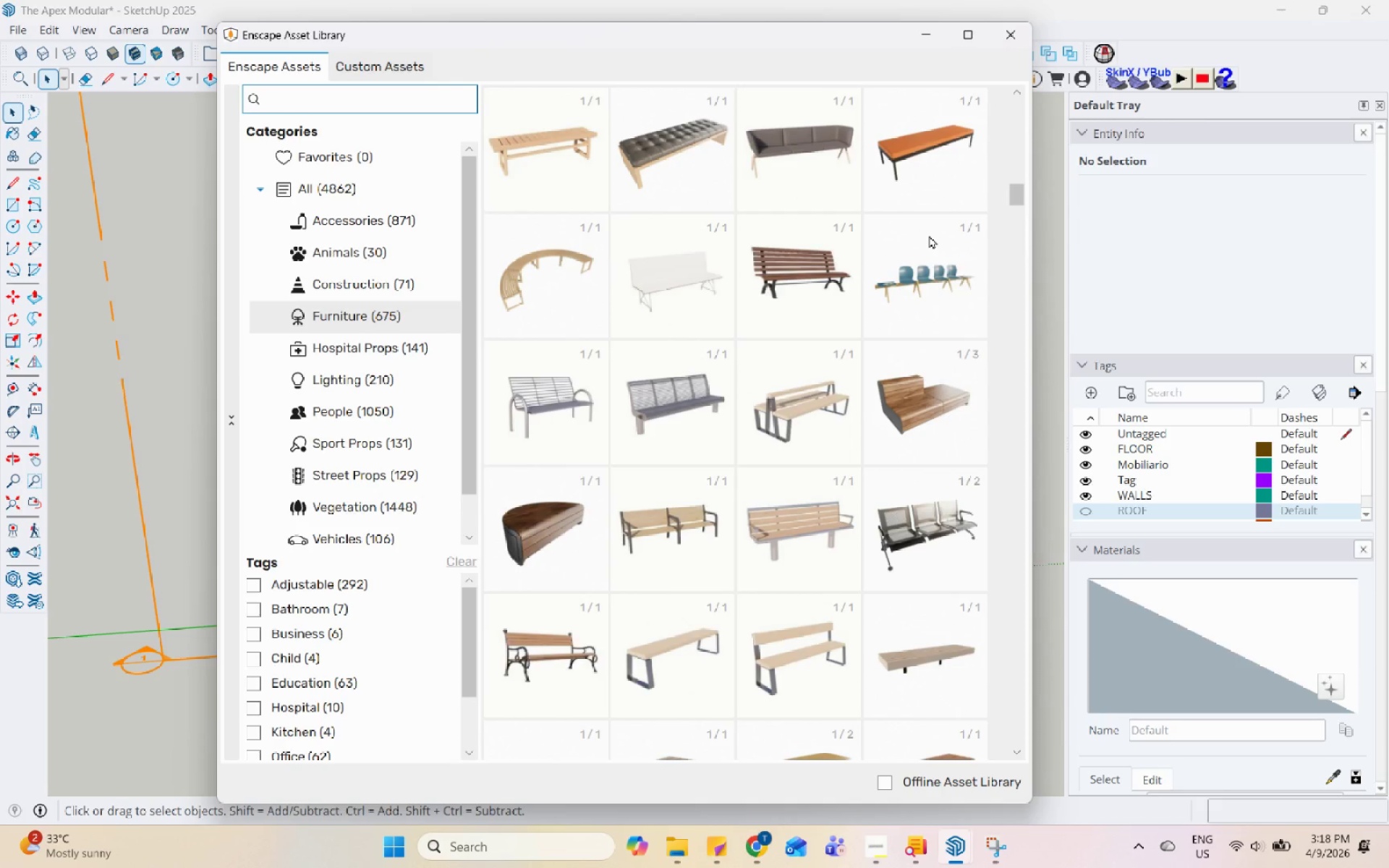 
scroll: coordinate [781, 399], scroll_direction: down, amount: 3.0
 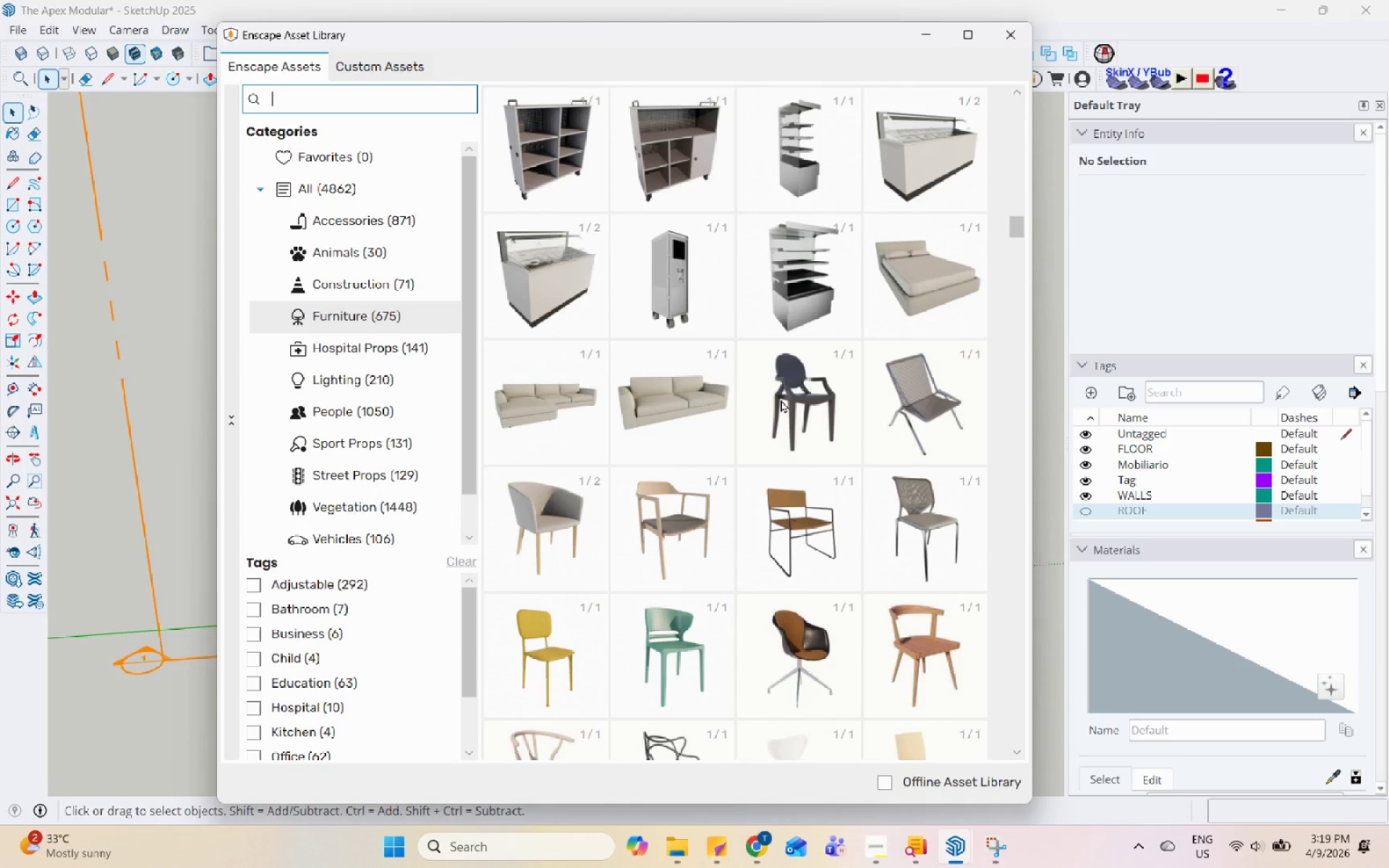 
scroll: coordinate [781, 399], scroll_direction: none, amount: 0.0
 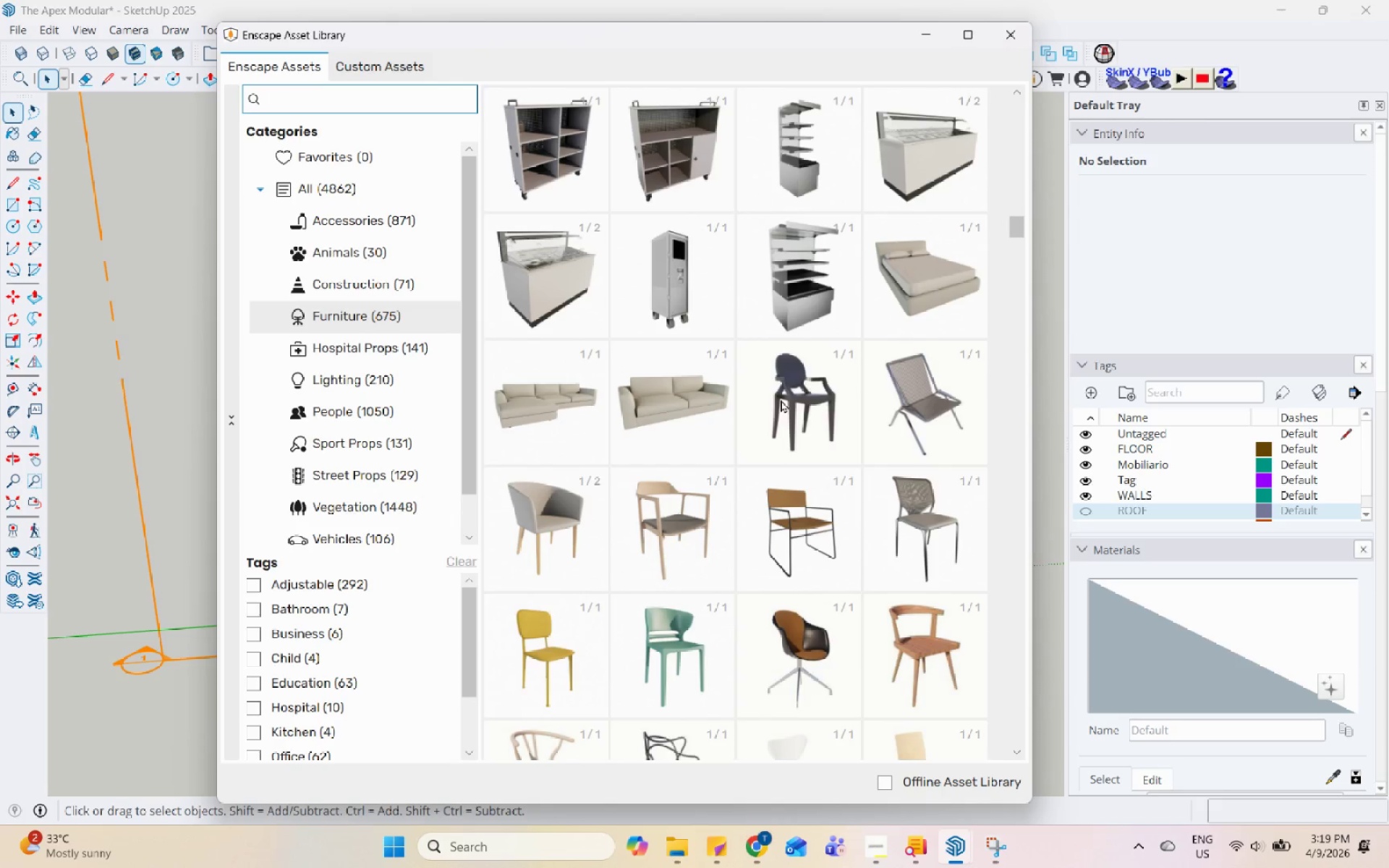 
scroll: coordinate [781, 401], scroll_direction: down, amount: 2.0
 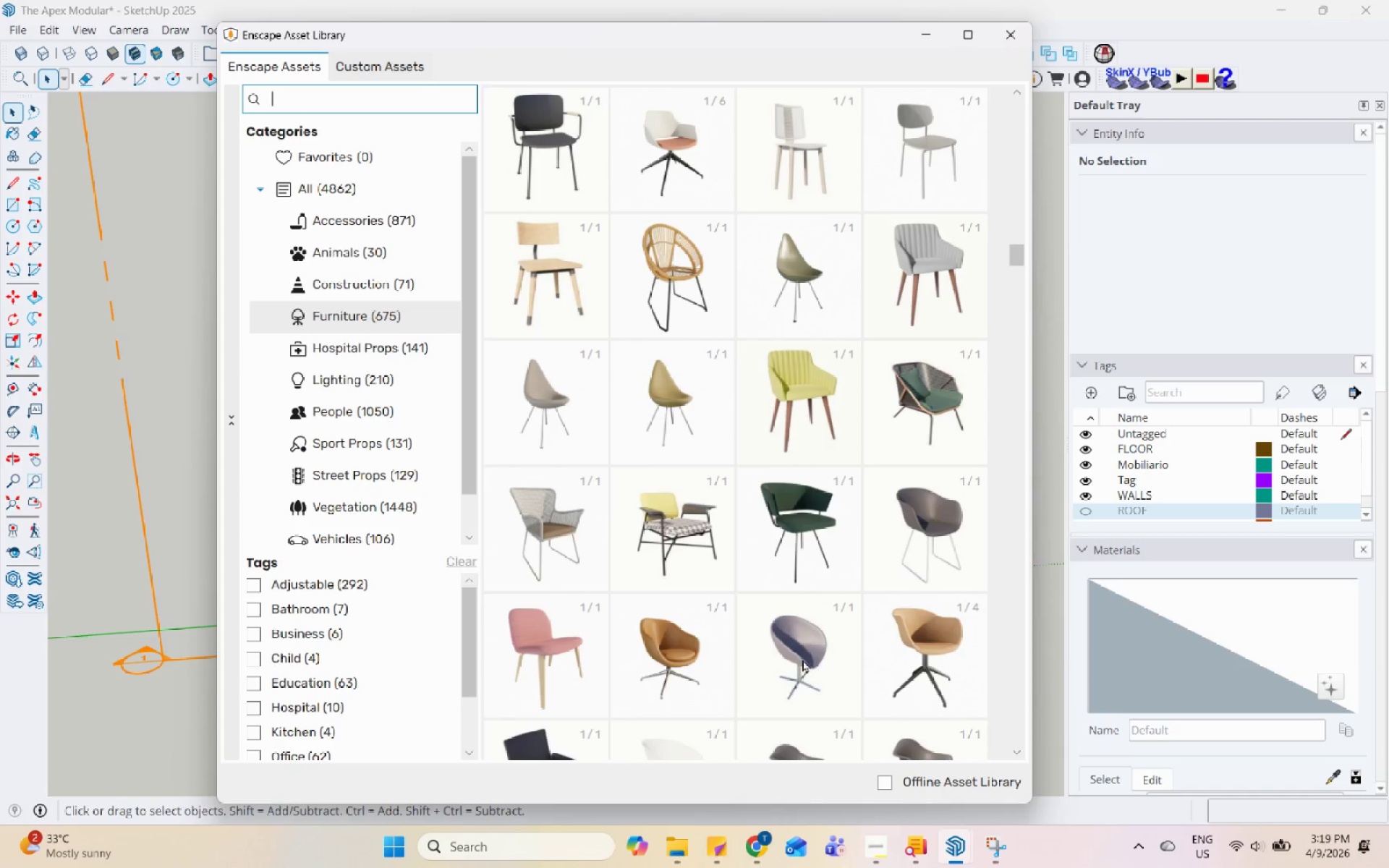 
left_click([921, 318])
 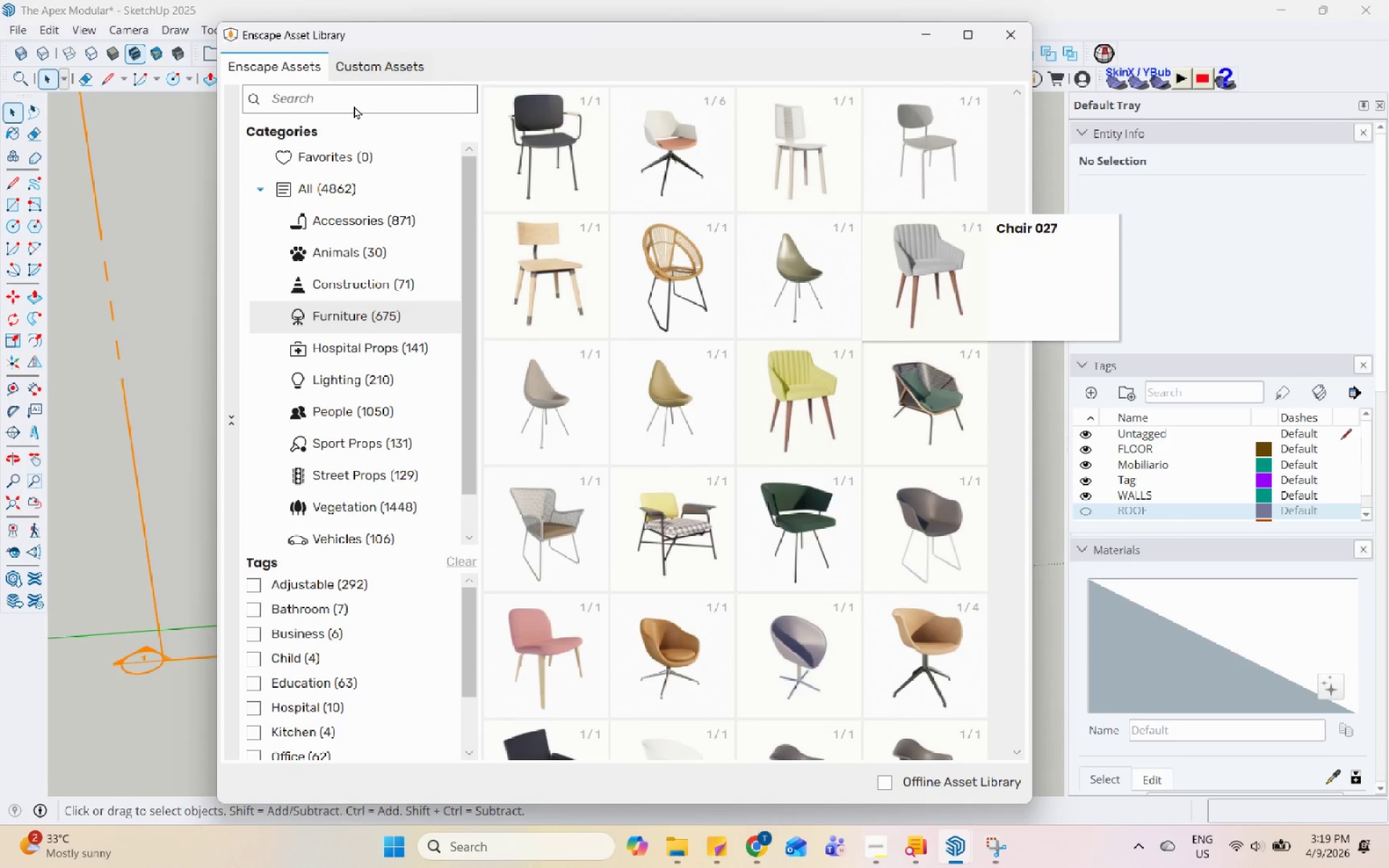 
scroll: coordinate [746, 537], scroll_direction: down, amount: 17.0
 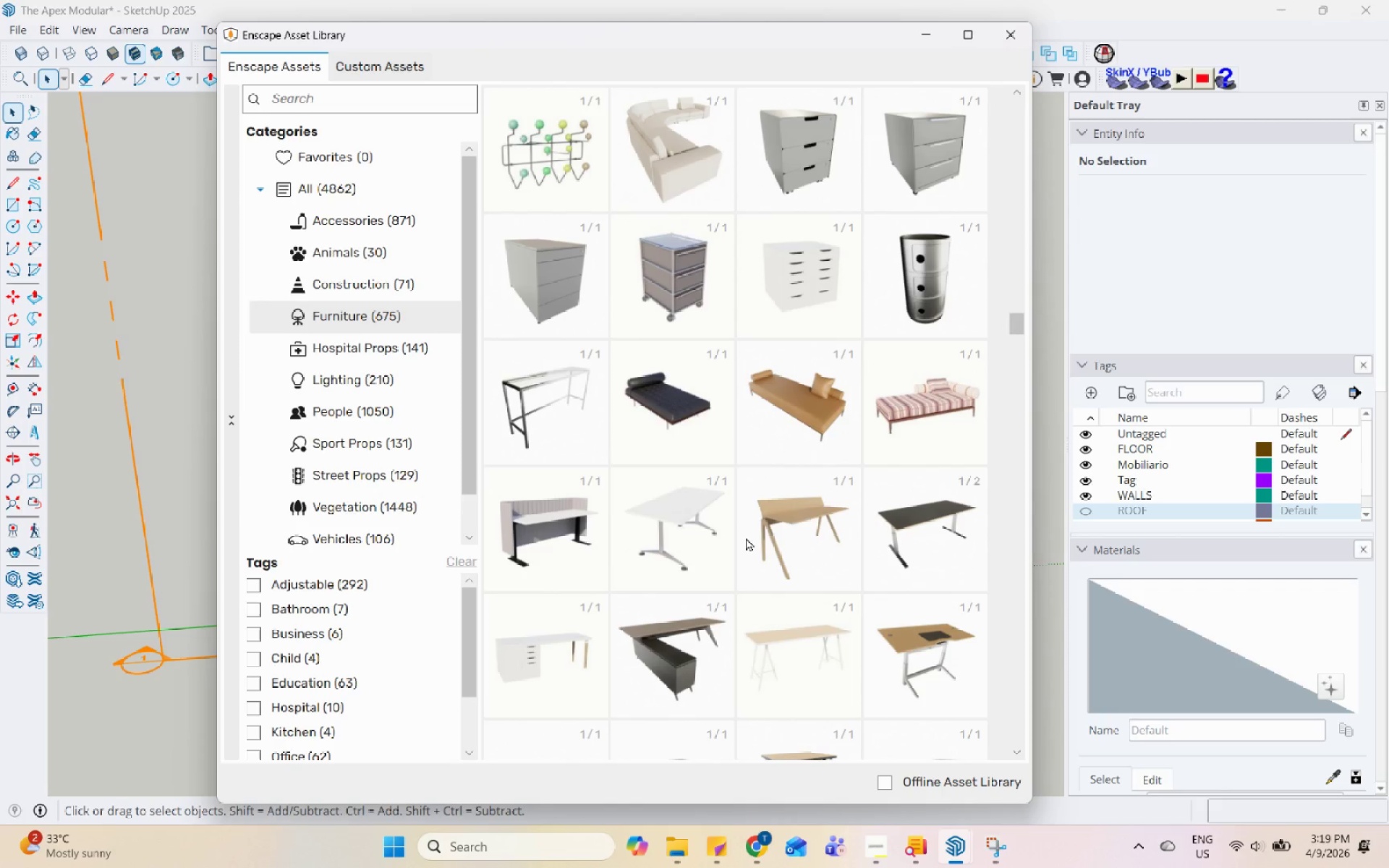 
wait(8.33)
 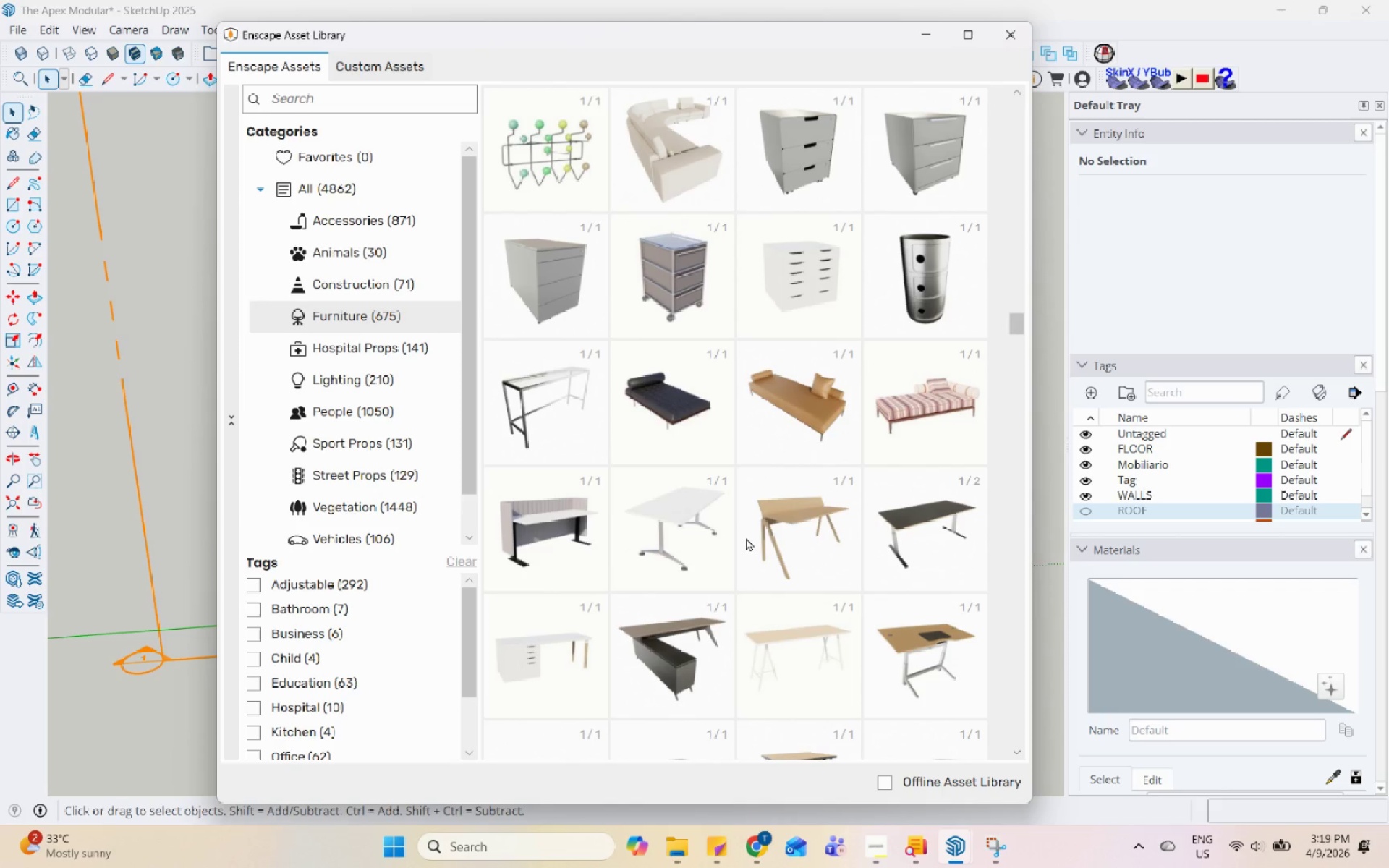 
scroll: coordinate [758, 475], scroll_direction: down, amount: 7.0
 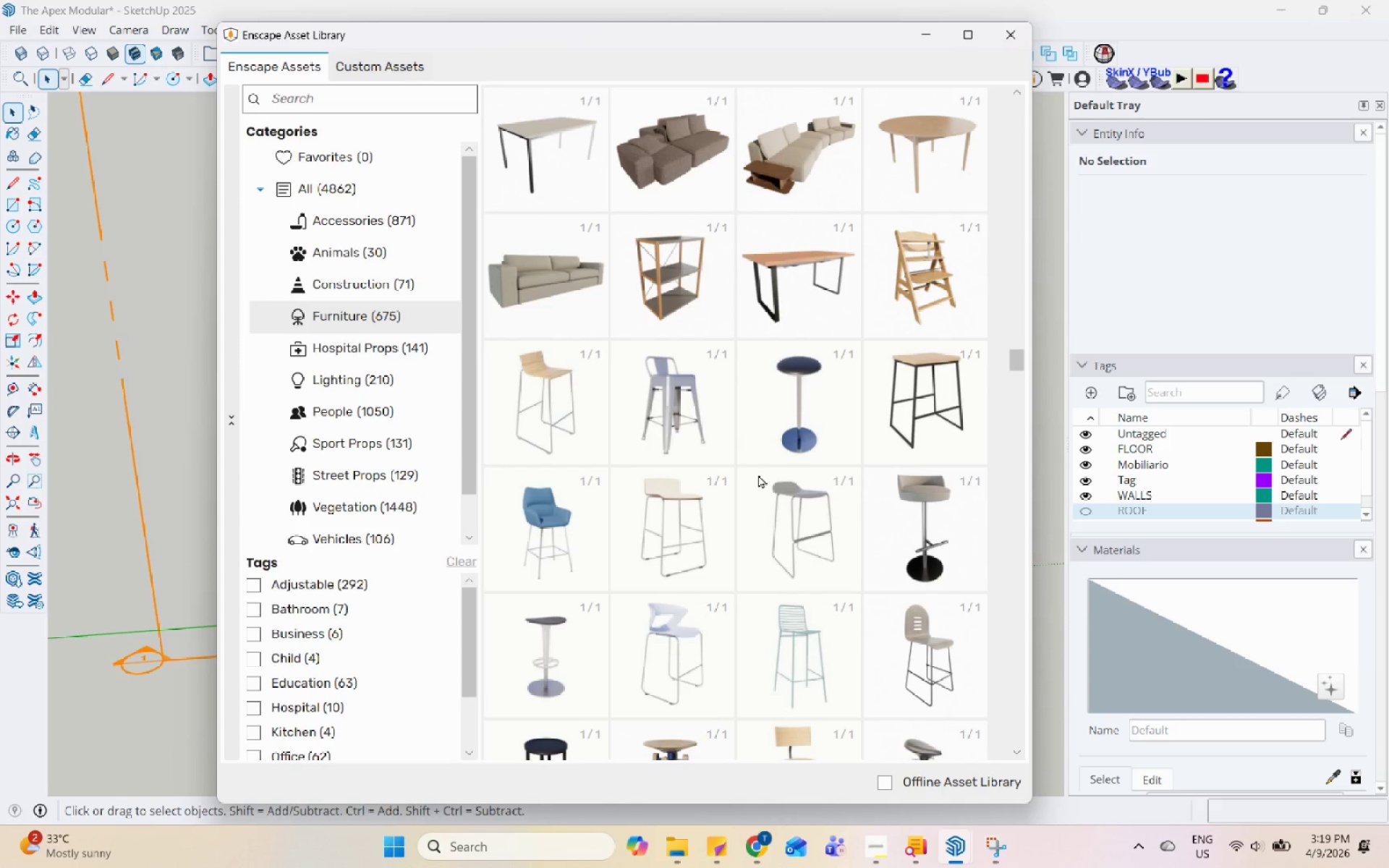 
wait(7.5)
 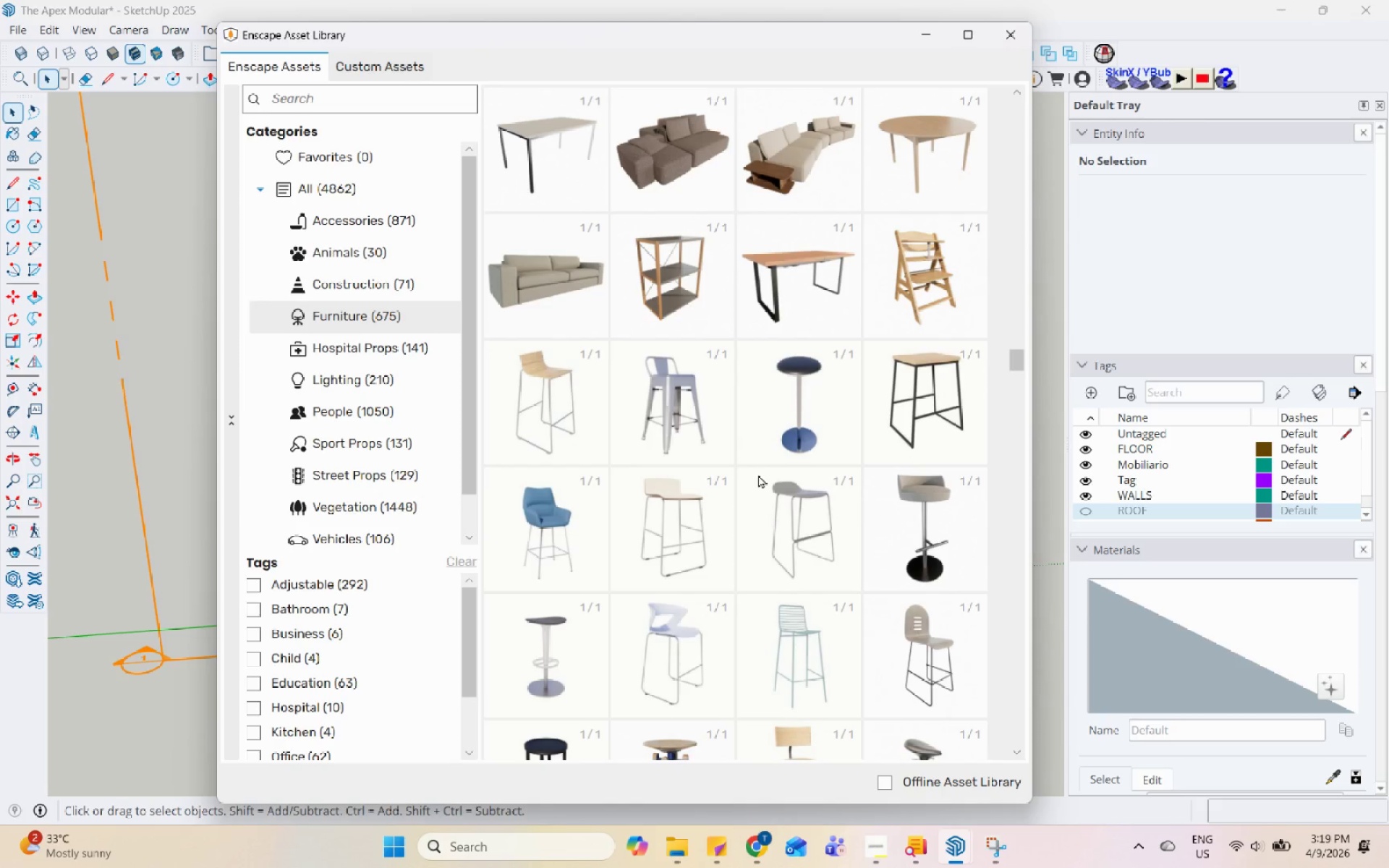 
scroll: coordinate [765, 495], scroll_direction: down, amount: 5.0
 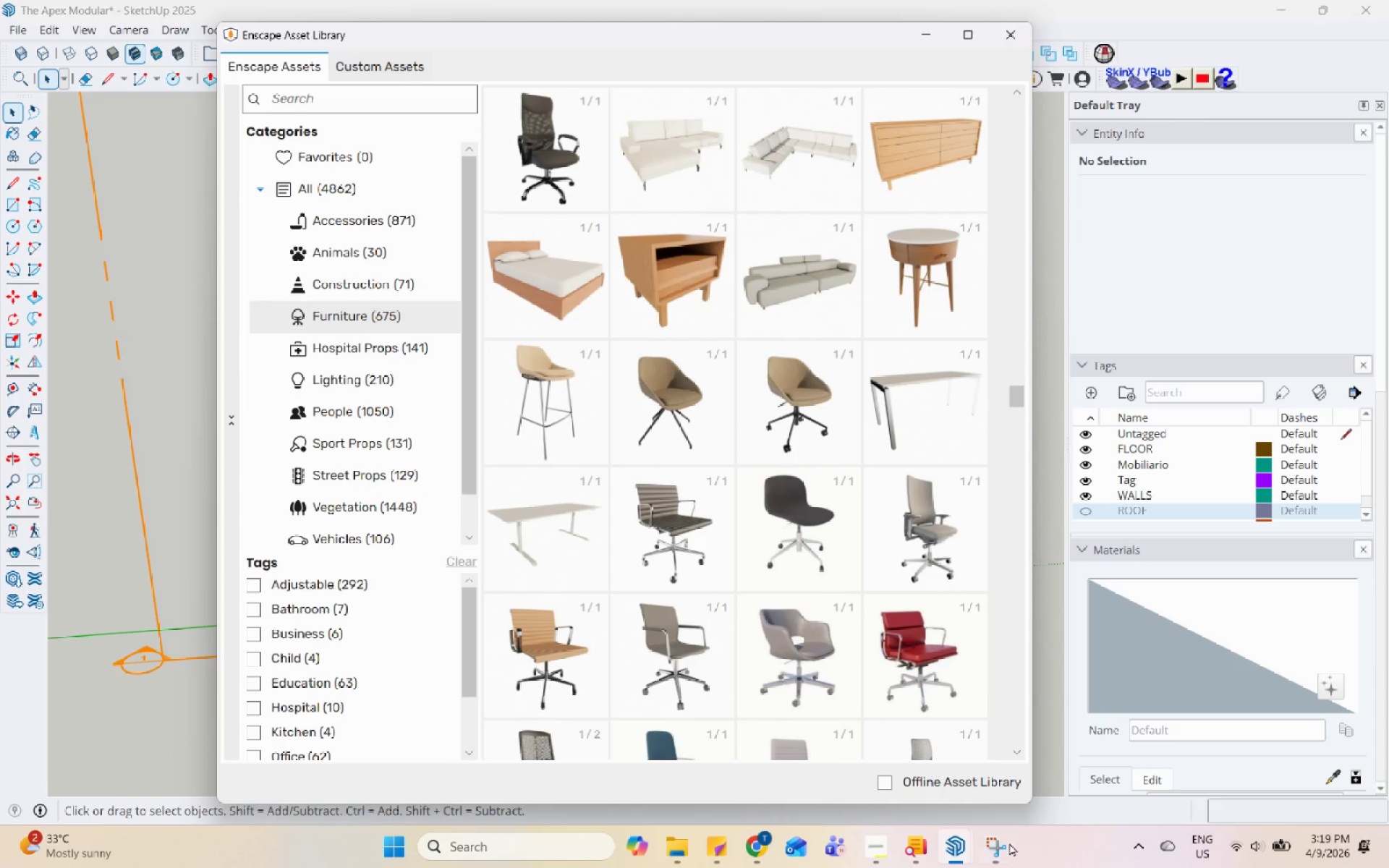 
left_click([991, 854])
 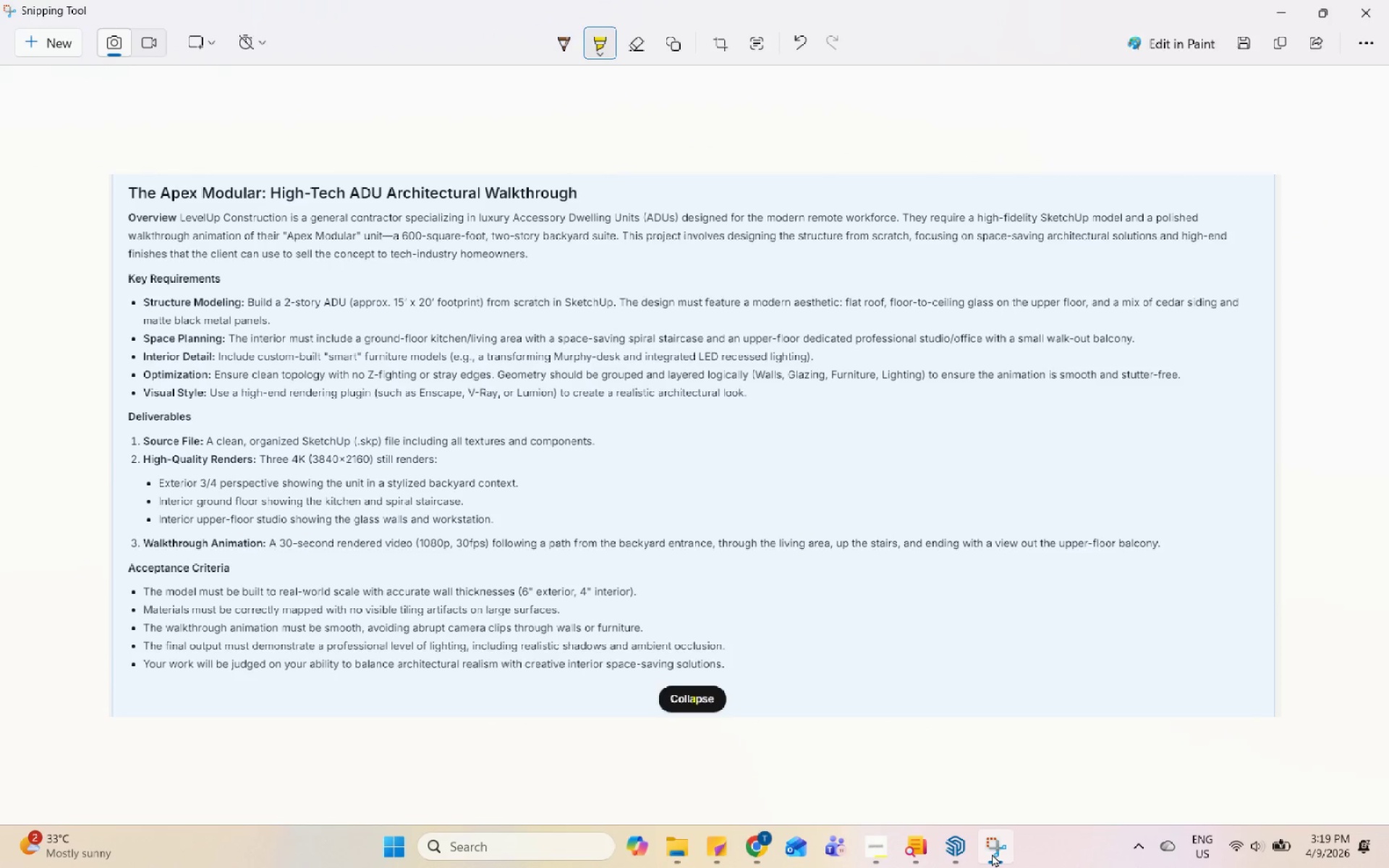 
left_click([992, 854])
 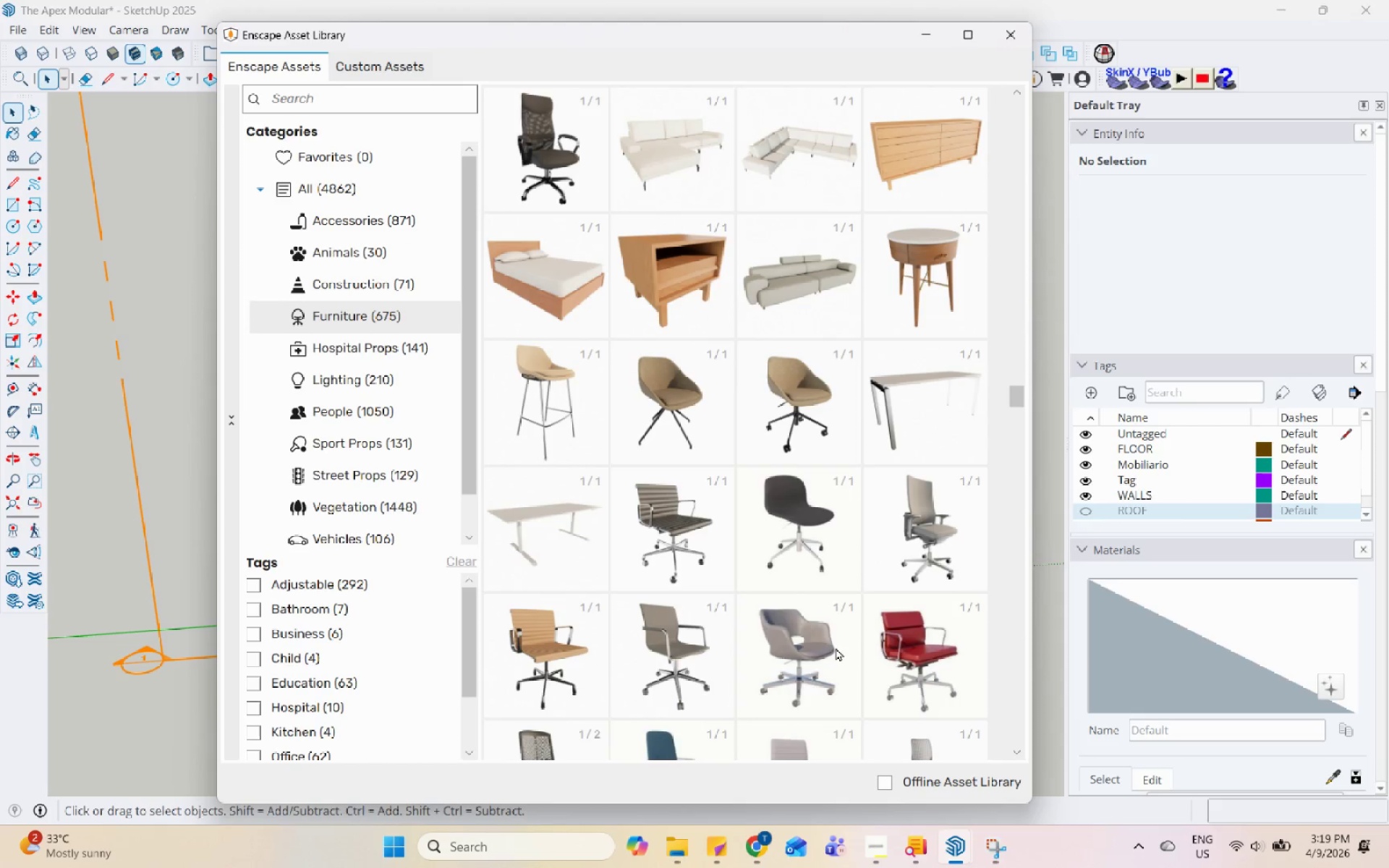 
scroll: coordinate [836, 647], scroll_direction: down, amount: 15.0
 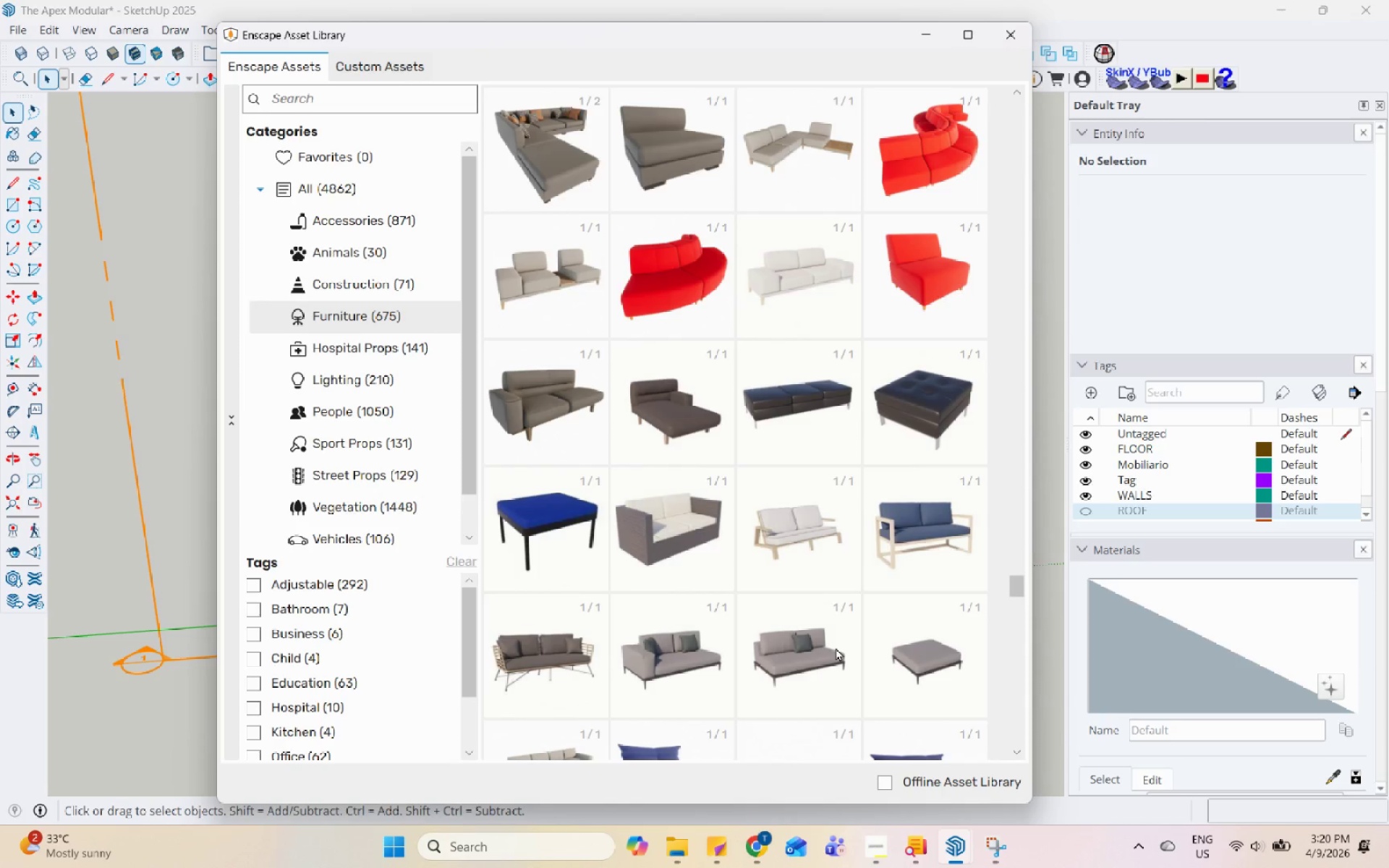 
left_click([817, 545])
 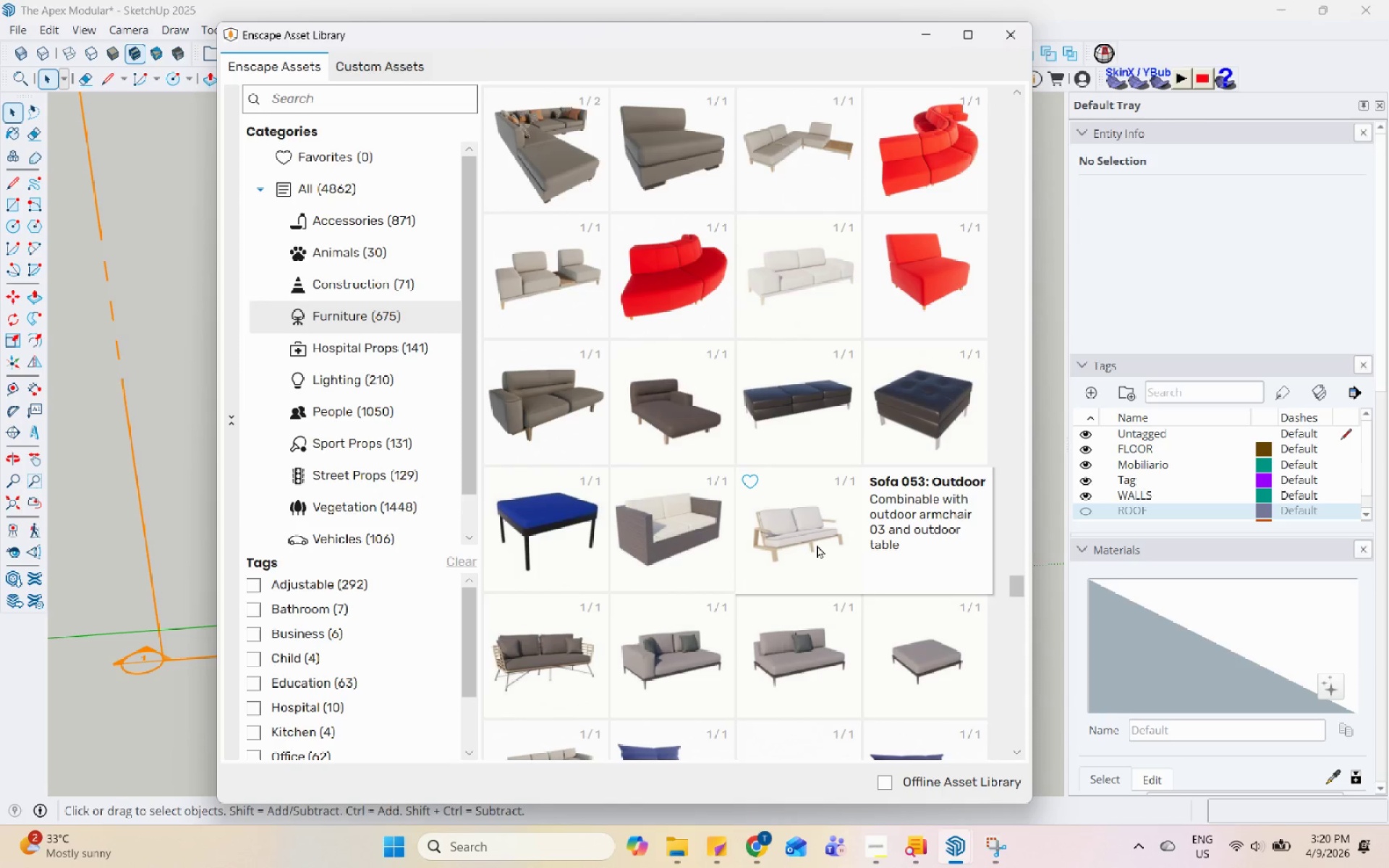 
scroll: coordinate [820, 545], scroll_direction: down, amount: 21.0
 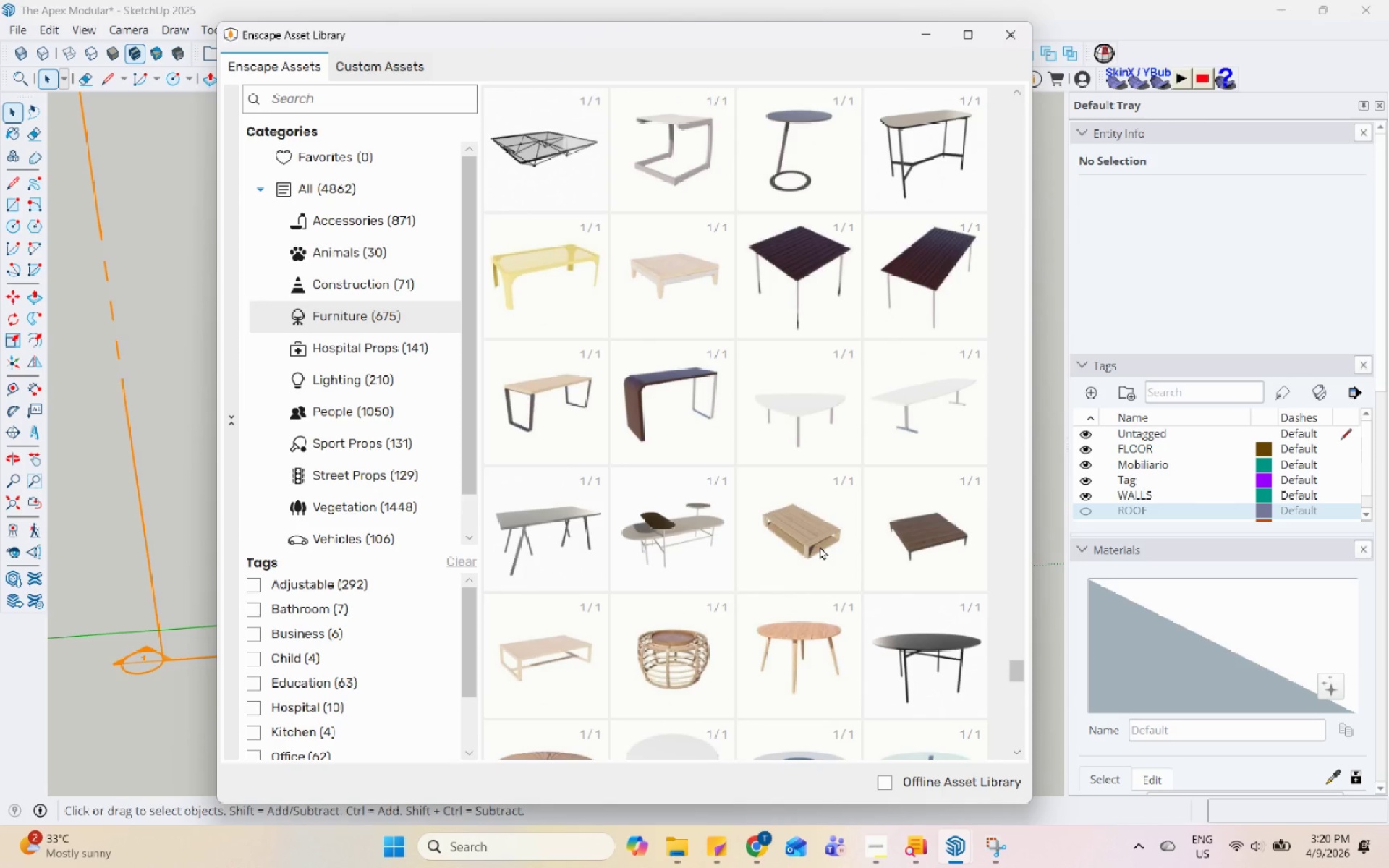 
scroll: coordinate [820, 546], scroll_direction: up, amount: 4.0
 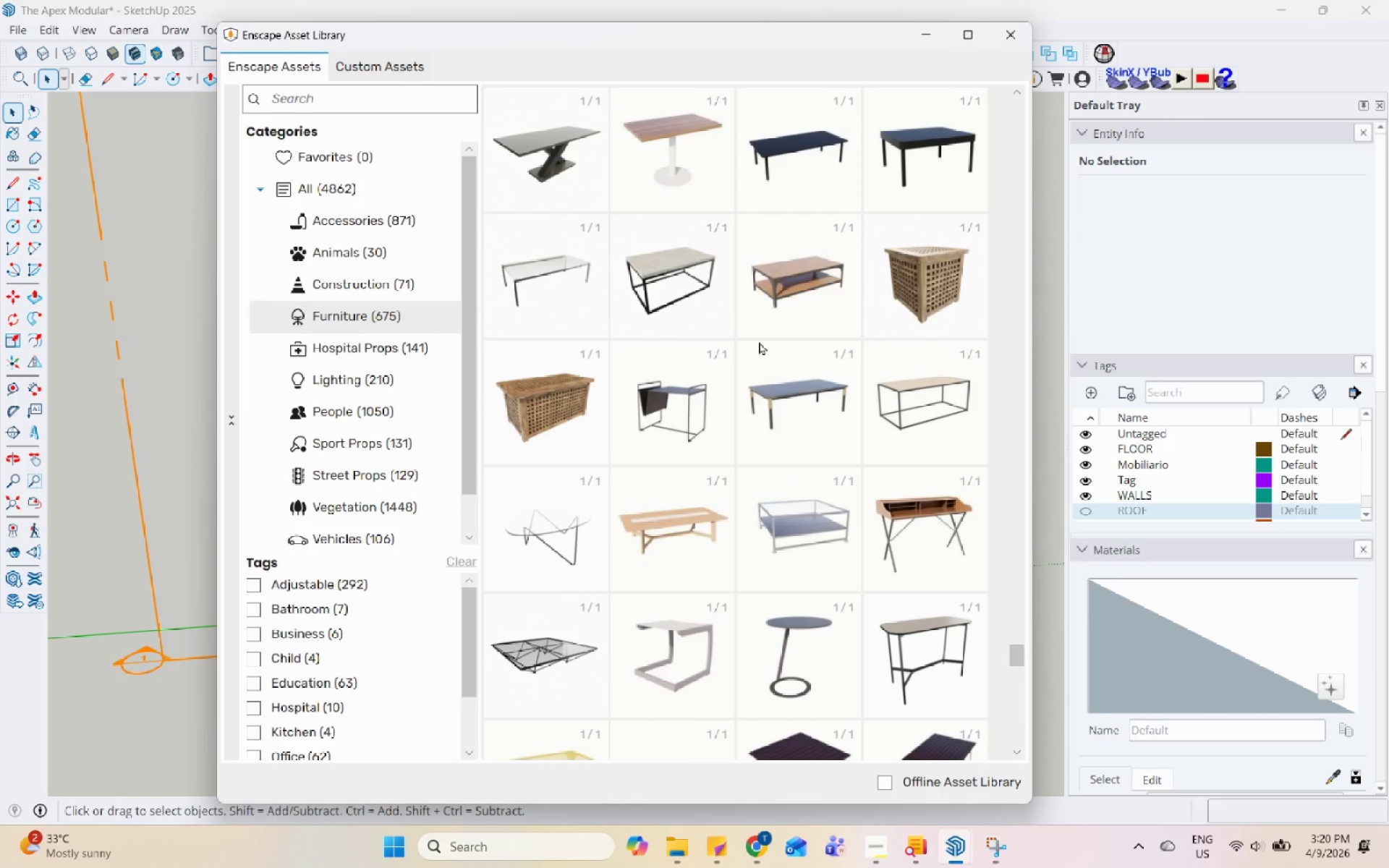 
wait(6.53)
 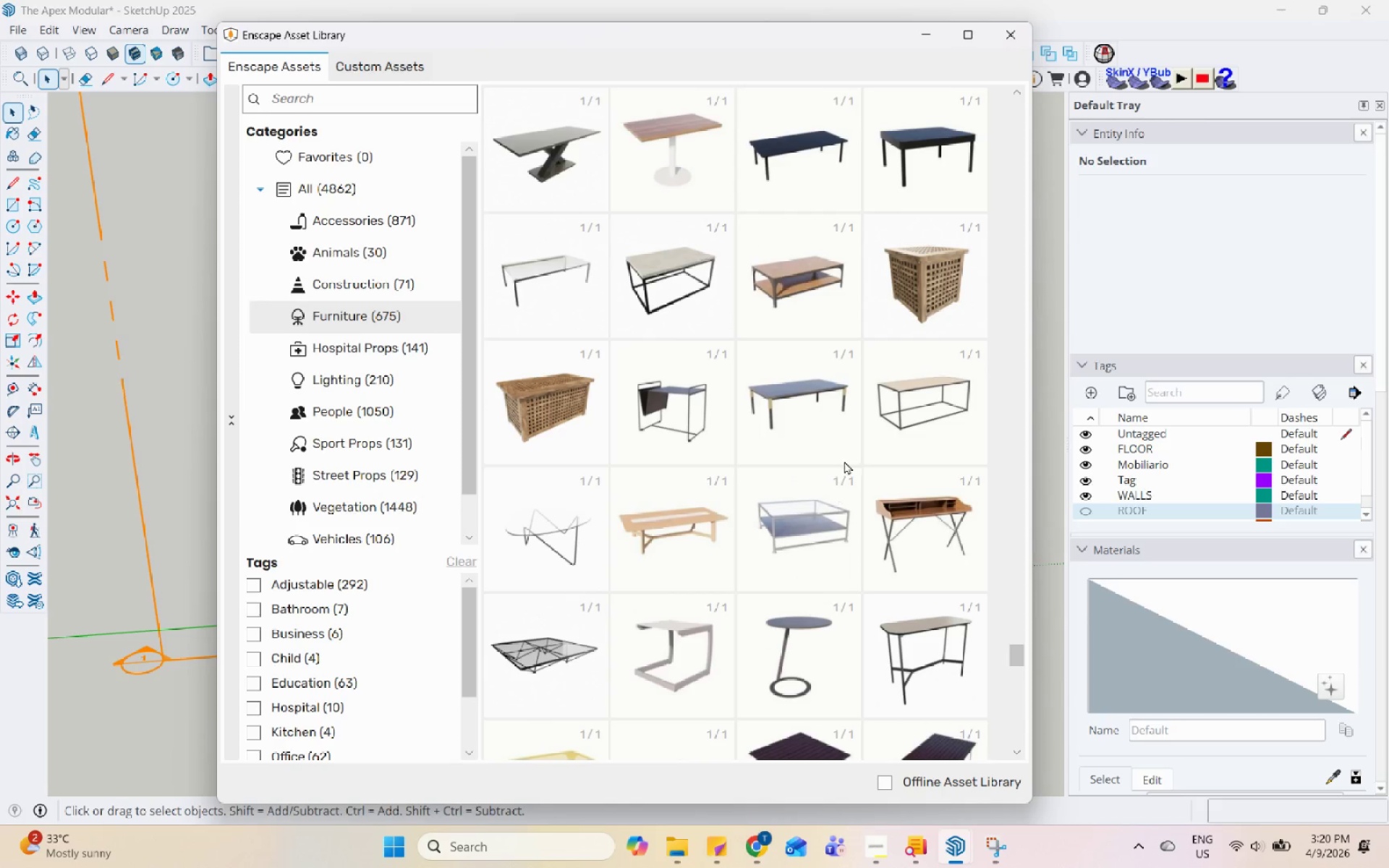 
left_click([572, 542])
 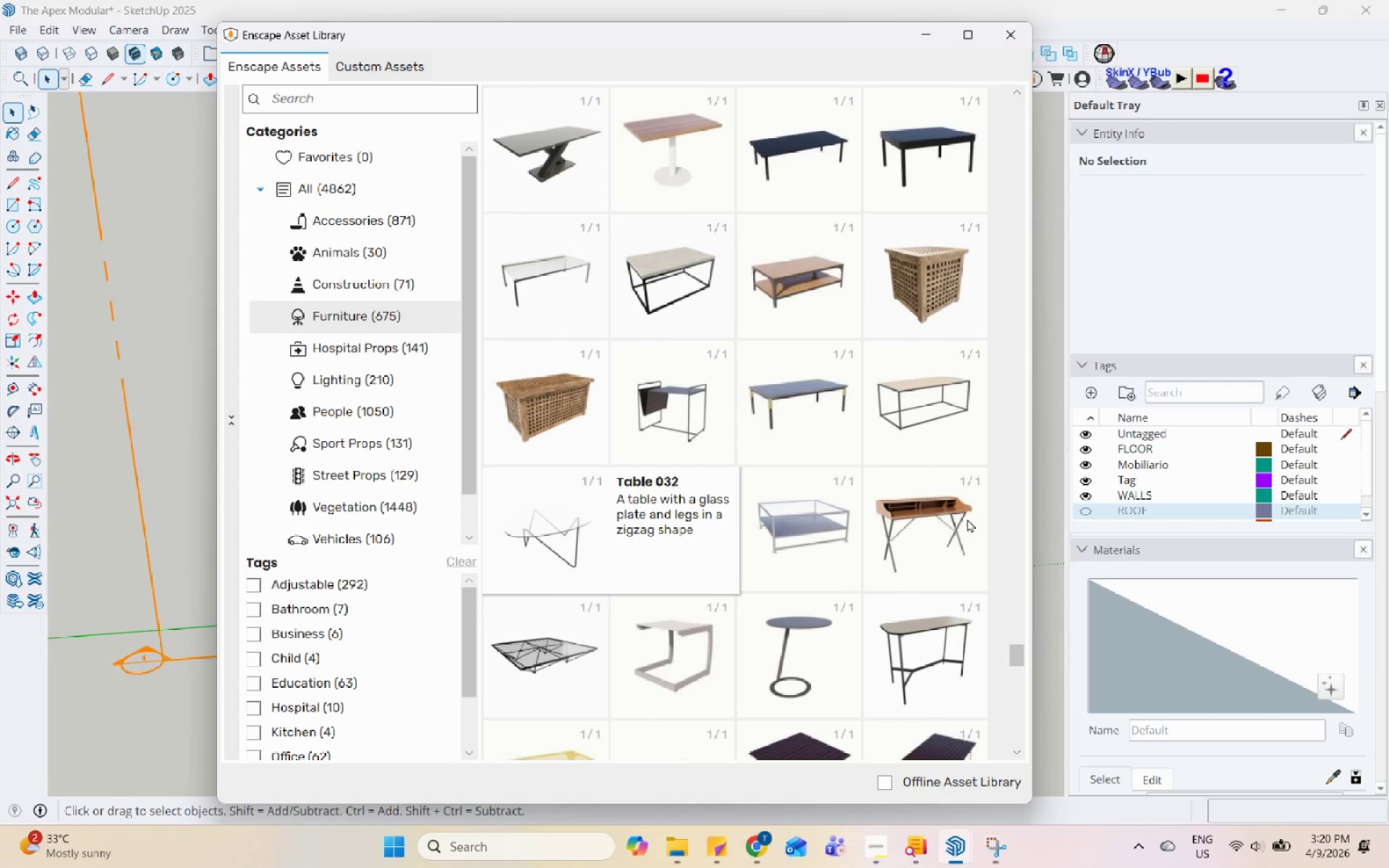 
double_click([544, 524])
 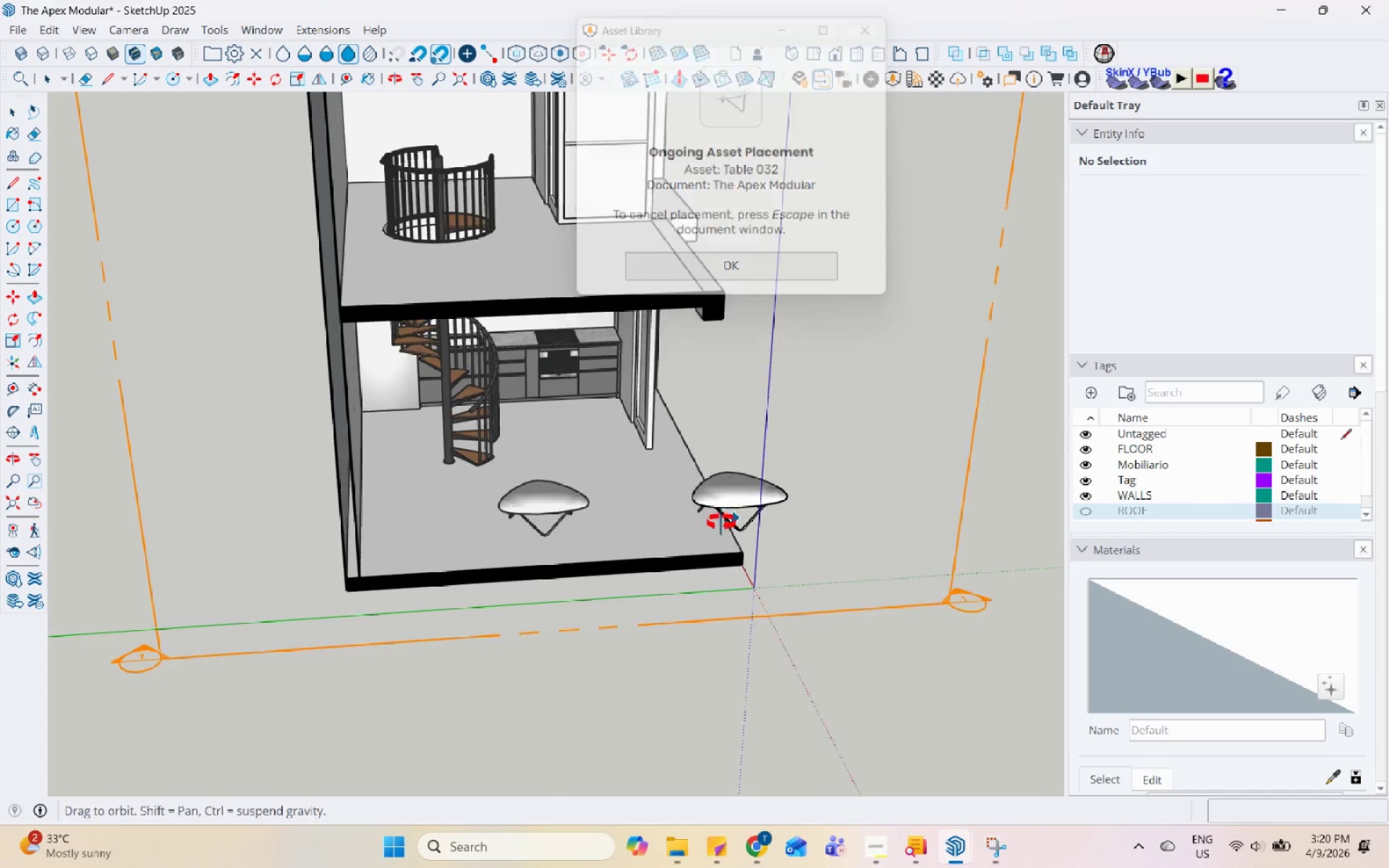 
key(Escape)
 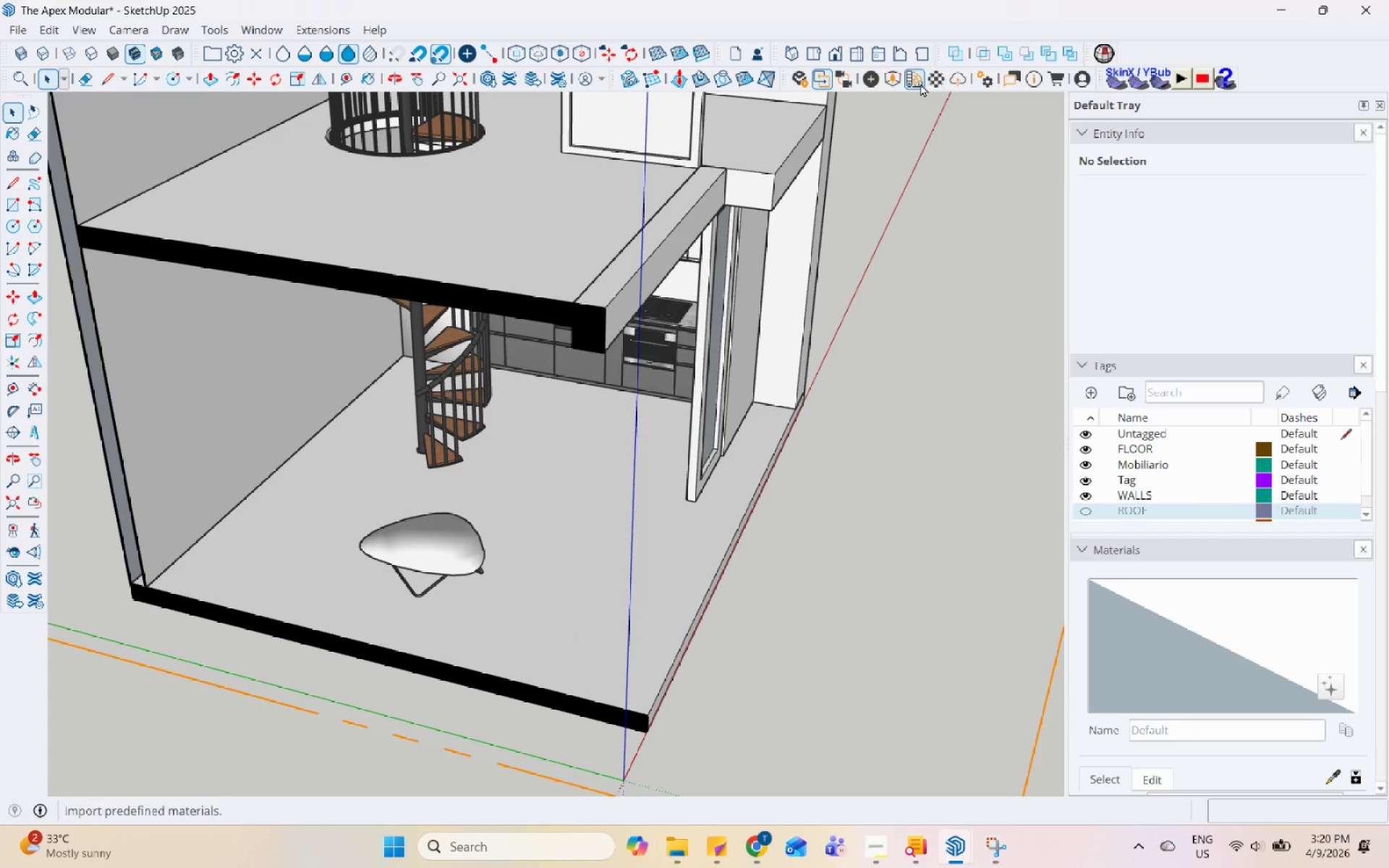 
scroll: coordinate [516, 403], scroll_direction: up, amount: 3.0
 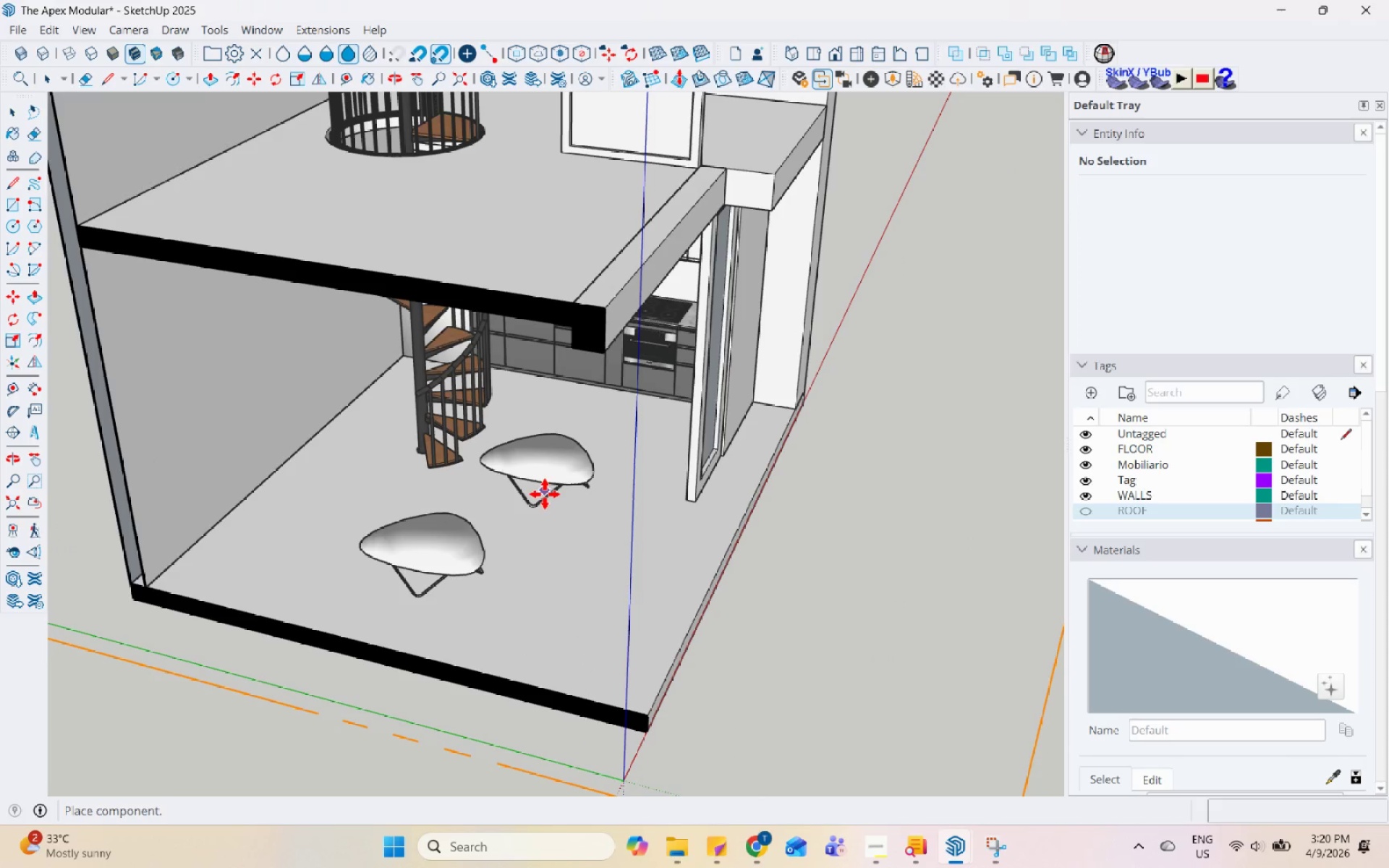 
left_click([896, 78])
 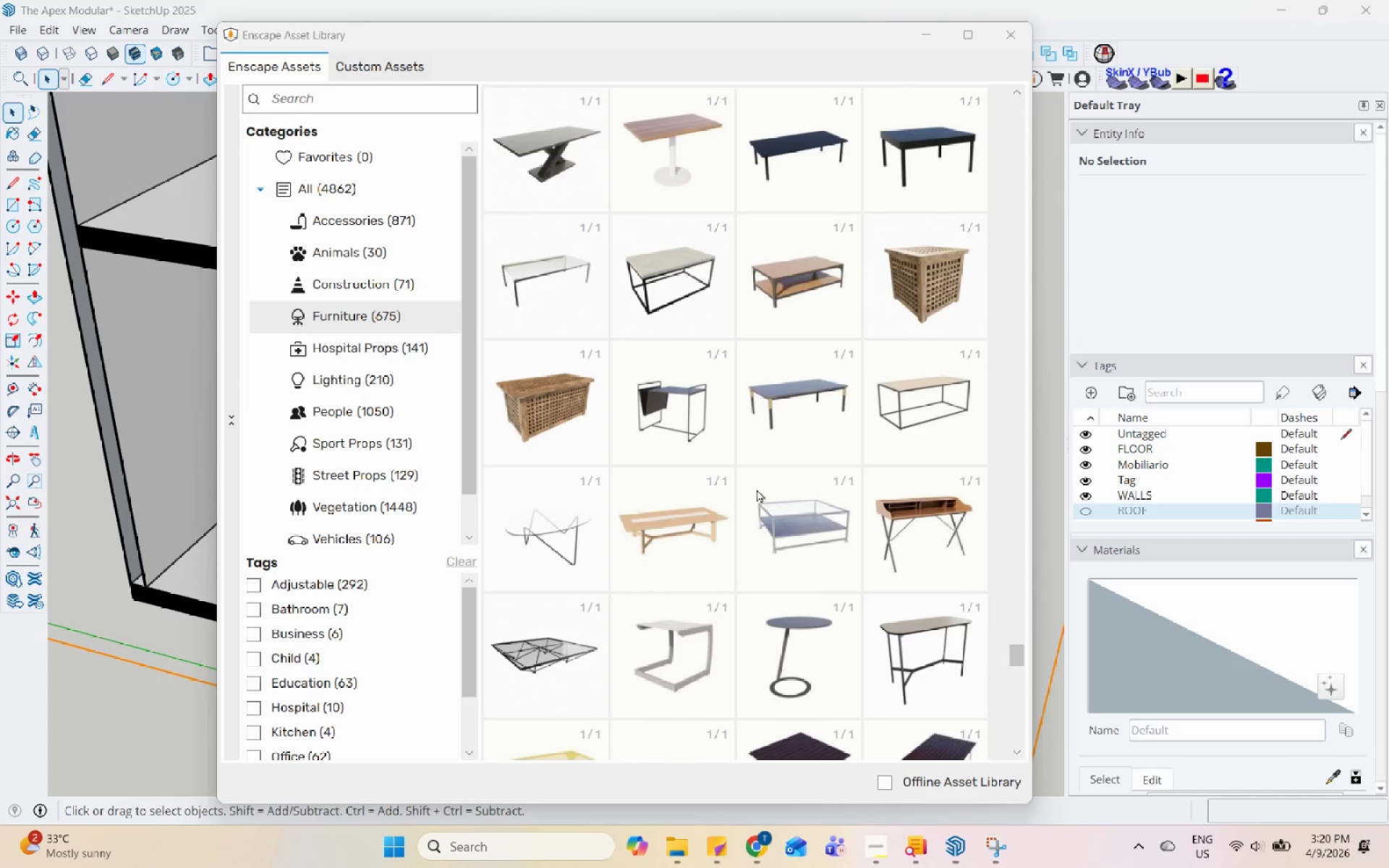 
scroll: coordinate [841, 615], scroll_direction: down, amount: 21.0
 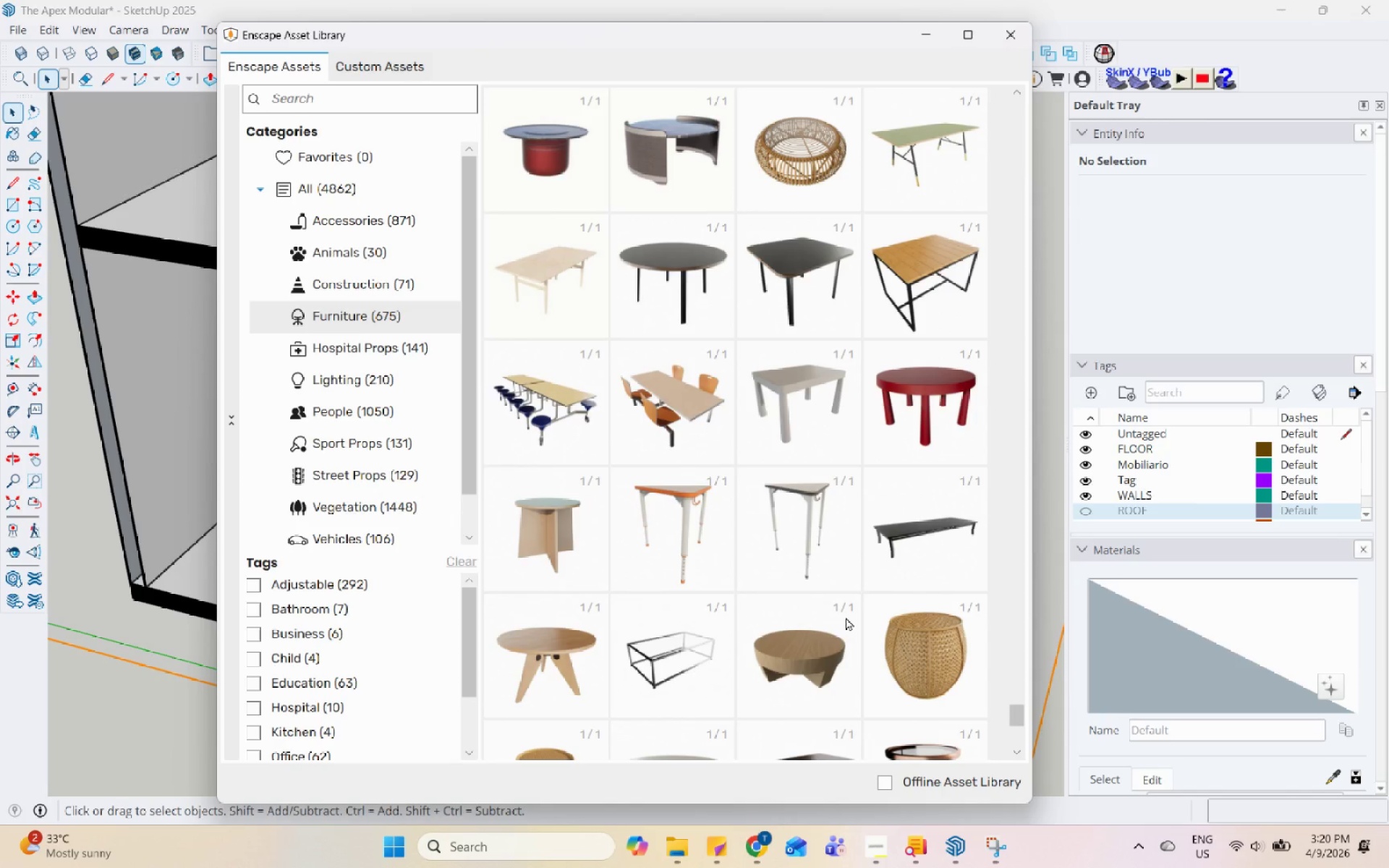 
scroll: coordinate [846, 617], scroll_direction: up, amount: 7.0
 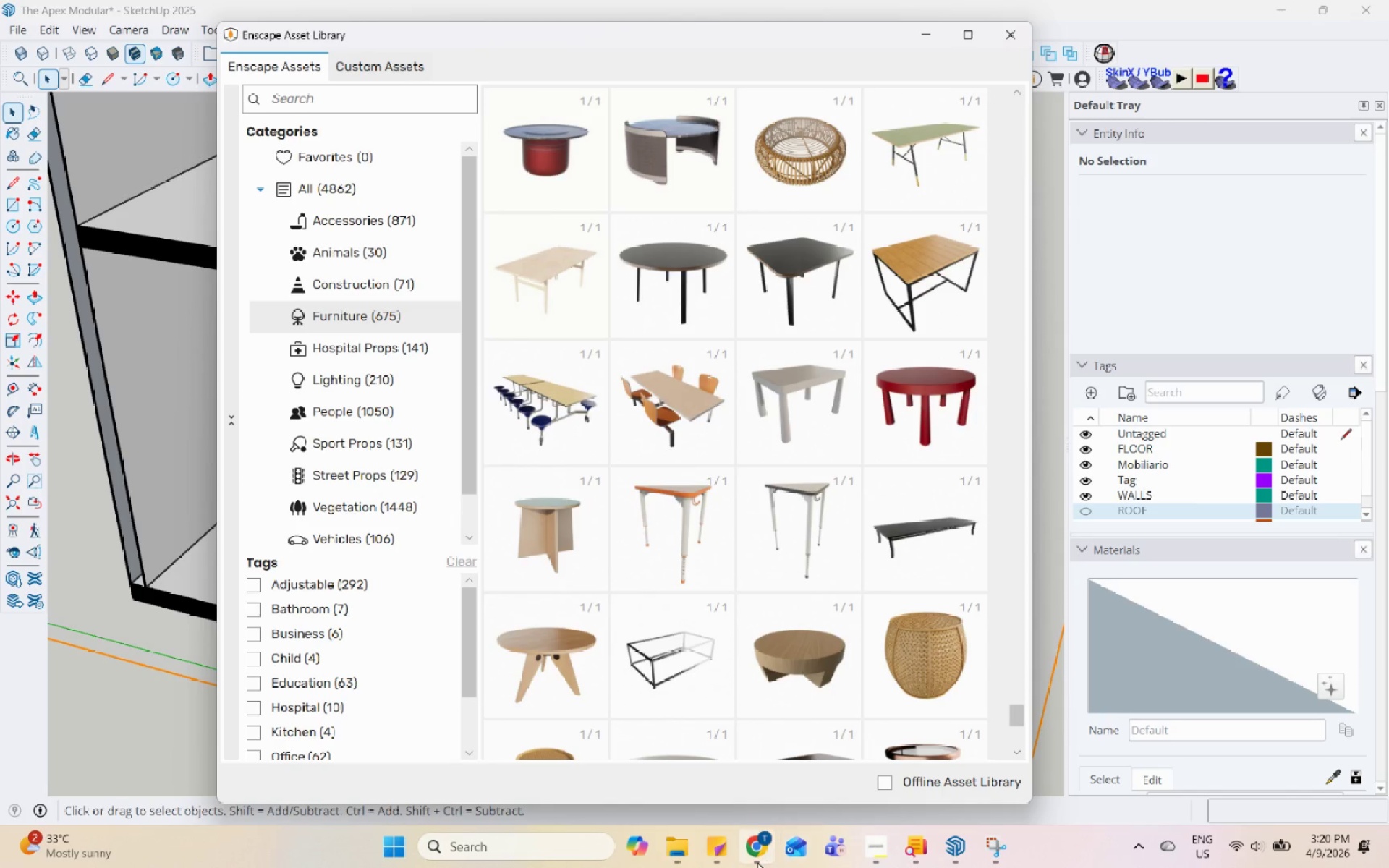 
left_click([756, 861])
 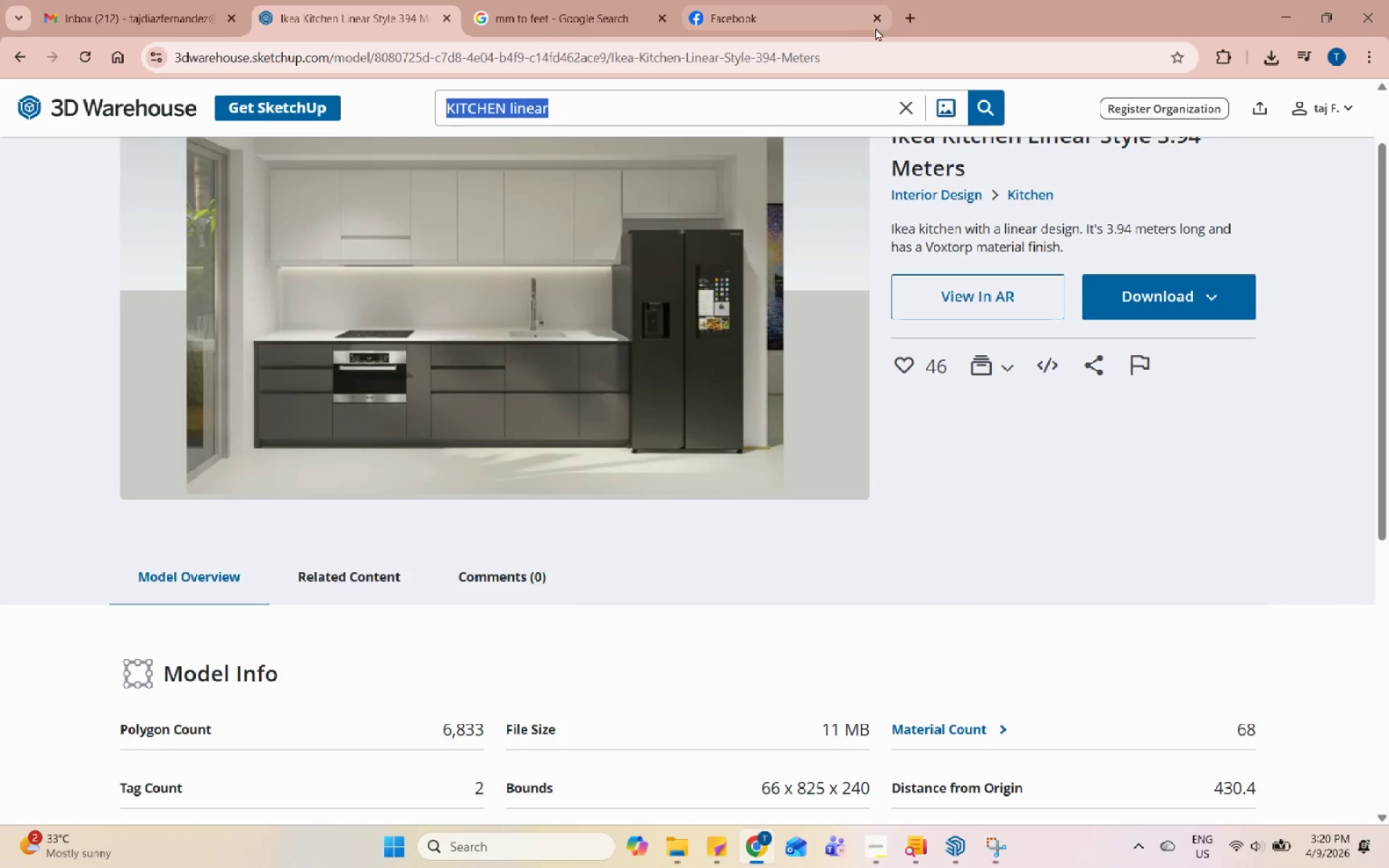 
left_click([900, 19])
 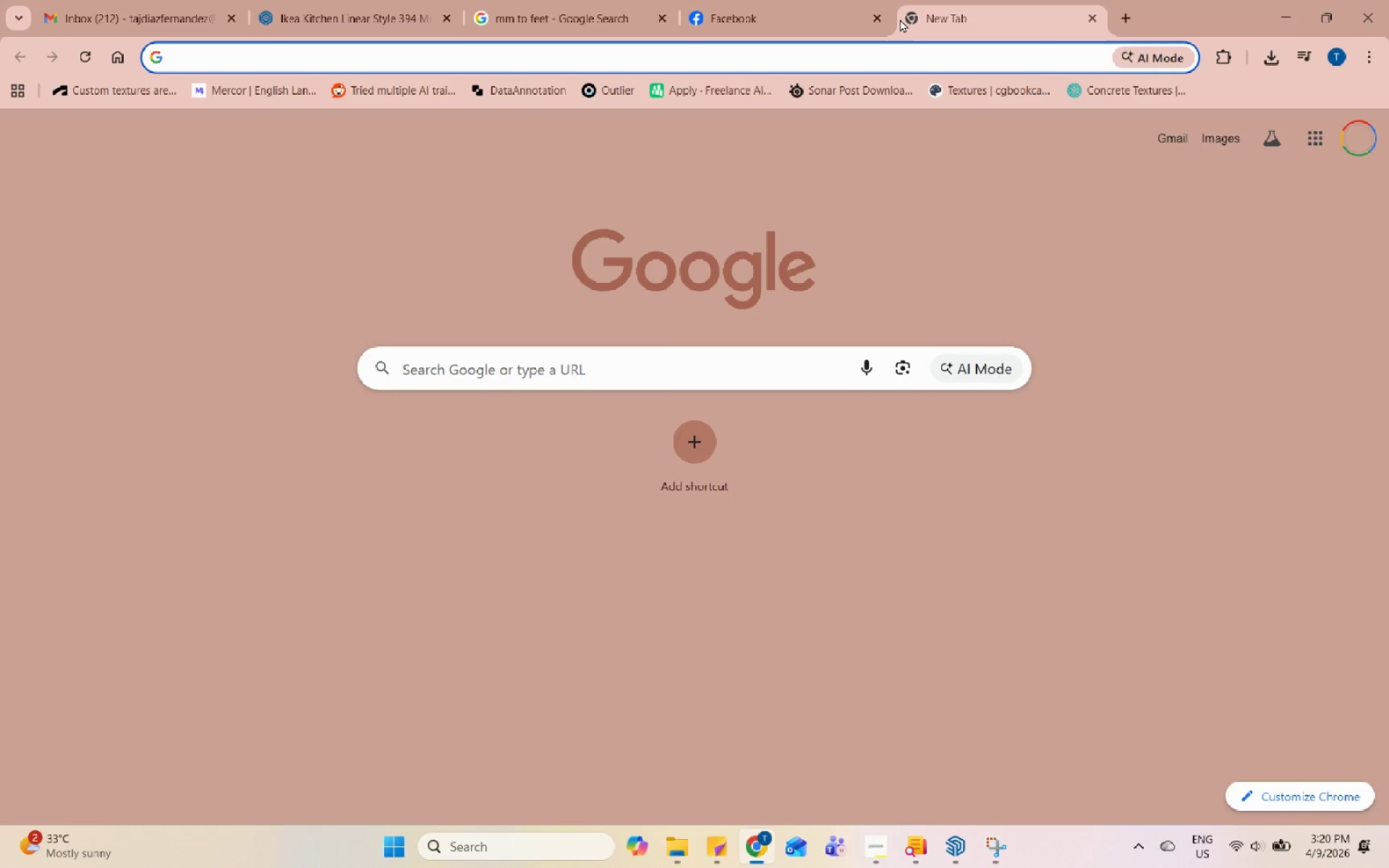 
type(murphydesk)
 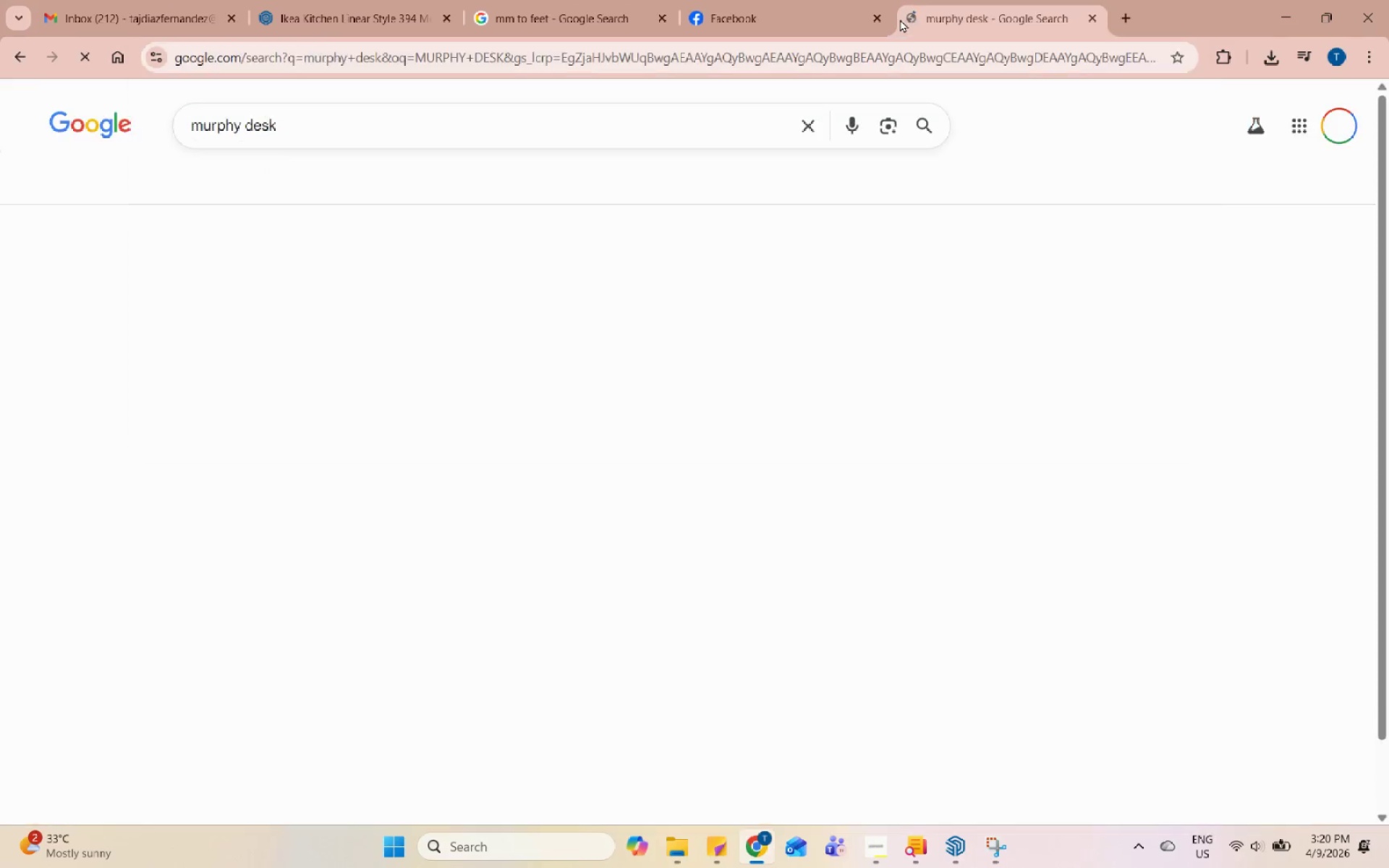 
key(Enter)
 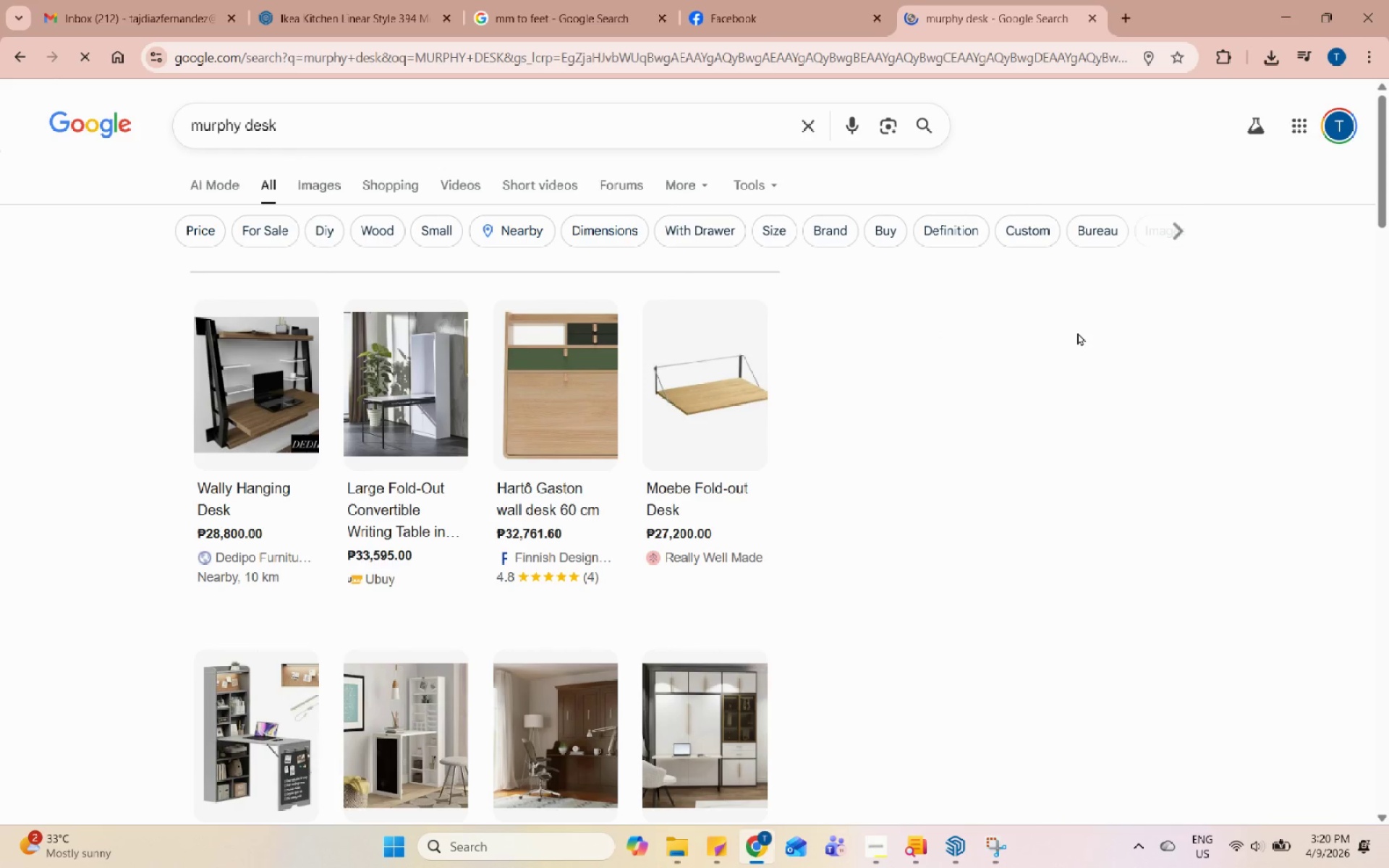 
scroll: coordinate [1081, 292], scroll_direction: down, amount: 8.0
 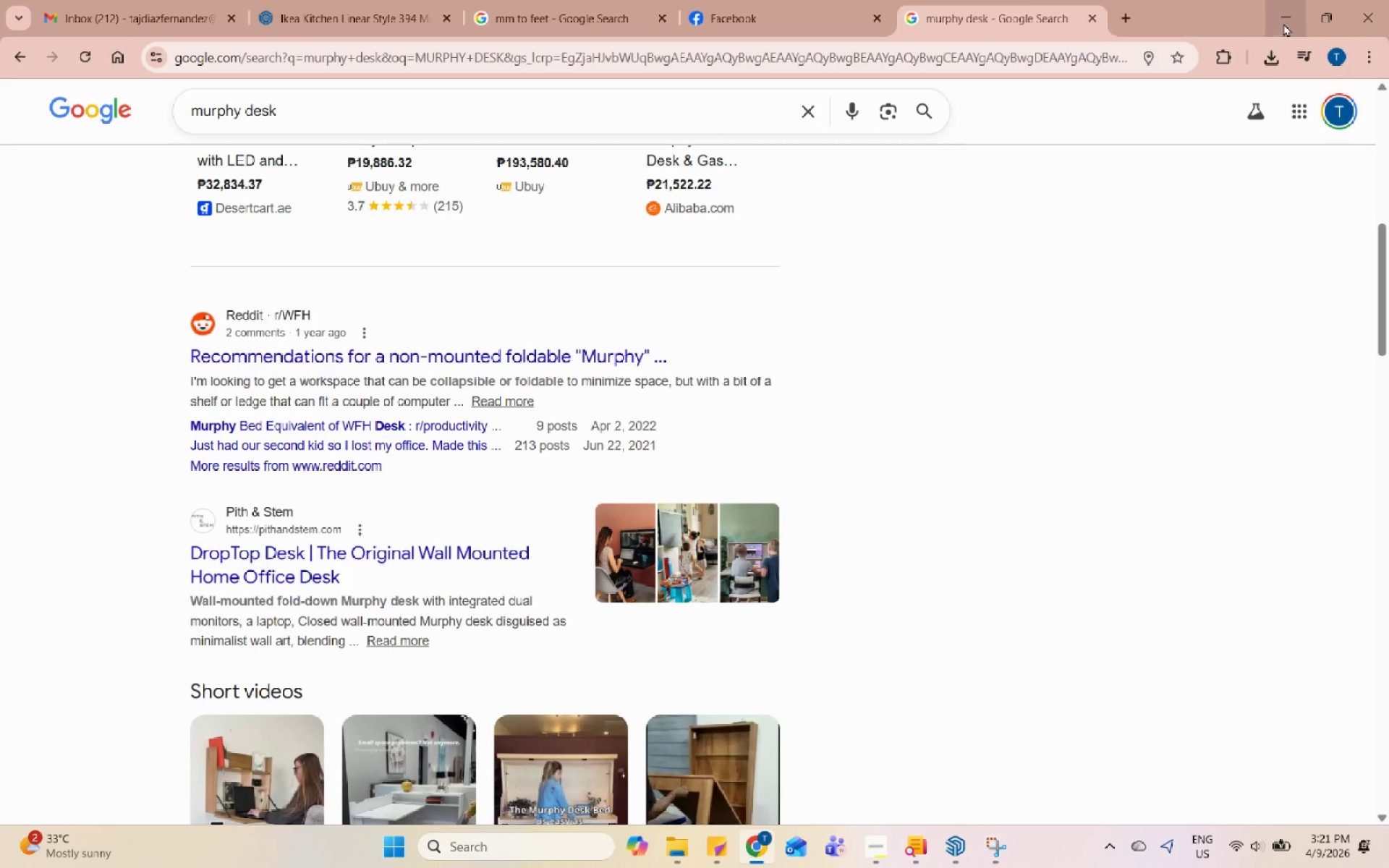 
wait(5.25)
 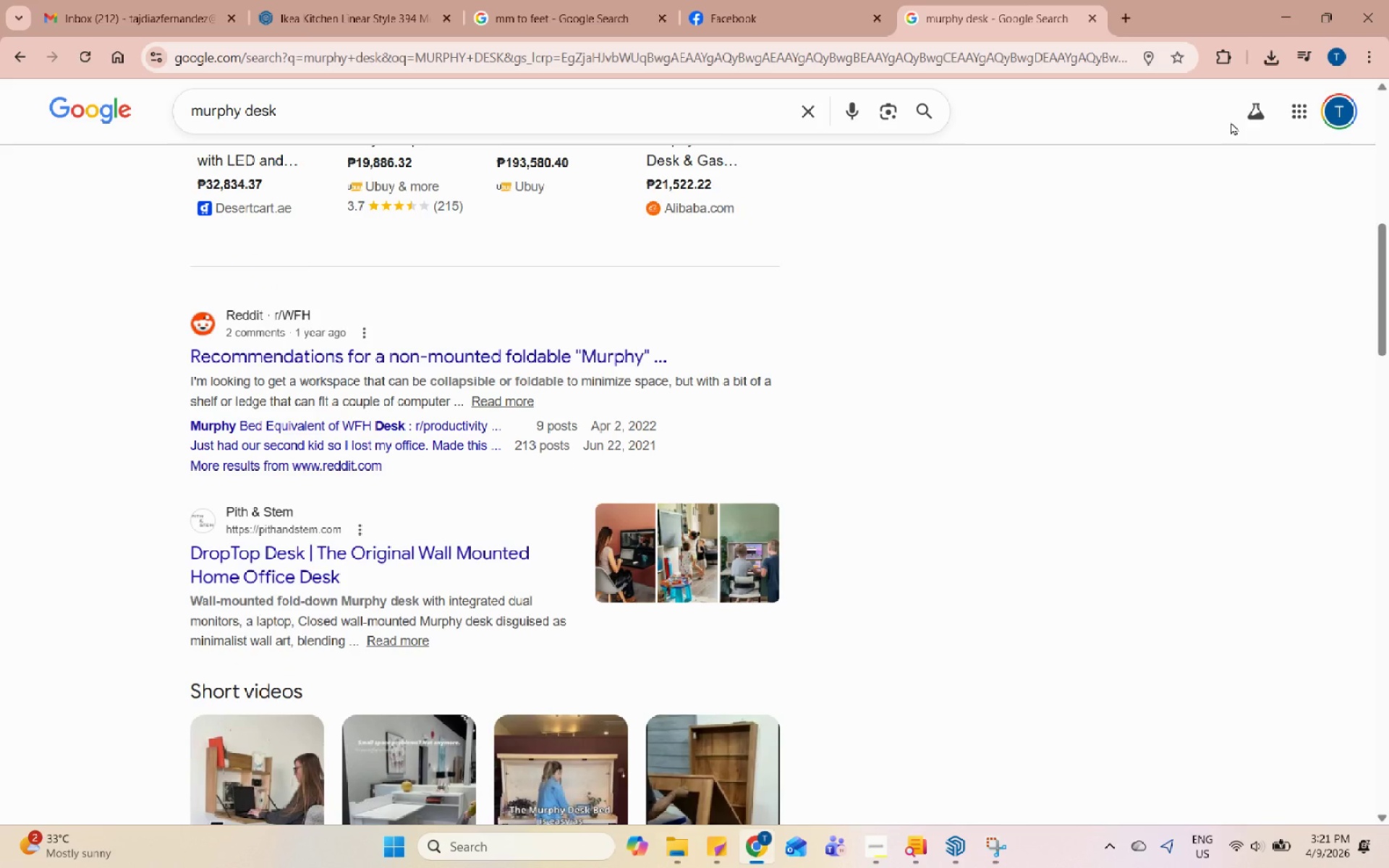 
left_click([1275, 12])
 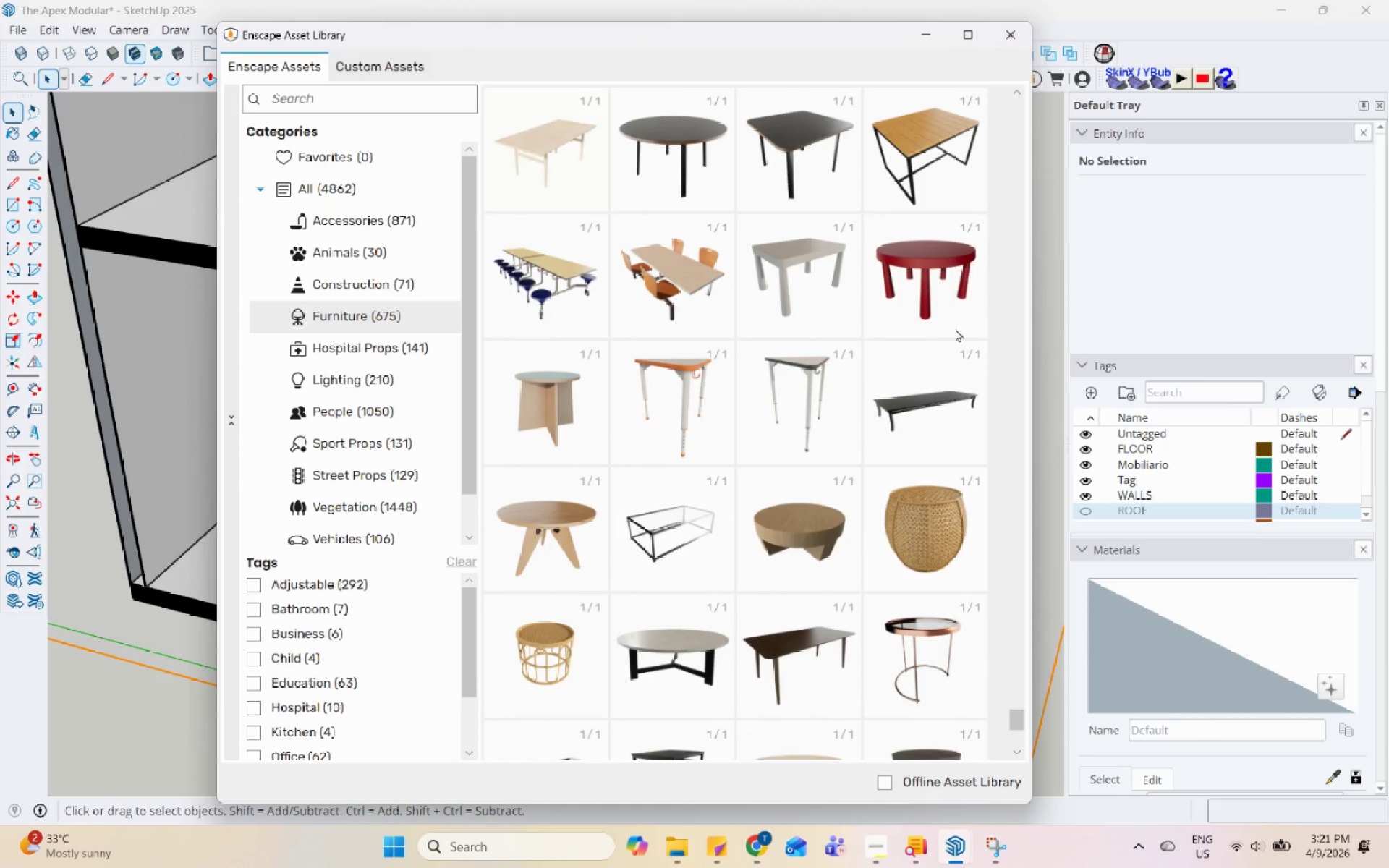 
scroll: coordinate [864, 451], scroll_direction: down, amount: 4.0
 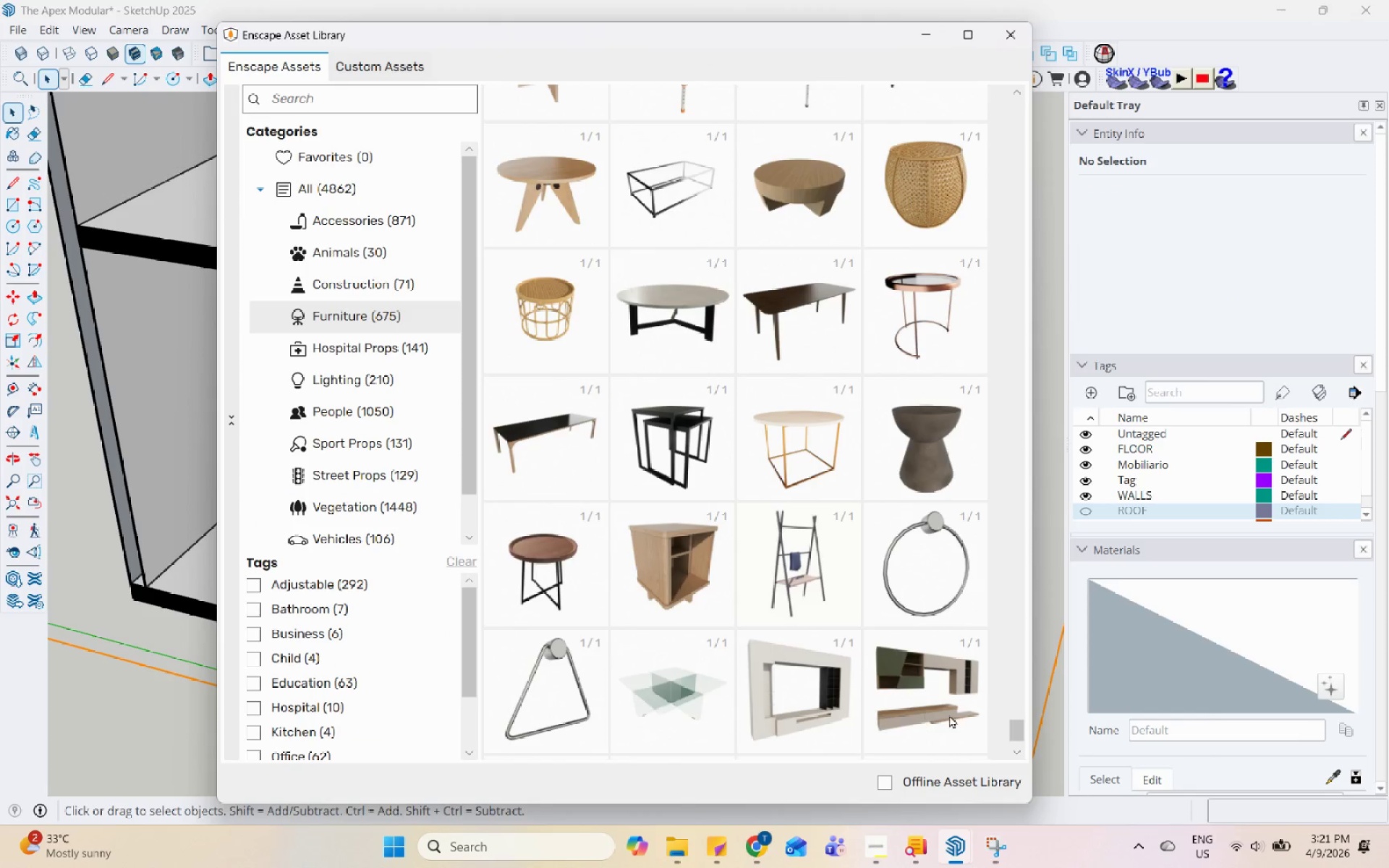 
left_click_drag(start_coordinate=[1018, 728], to_coordinate=[1023, 68])
 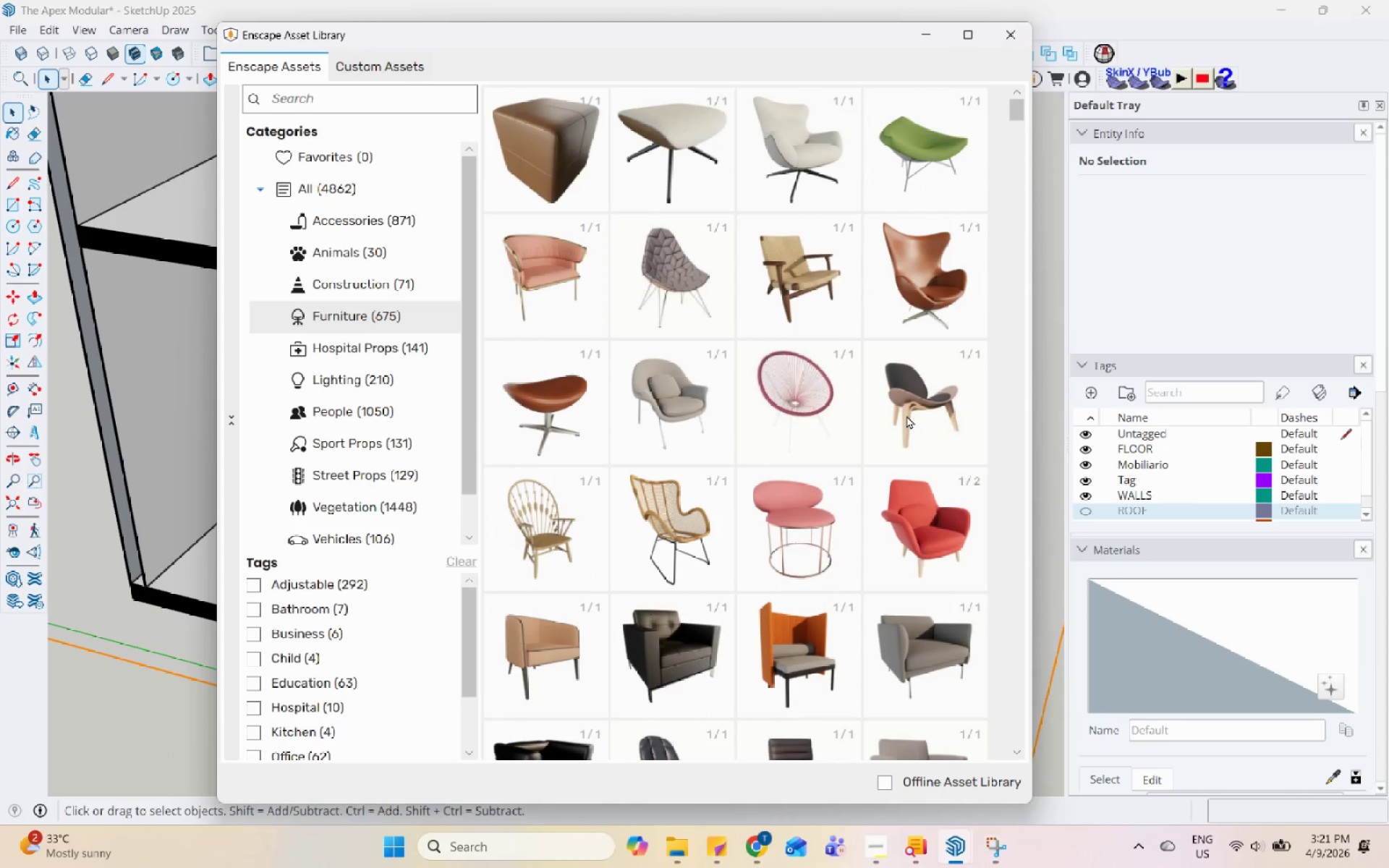 
scroll: coordinate [928, 413], scroll_direction: down, amount: 2.0
 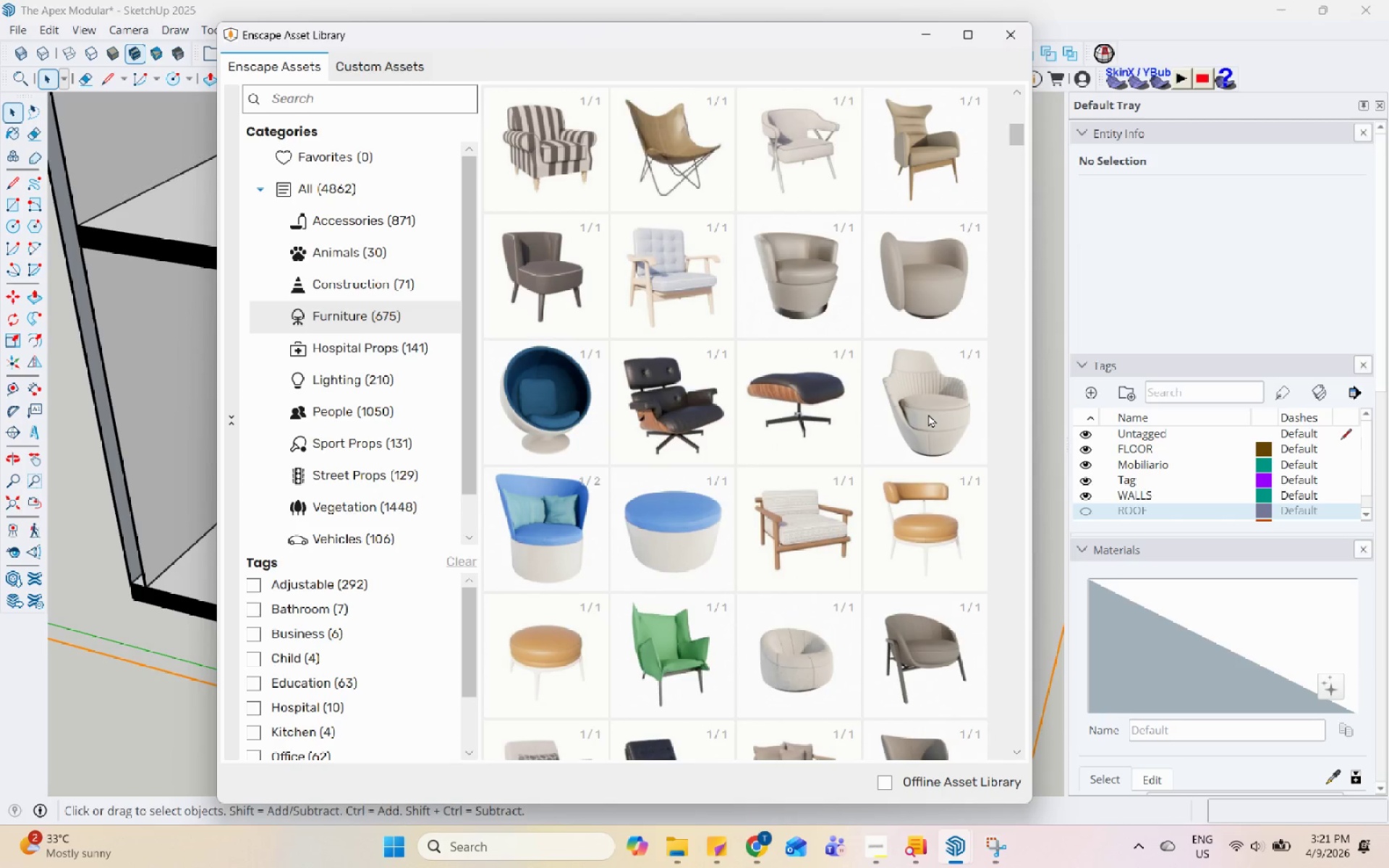 
left_click([812, 535])
 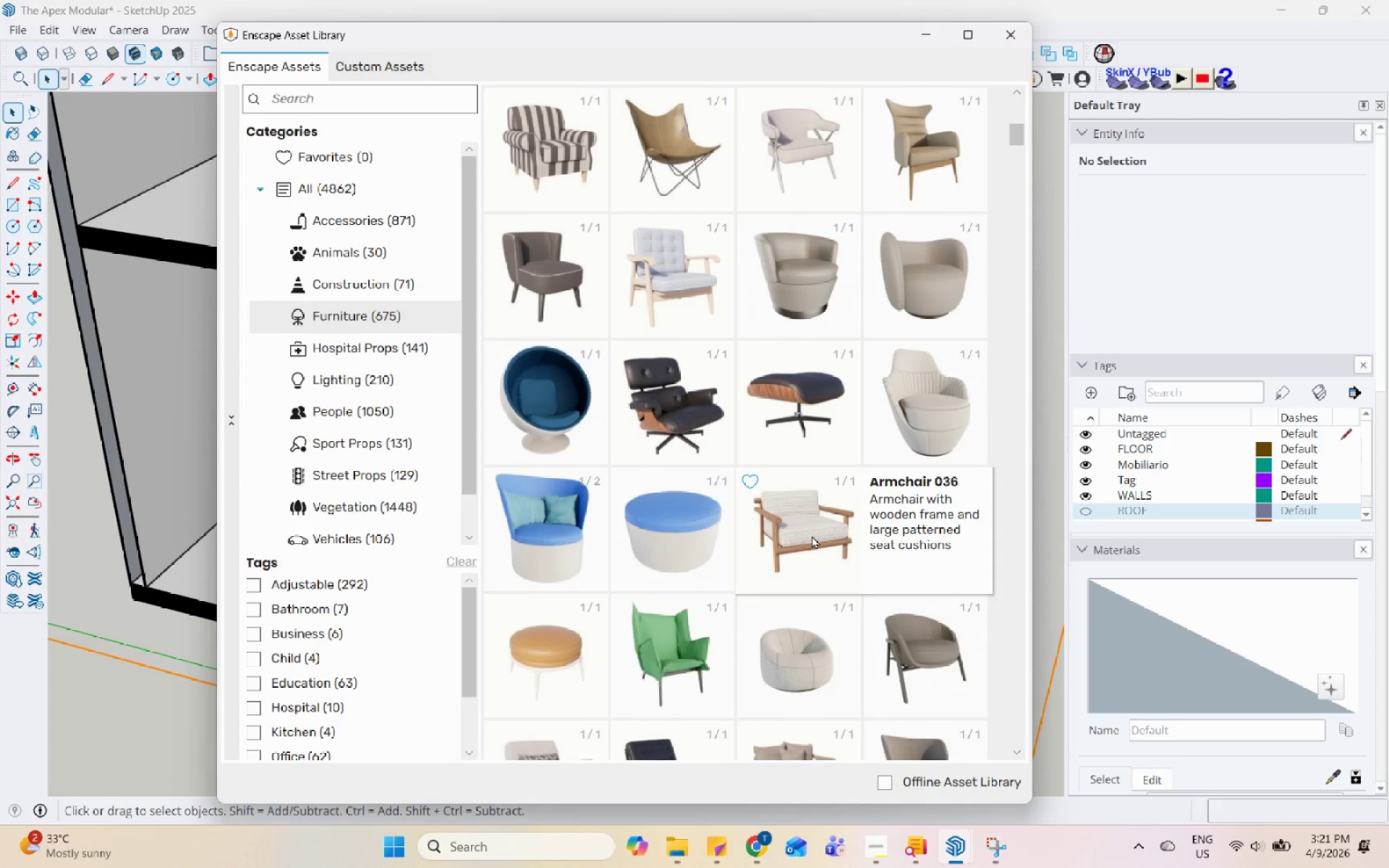 
scroll: coordinate [812, 535], scroll_direction: down, amount: 1.0
 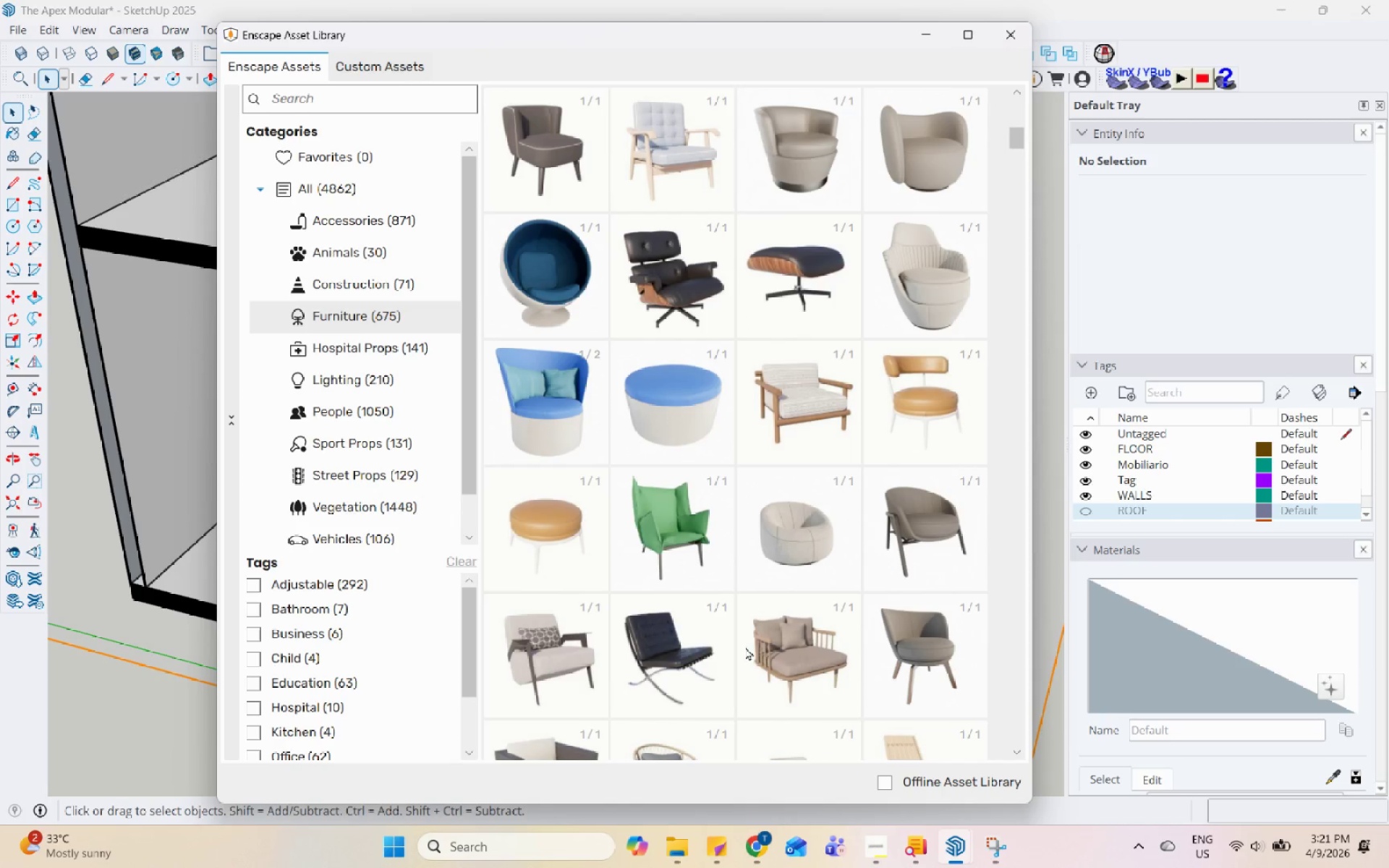 
left_click([557, 647])
 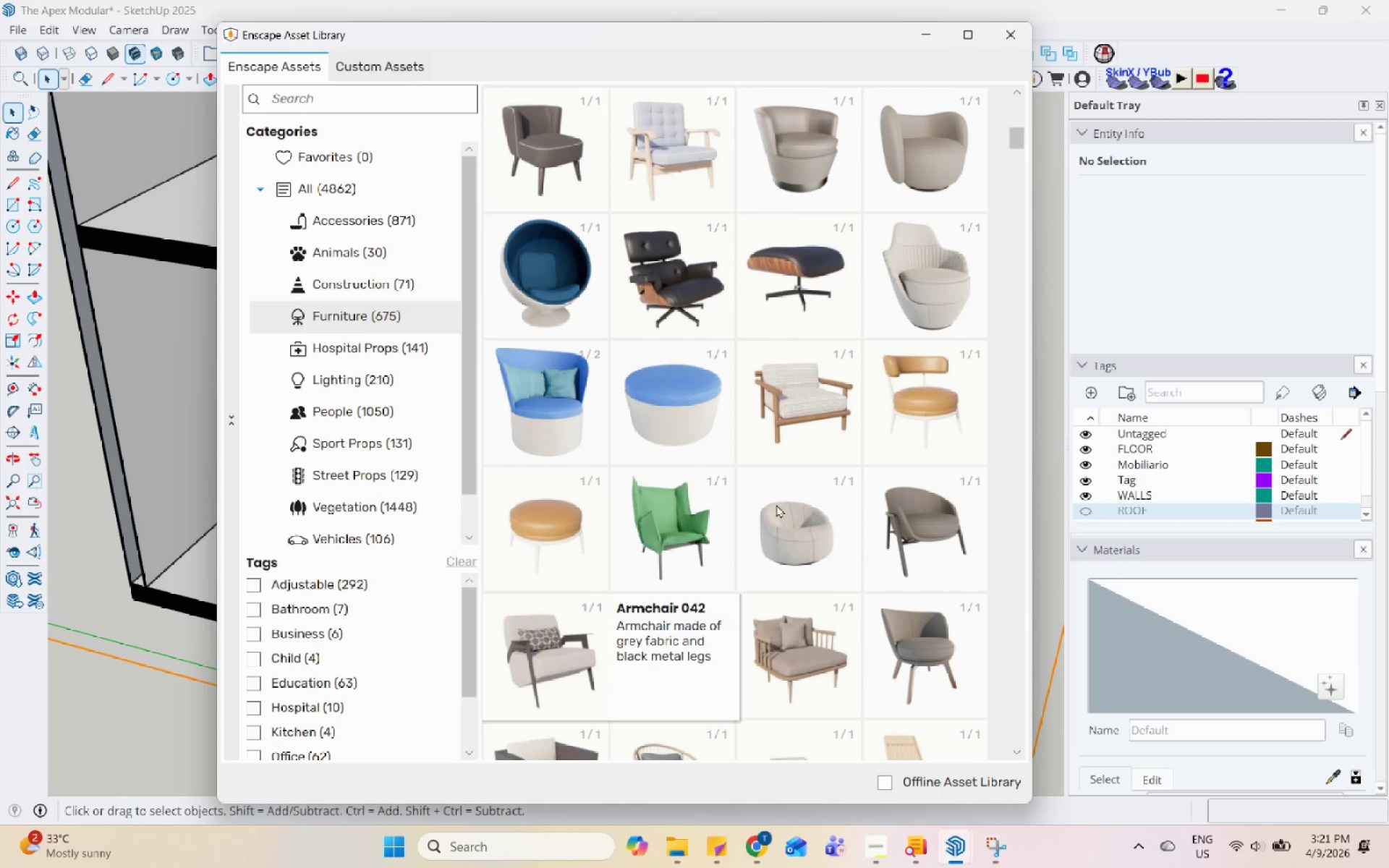 
left_click([839, 412])
 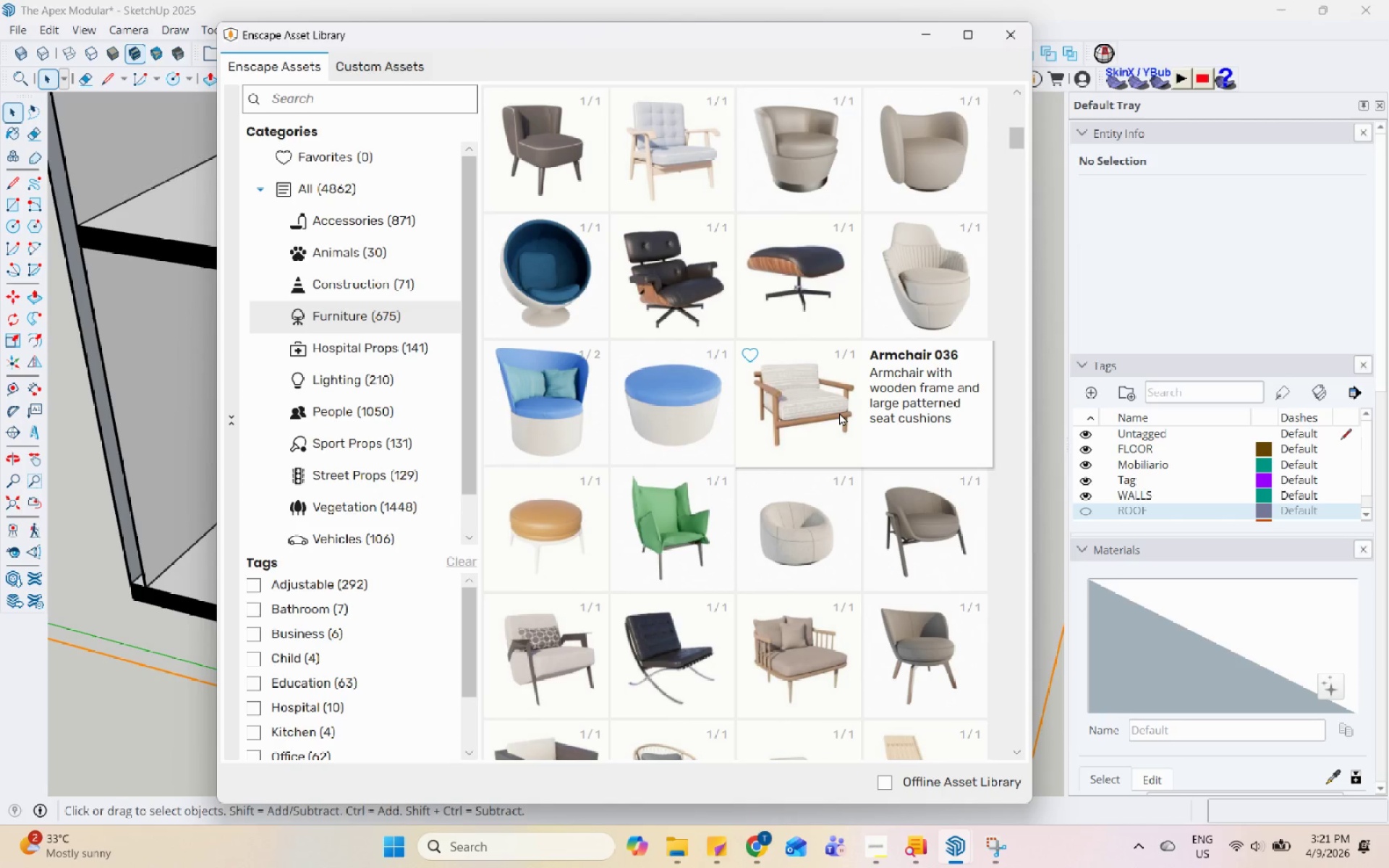 
scroll: coordinate [839, 412], scroll_direction: down, amount: 2.0
 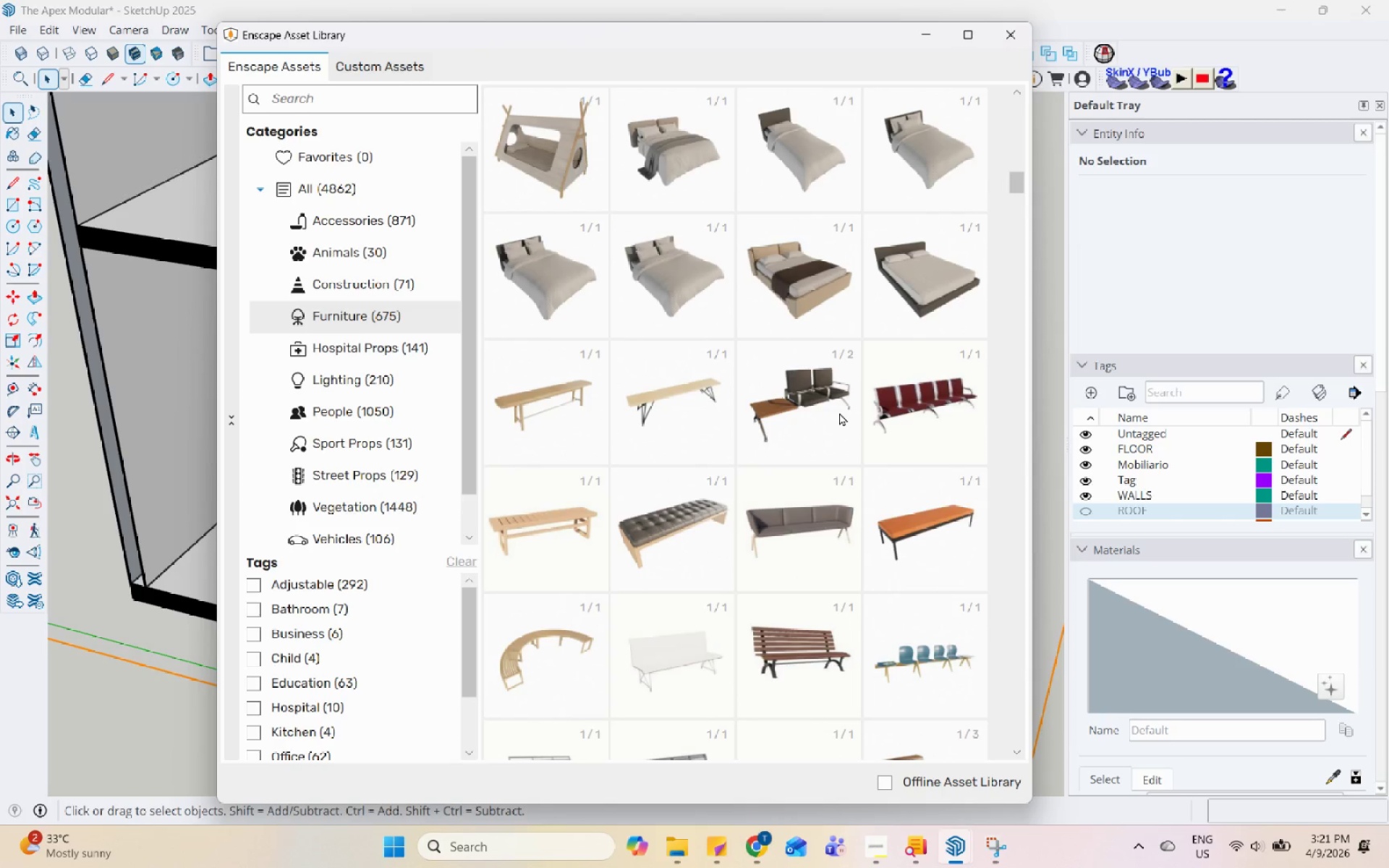 
scroll: coordinate [839, 412], scroll_direction: none, amount: 0.0
 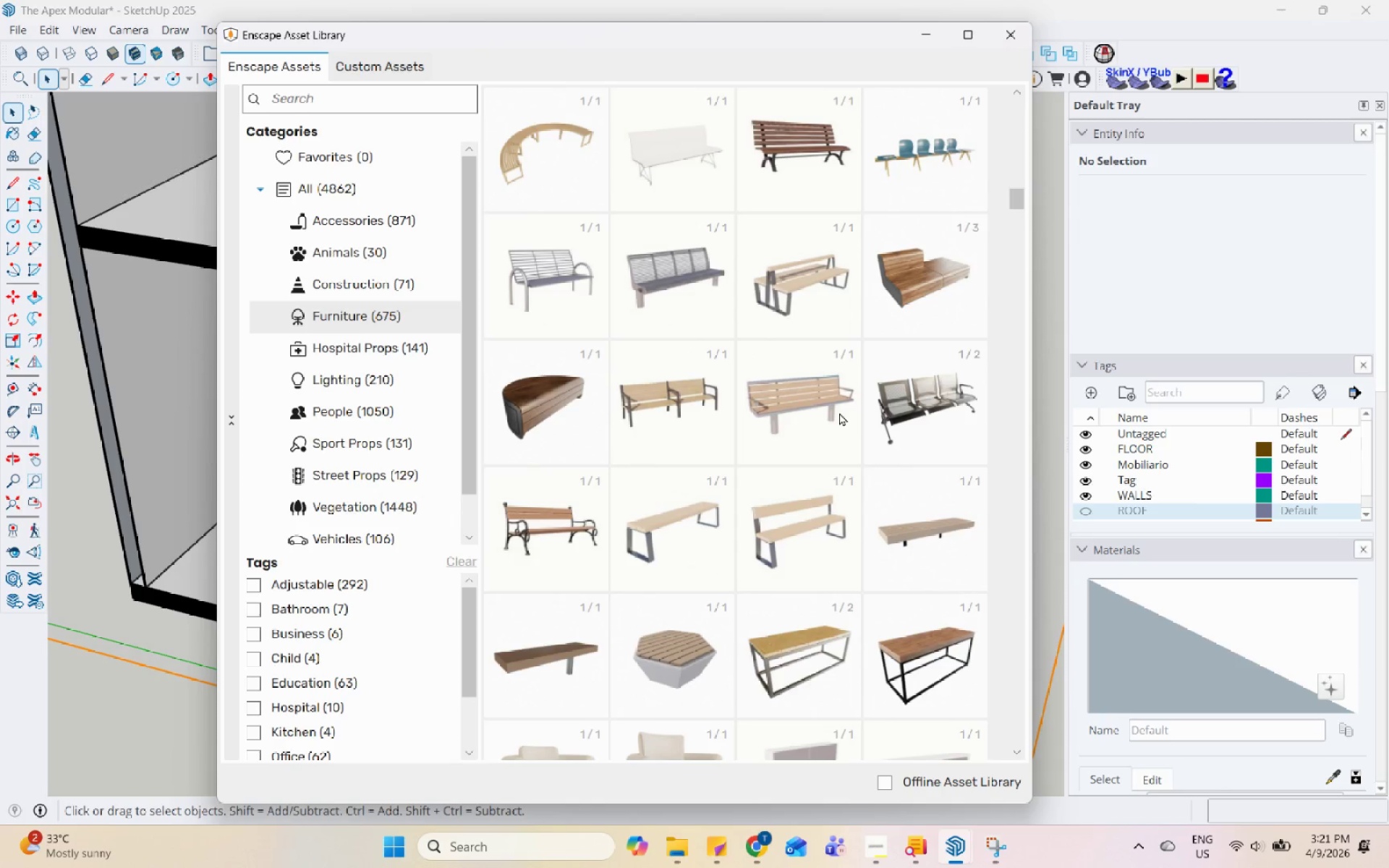 
scroll: coordinate [845, 409], scroll_direction: down, amount: 3.0
 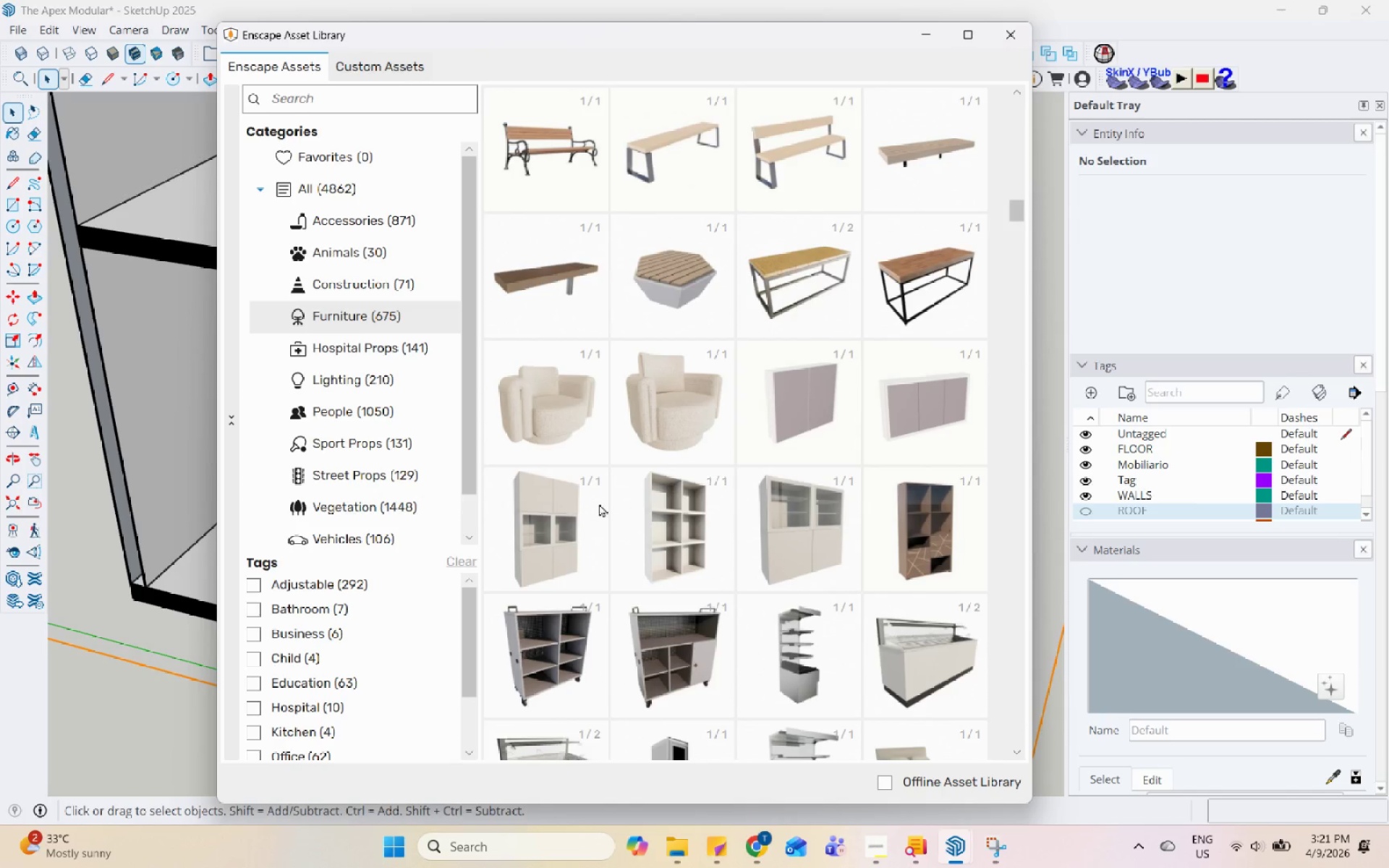 
left_click([569, 417])
 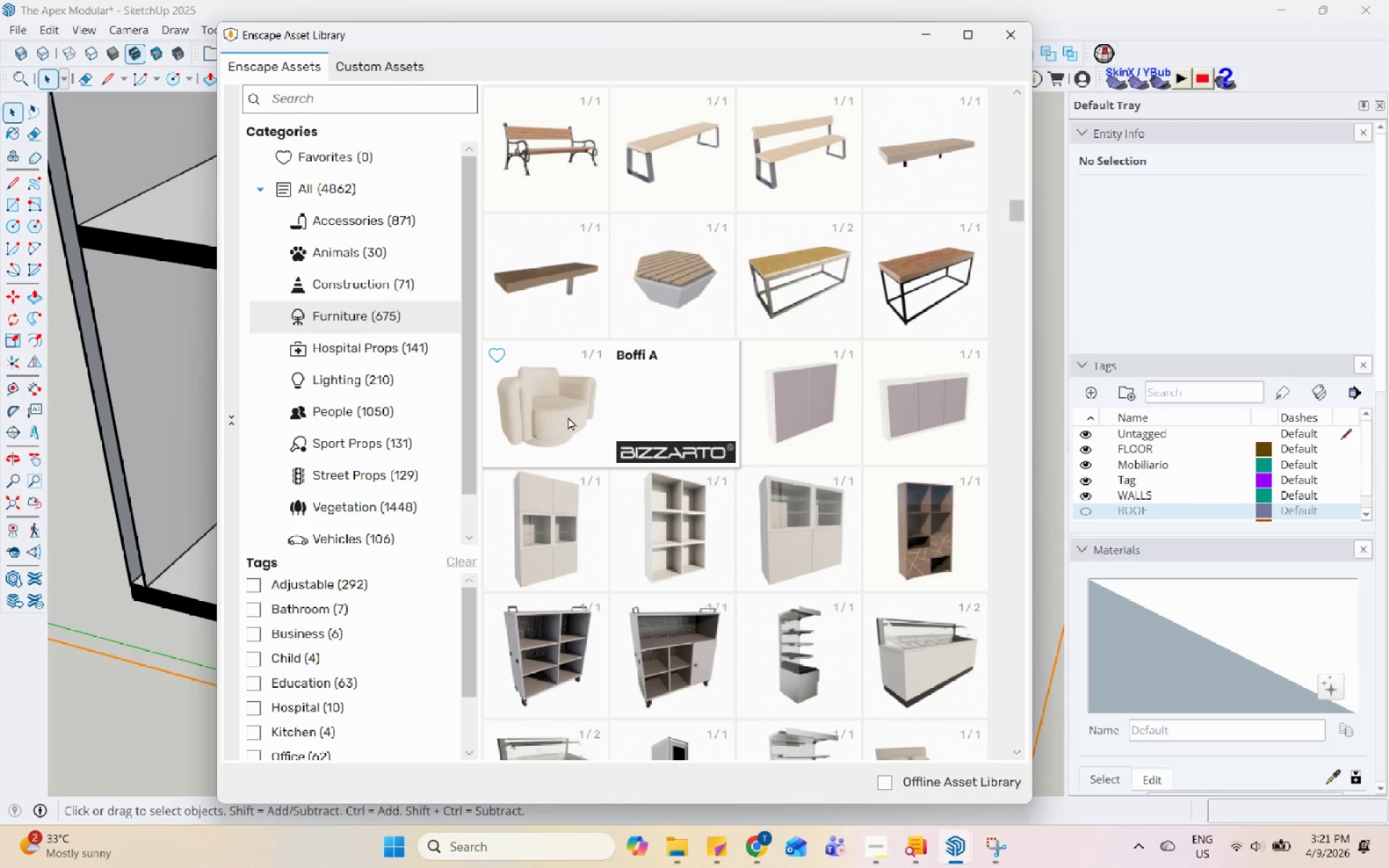 
left_click([568, 417])
 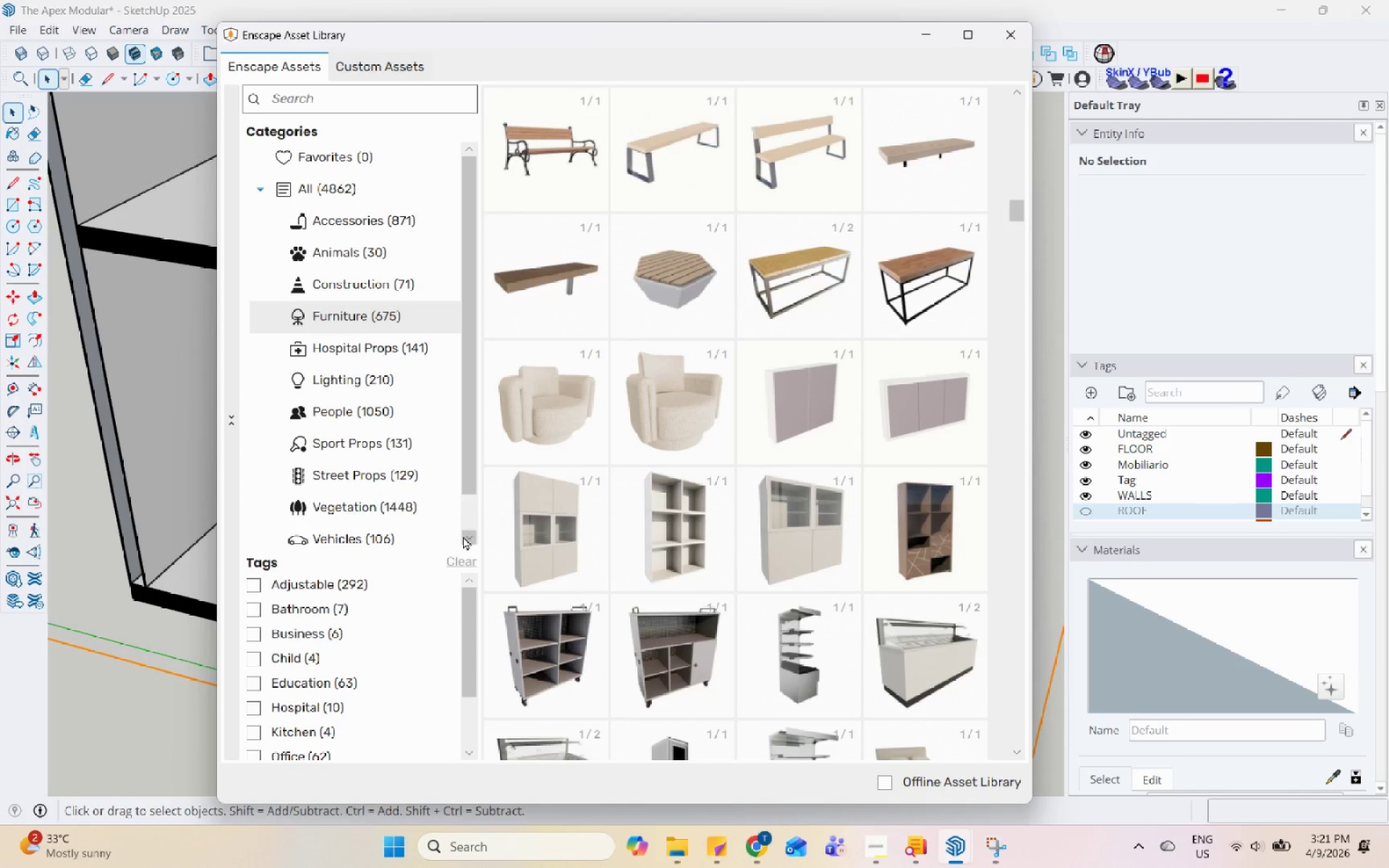 
scroll: coordinate [199, 536], scroll_direction: down, amount: 10.0
 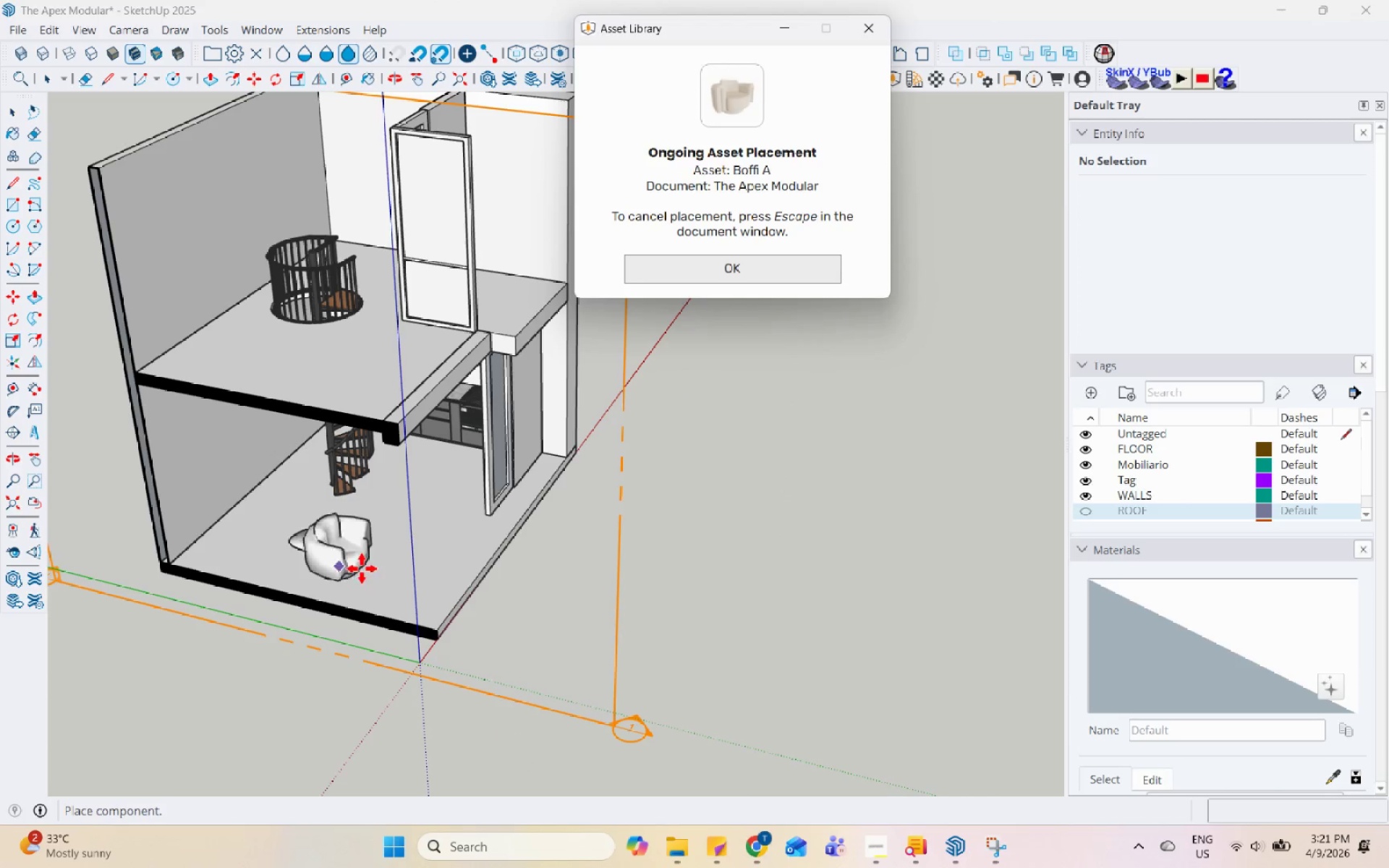 
scroll: coordinate [418, 563], scroll_direction: up, amount: 6.0
 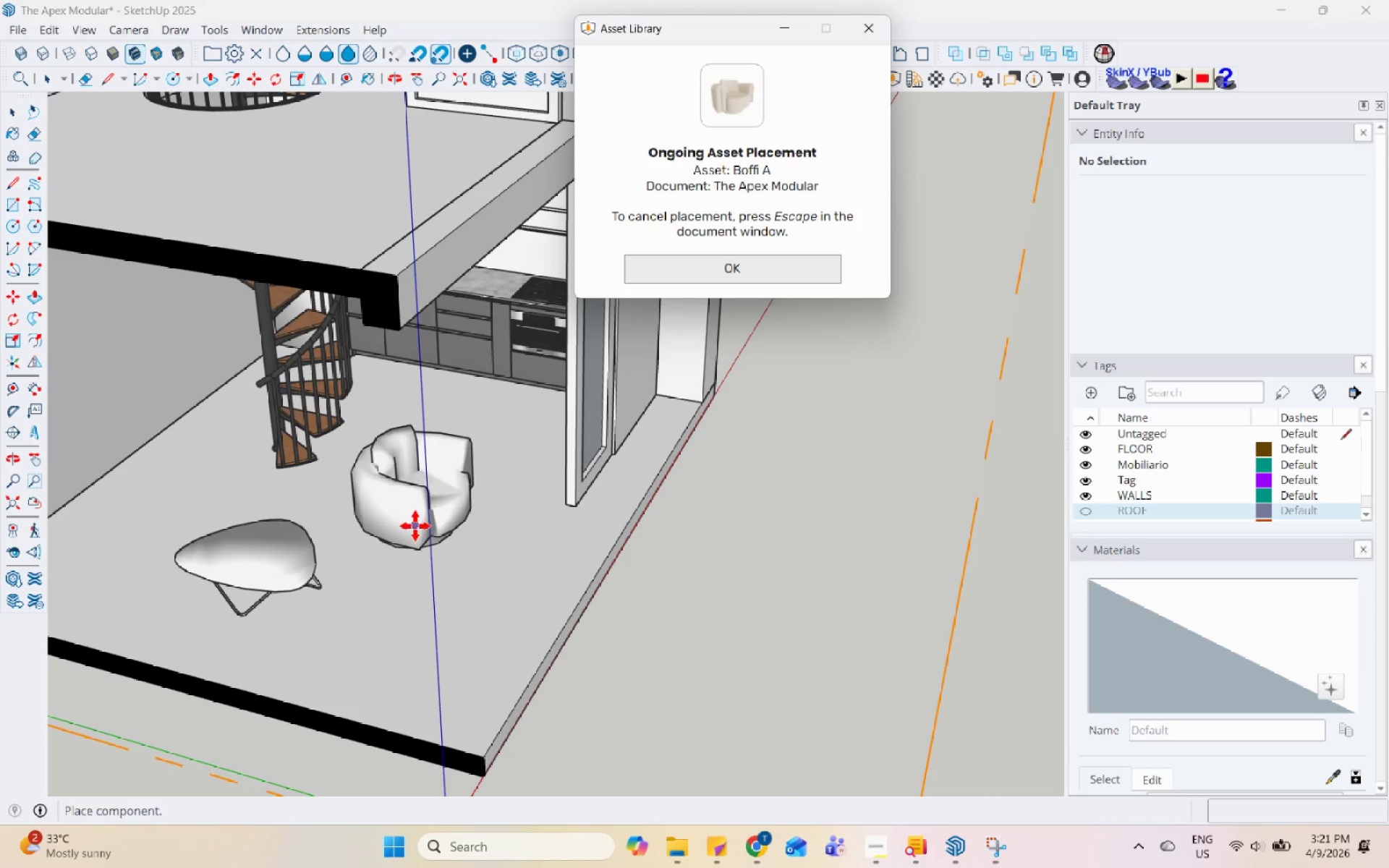 
left_click([411, 519])
 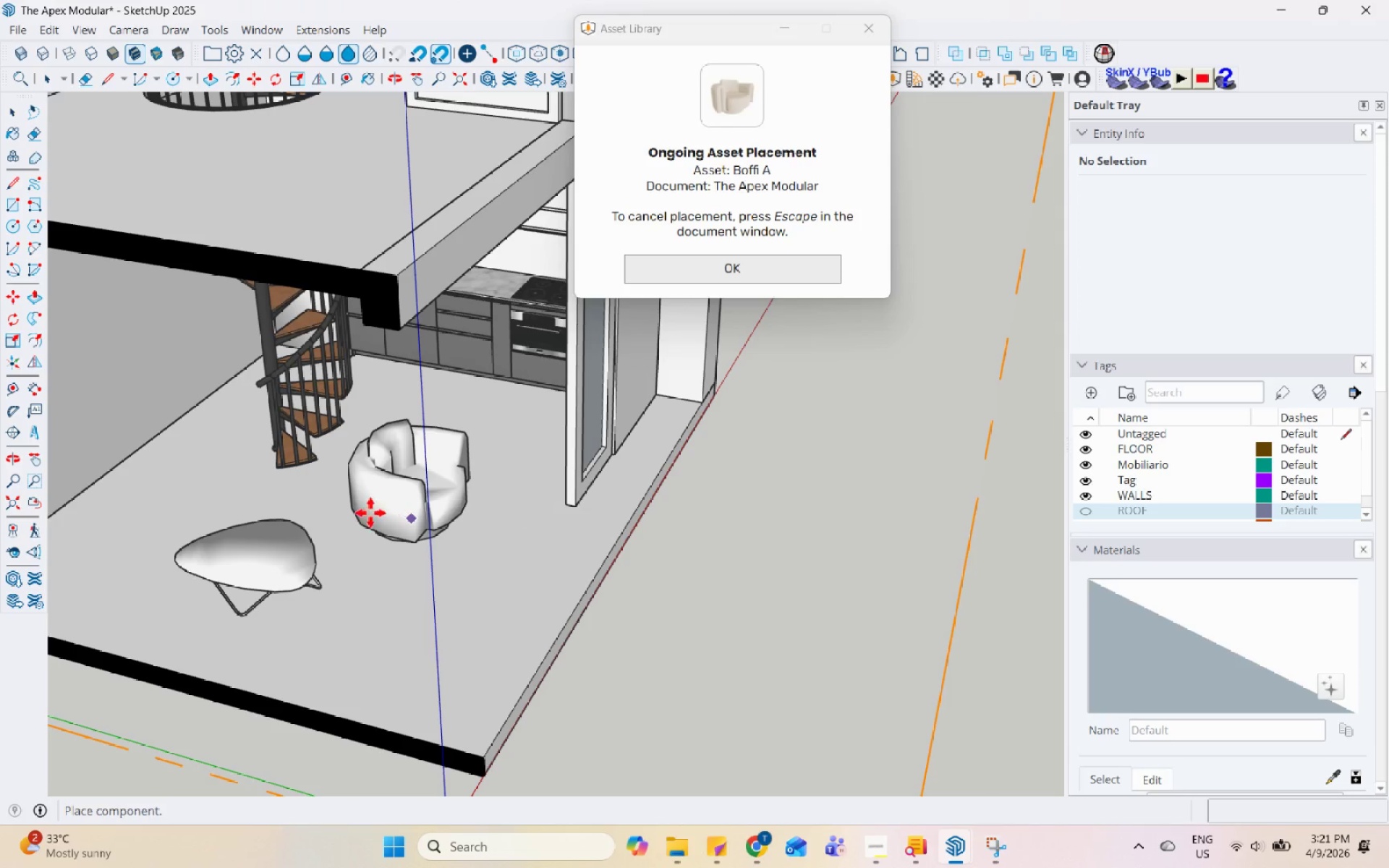 
scroll: coordinate [539, 530], scroll_direction: down, amount: 6.0
 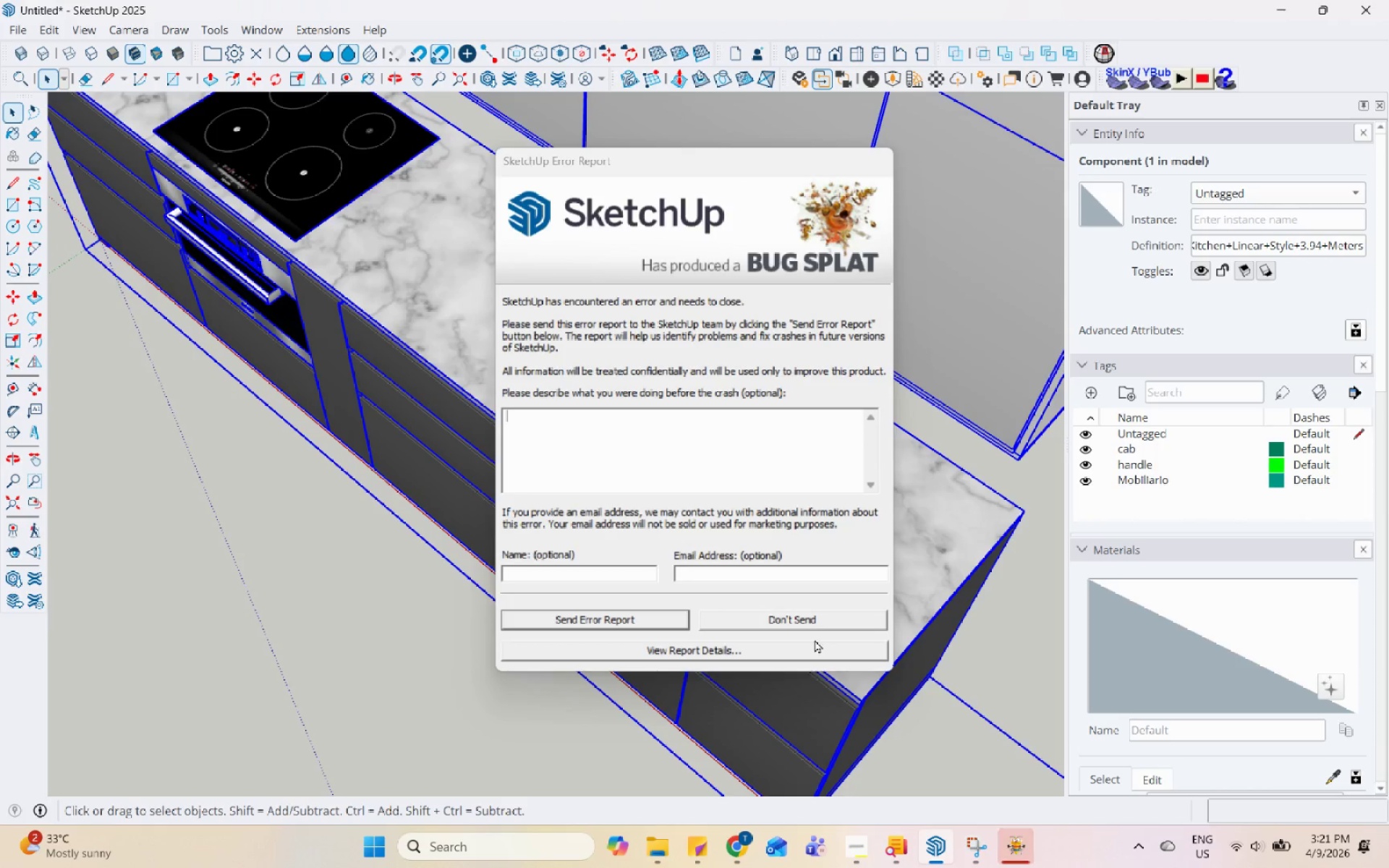 
left_click([820, 614])
 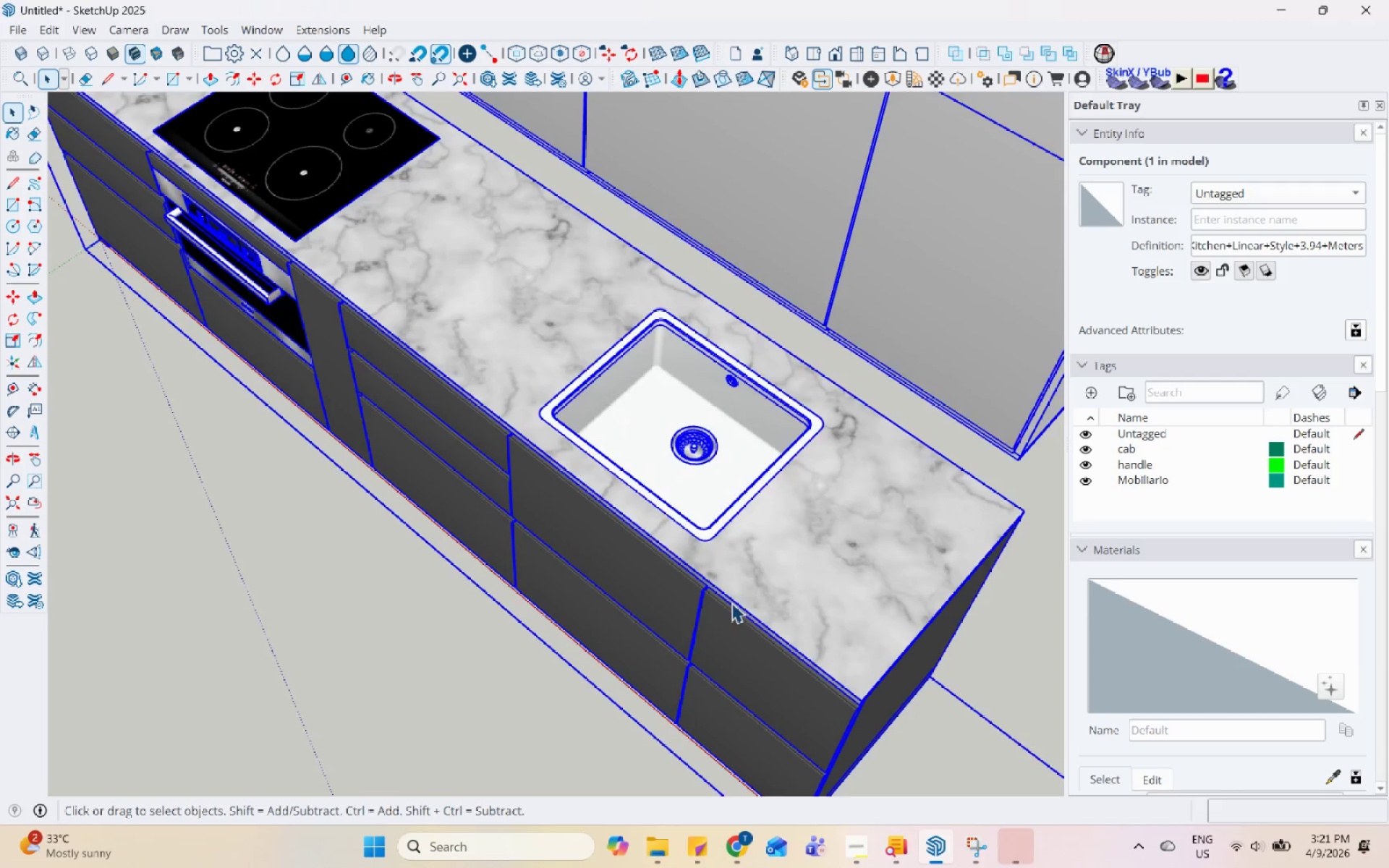 
scroll: coordinate [682, 609], scroll_direction: down, amount: 9.0
 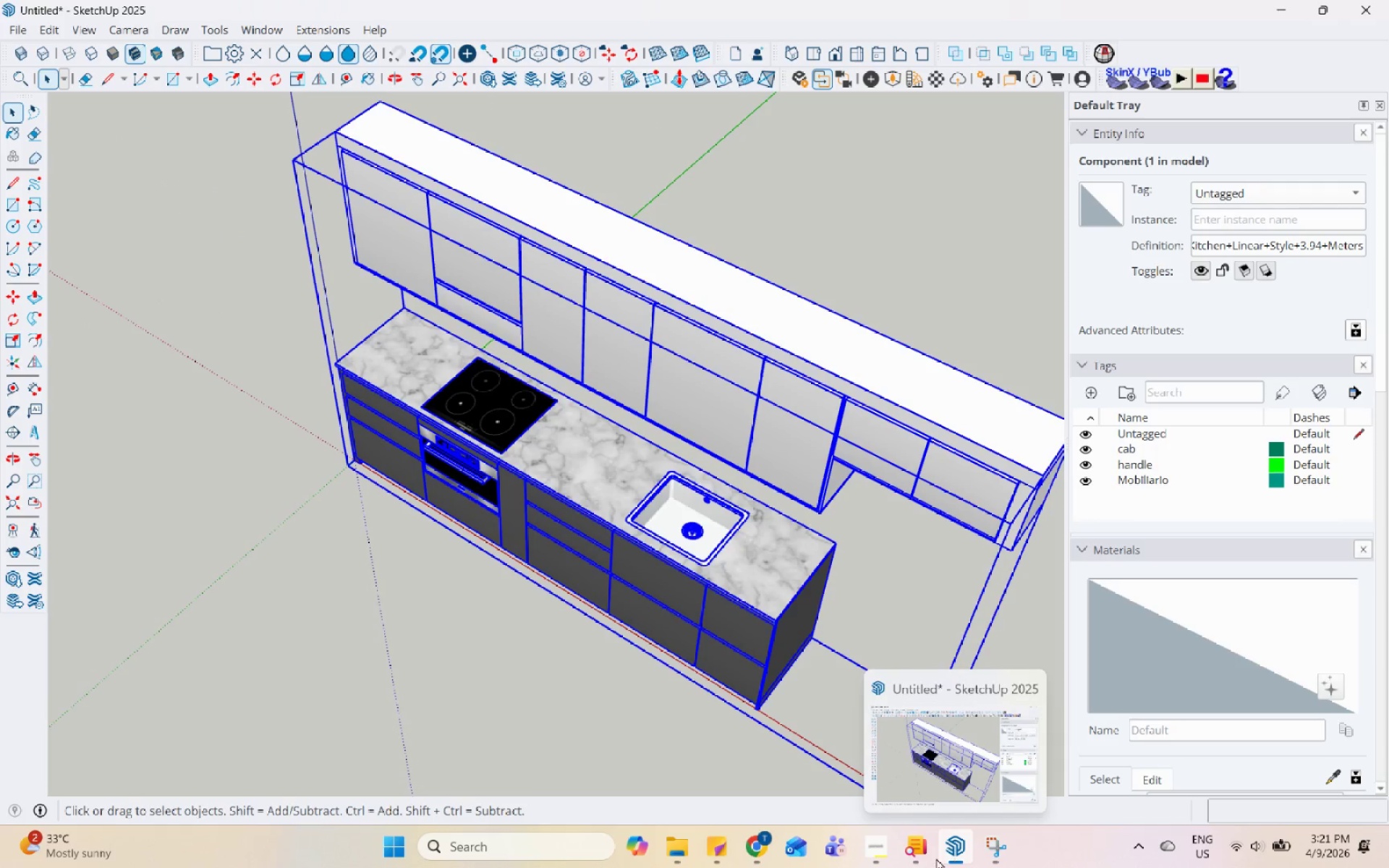 
left_click([754, 851])
 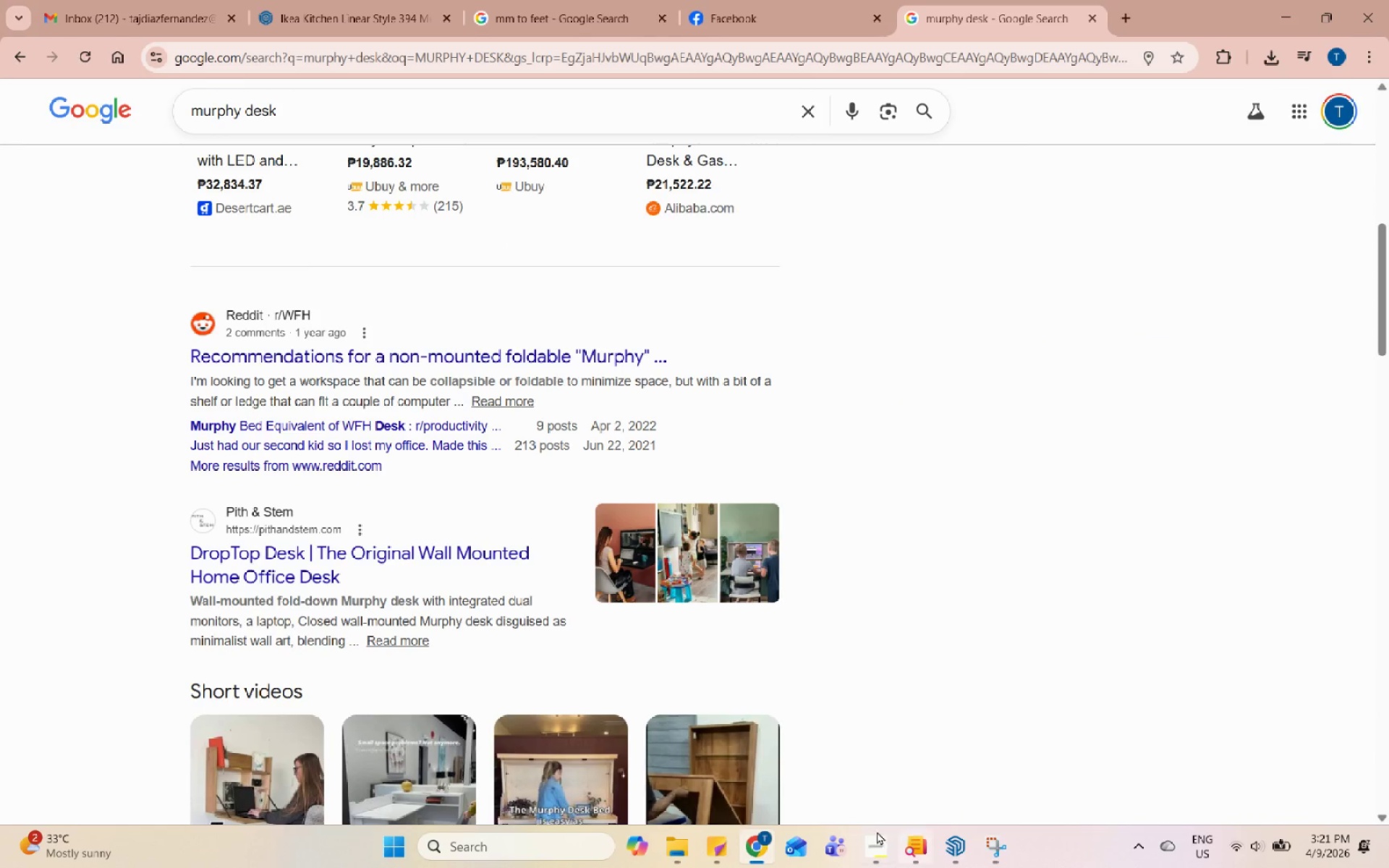 
left_click([966, 848])
 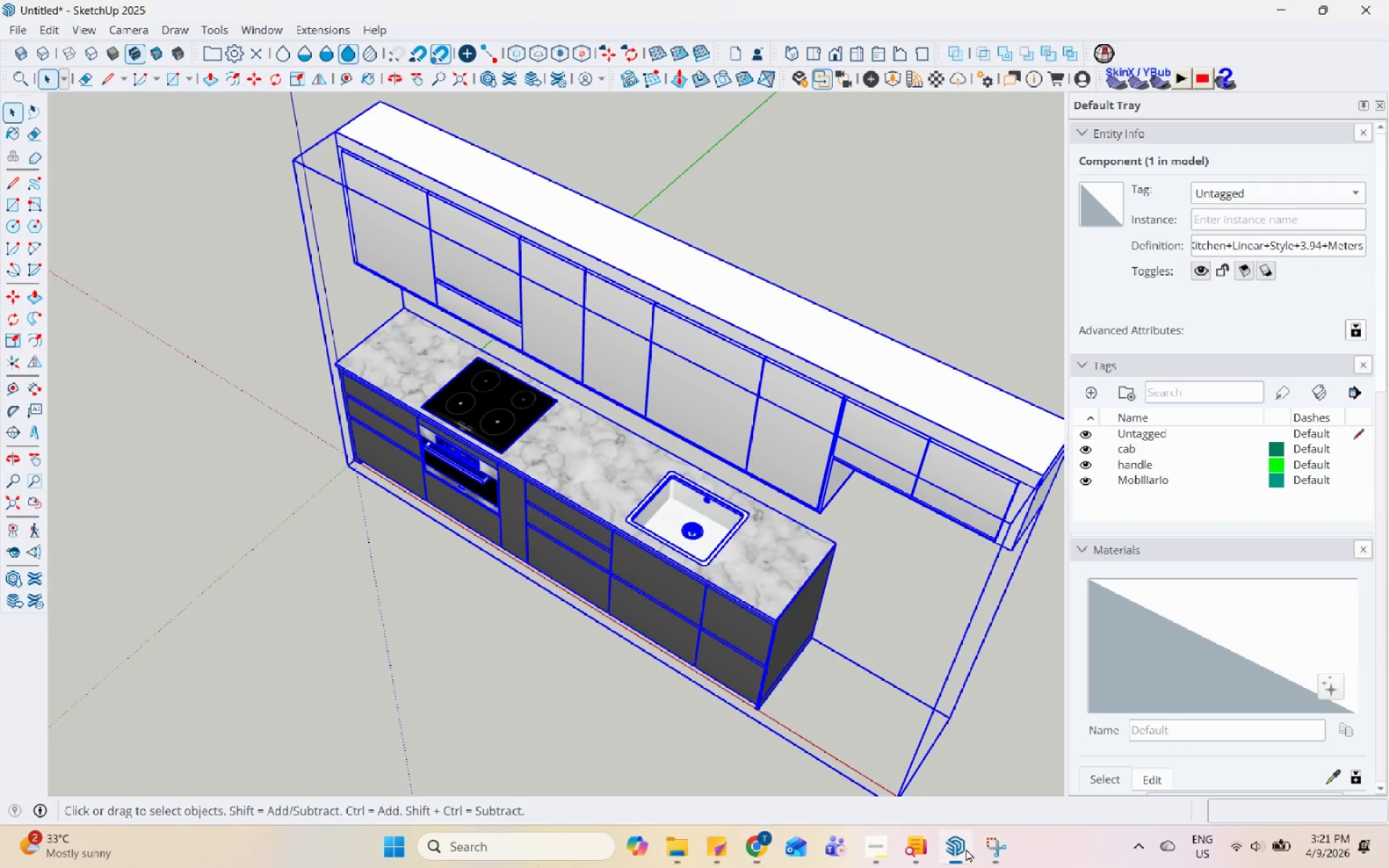 
right_click([966, 848])
 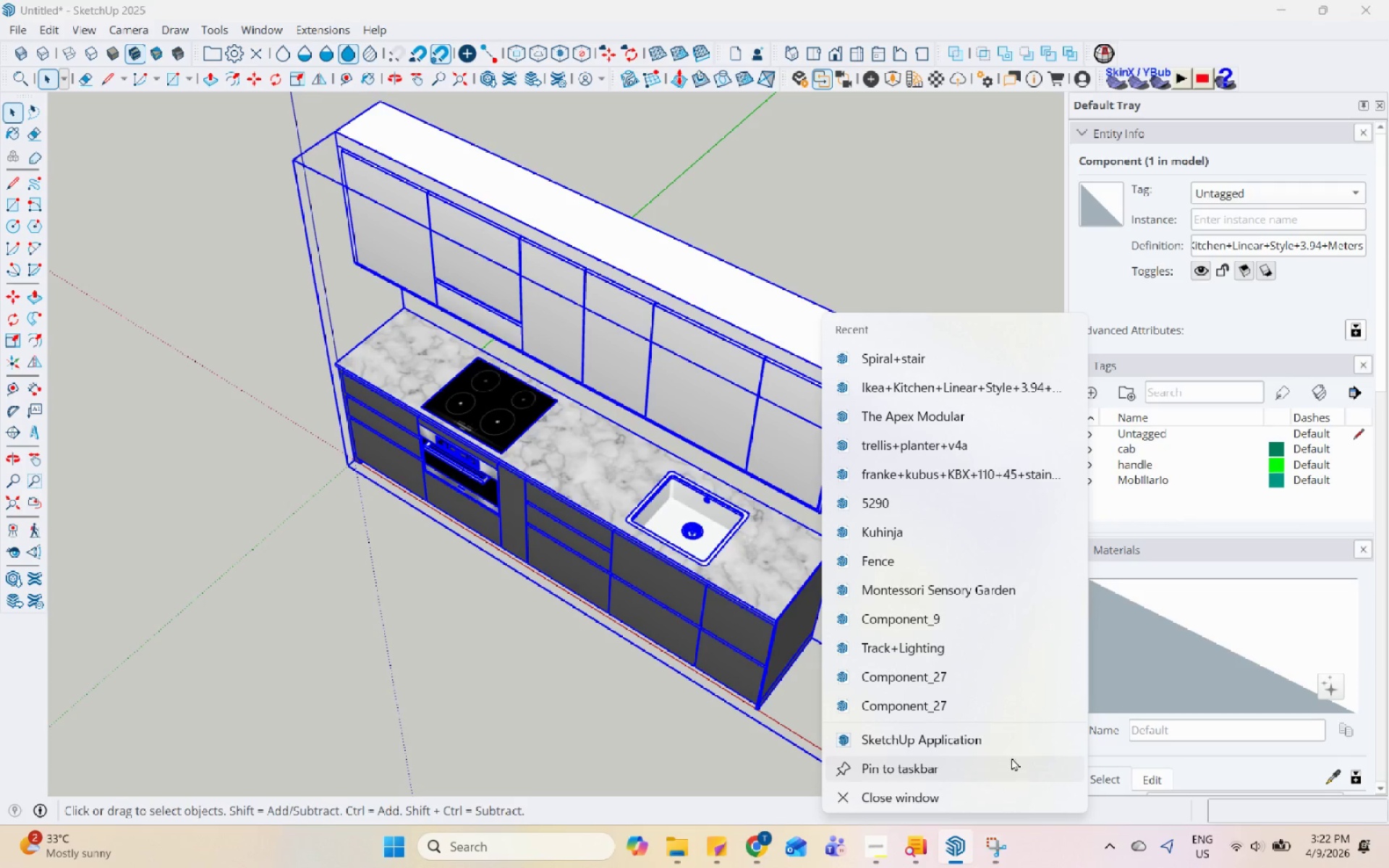 
double_click([1011, 746])
 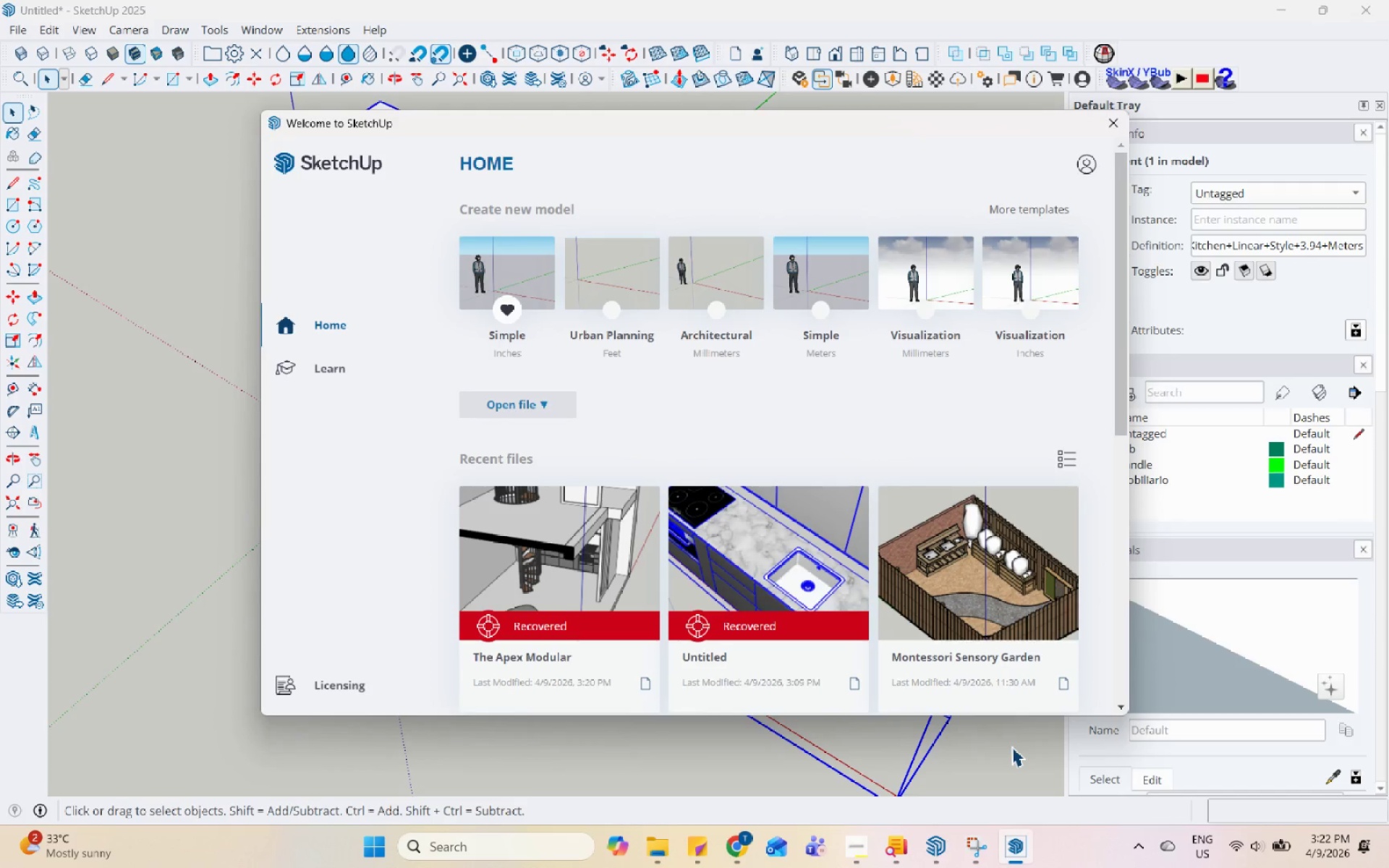 
wait(6.19)
 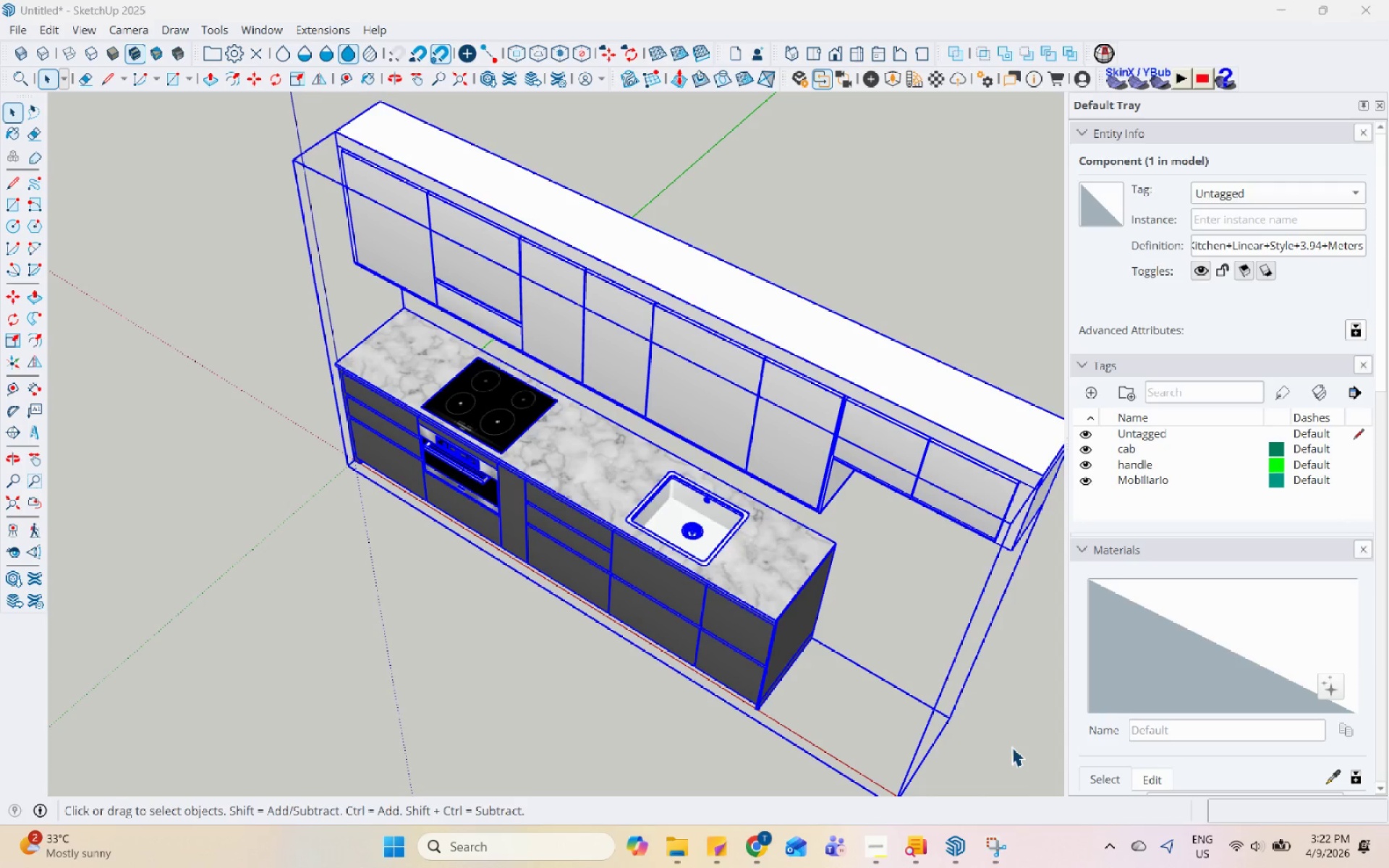 
left_click([561, 511])
 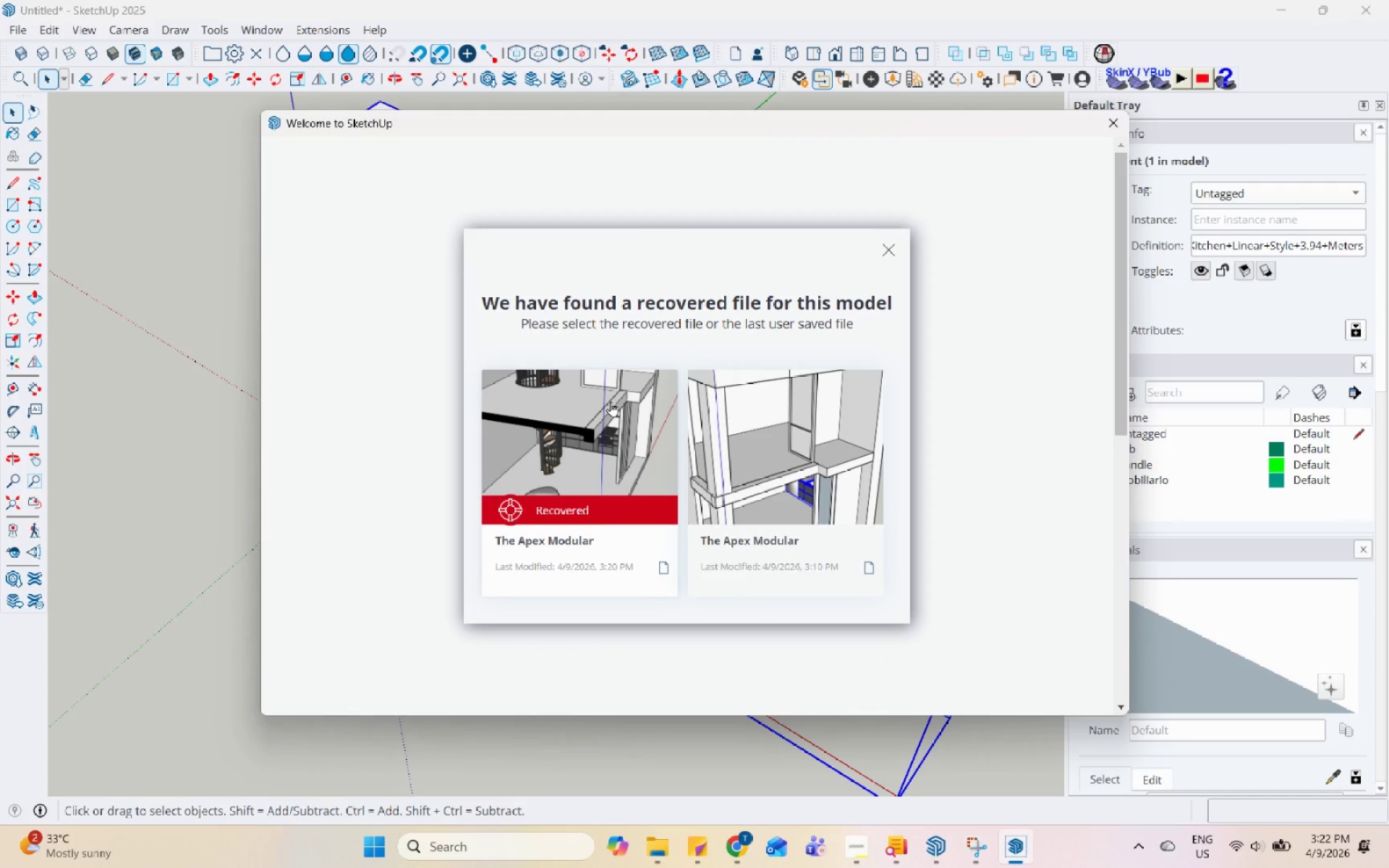 
left_click([611, 401])
 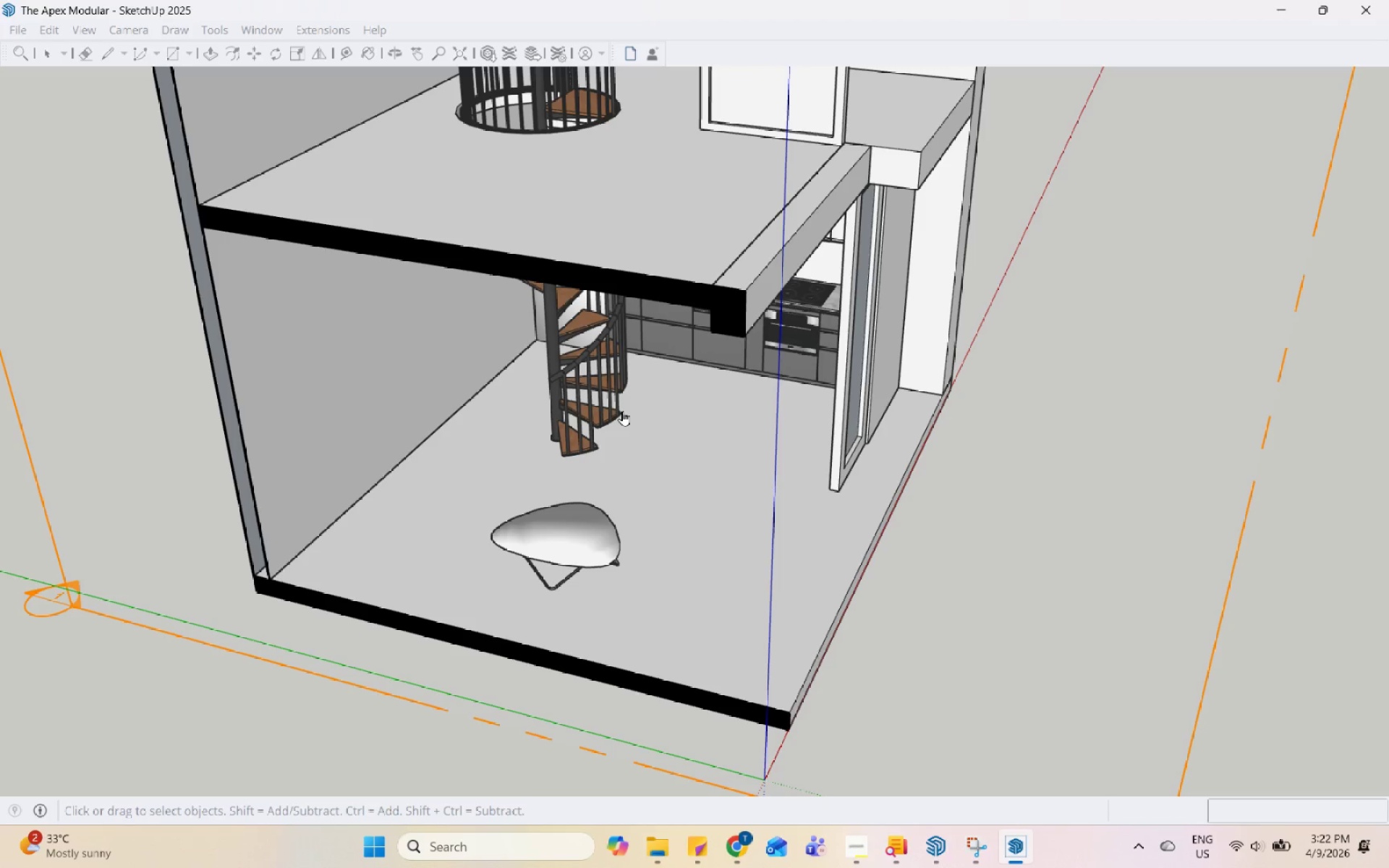 
wait(5.52)
 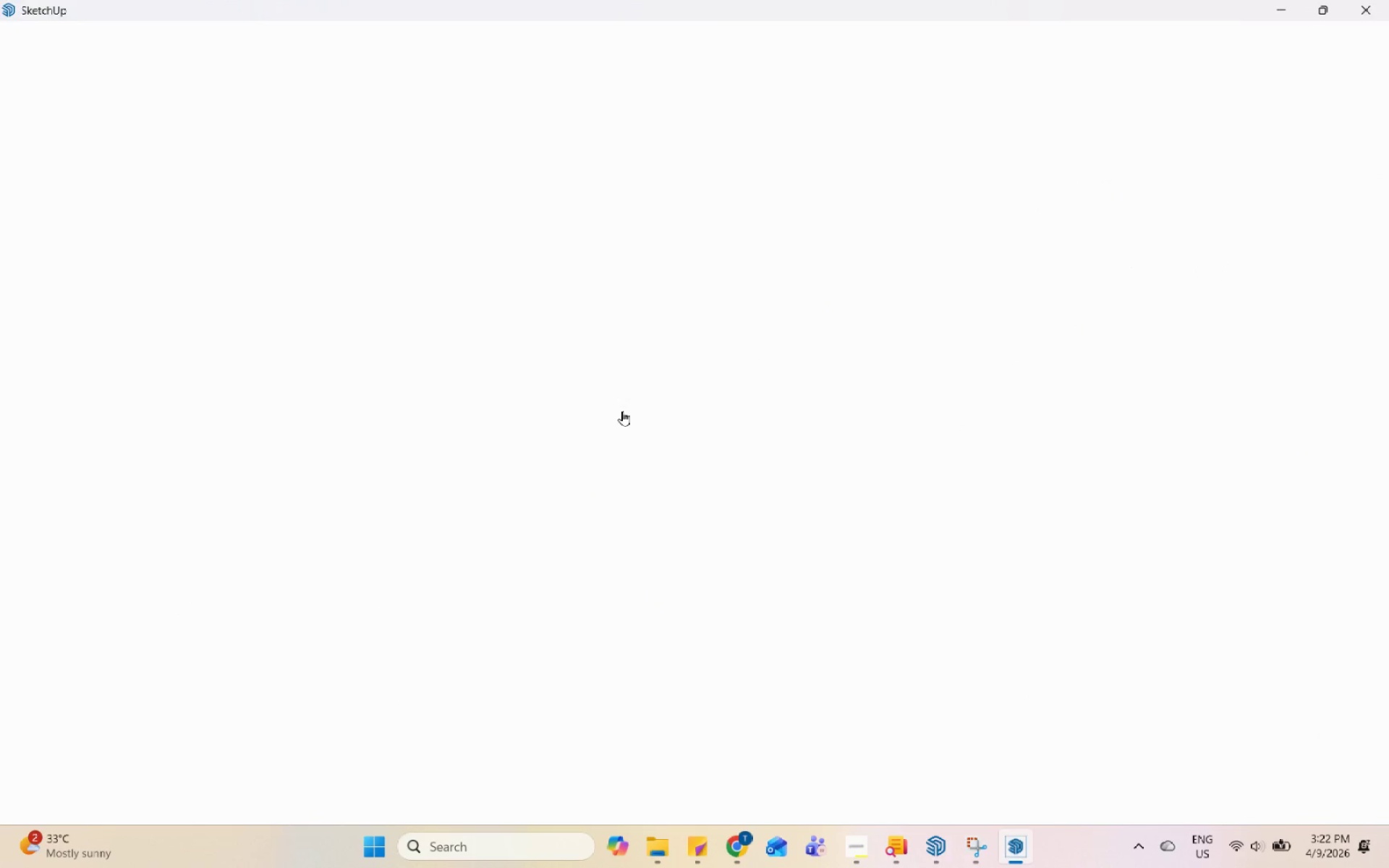 
key(Control+S)
 